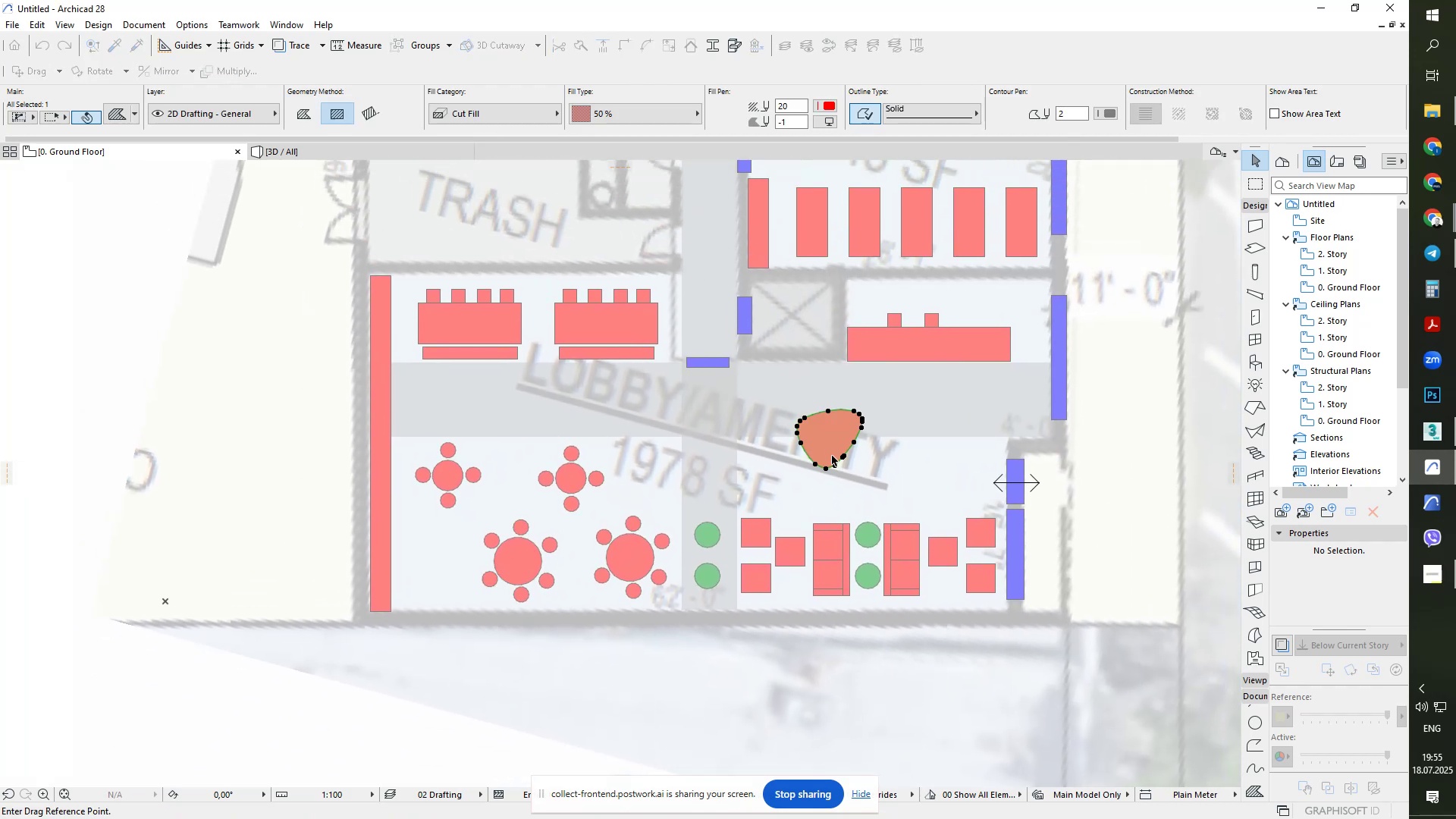 
double_click([832, 456])
 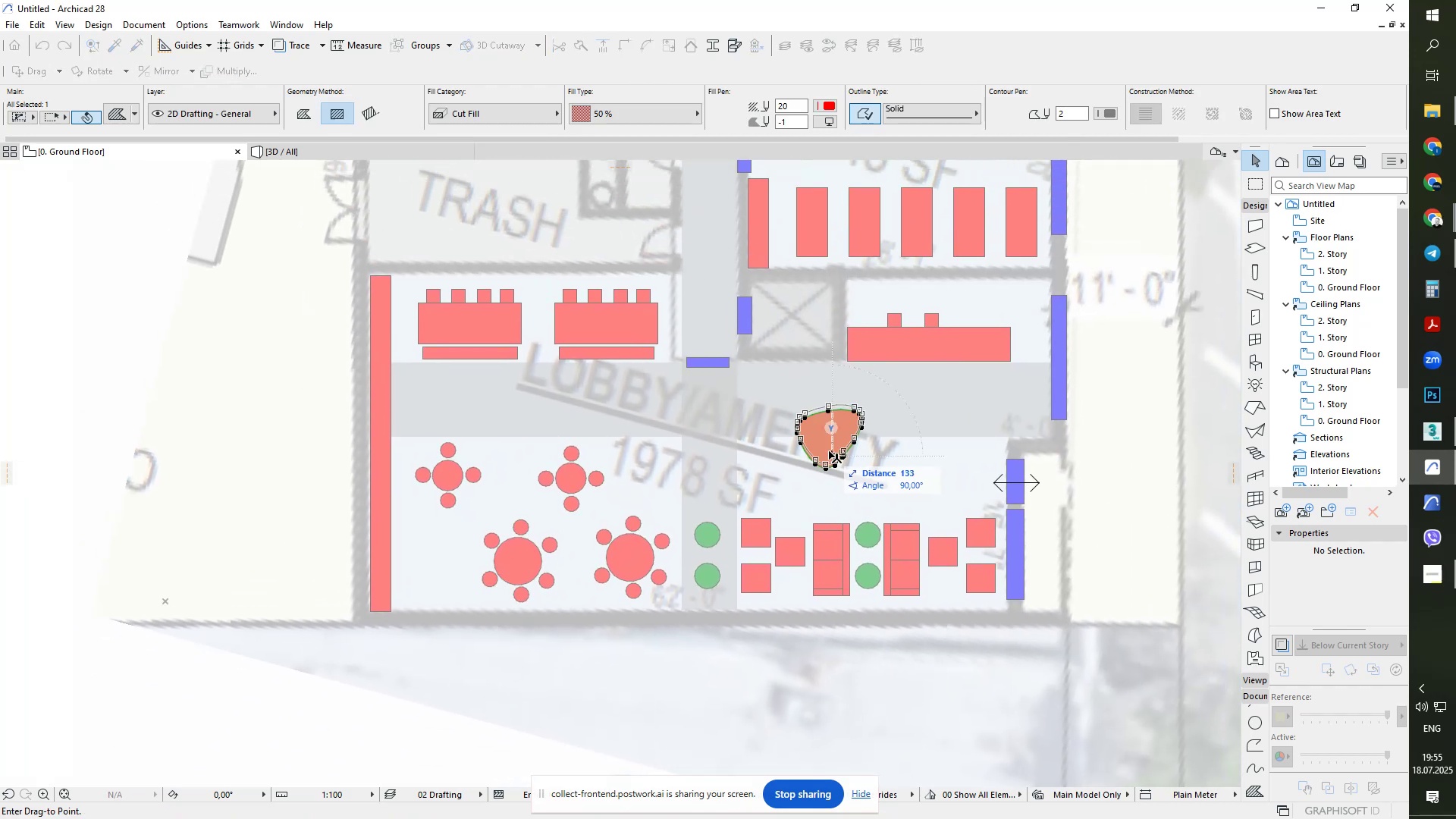 
triple_click([829, 451])
 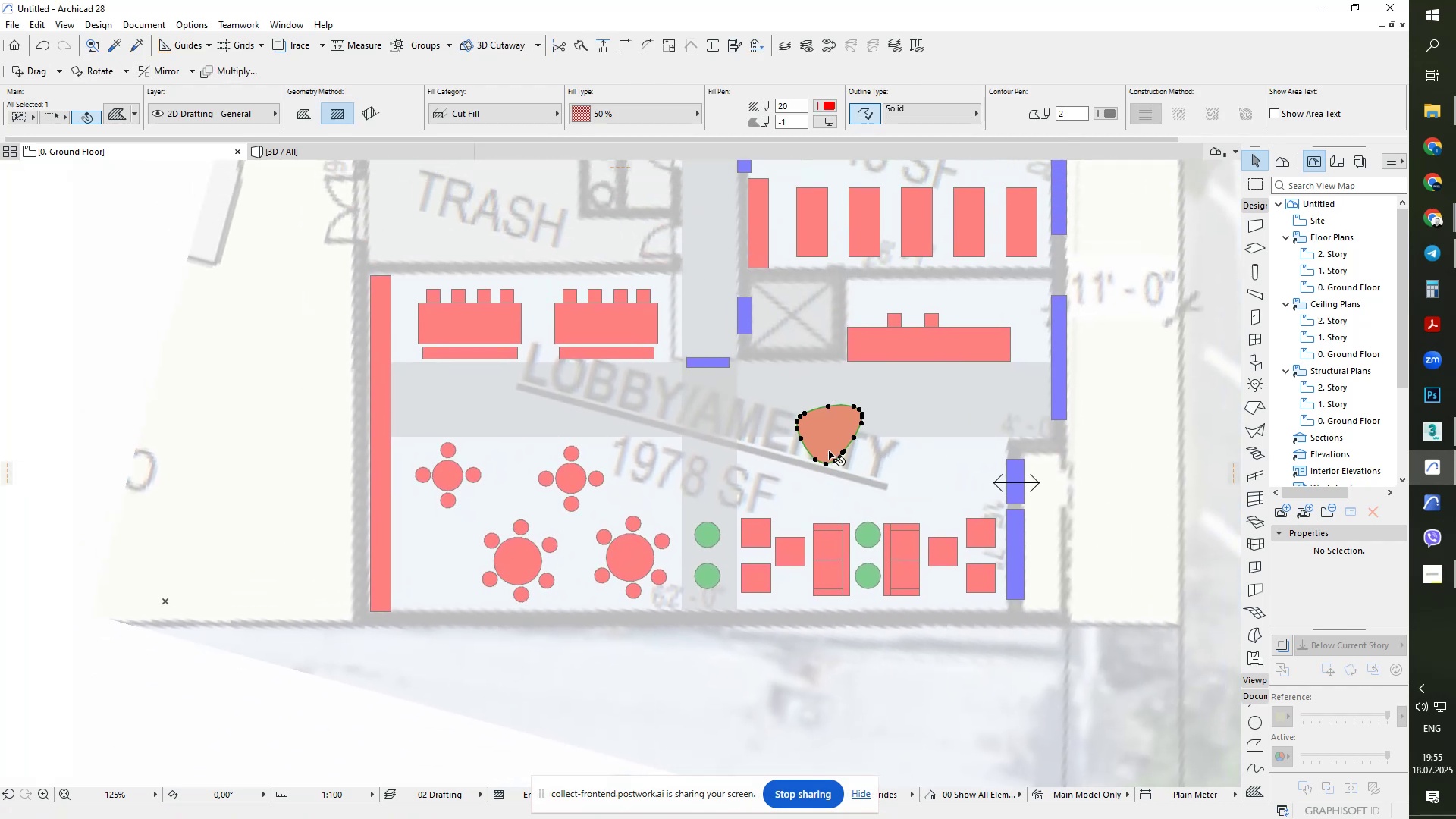 
key(Escape)
 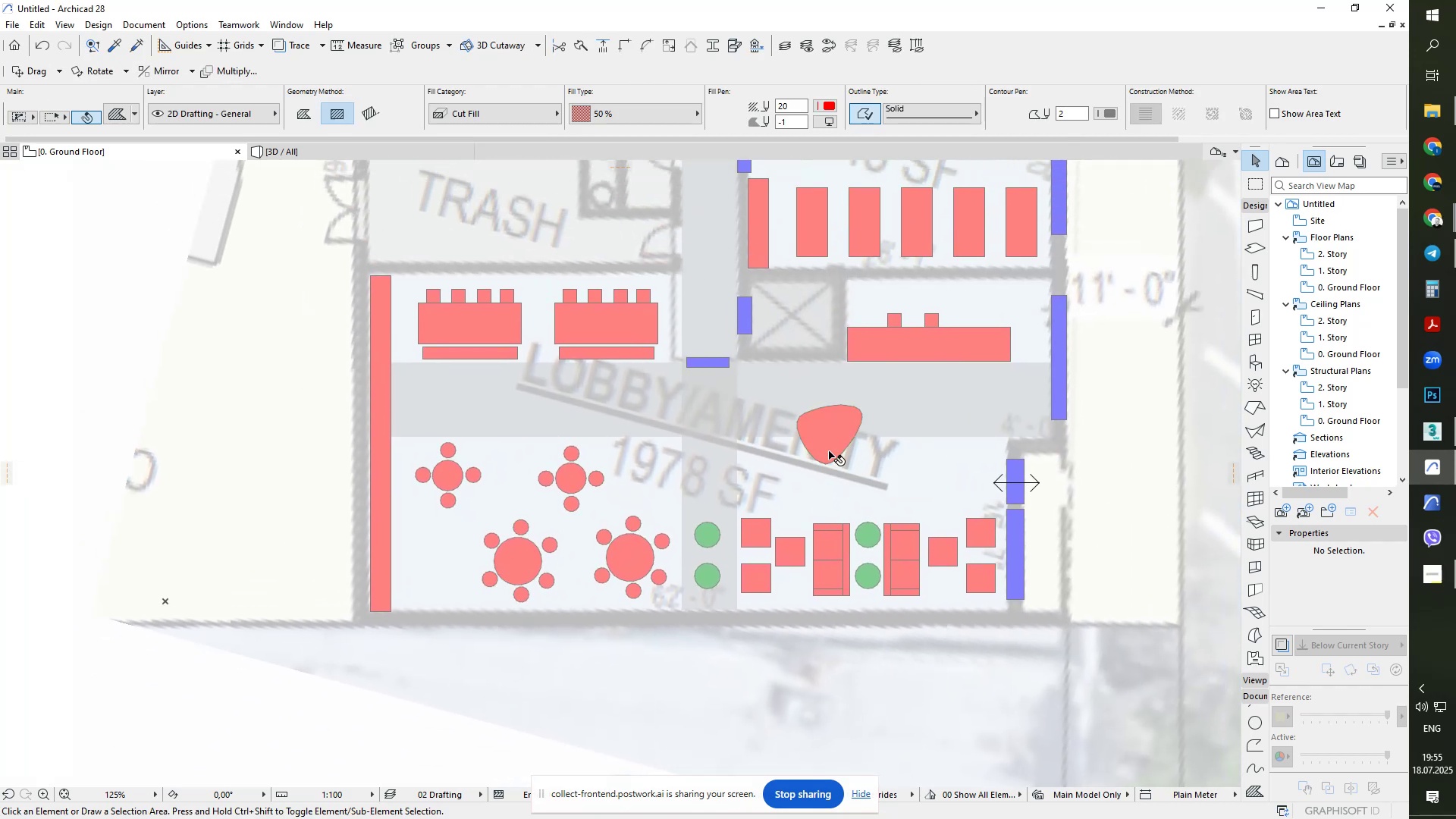 
scroll: coordinate [829, 451], scroll_direction: down, amount: 4.0
 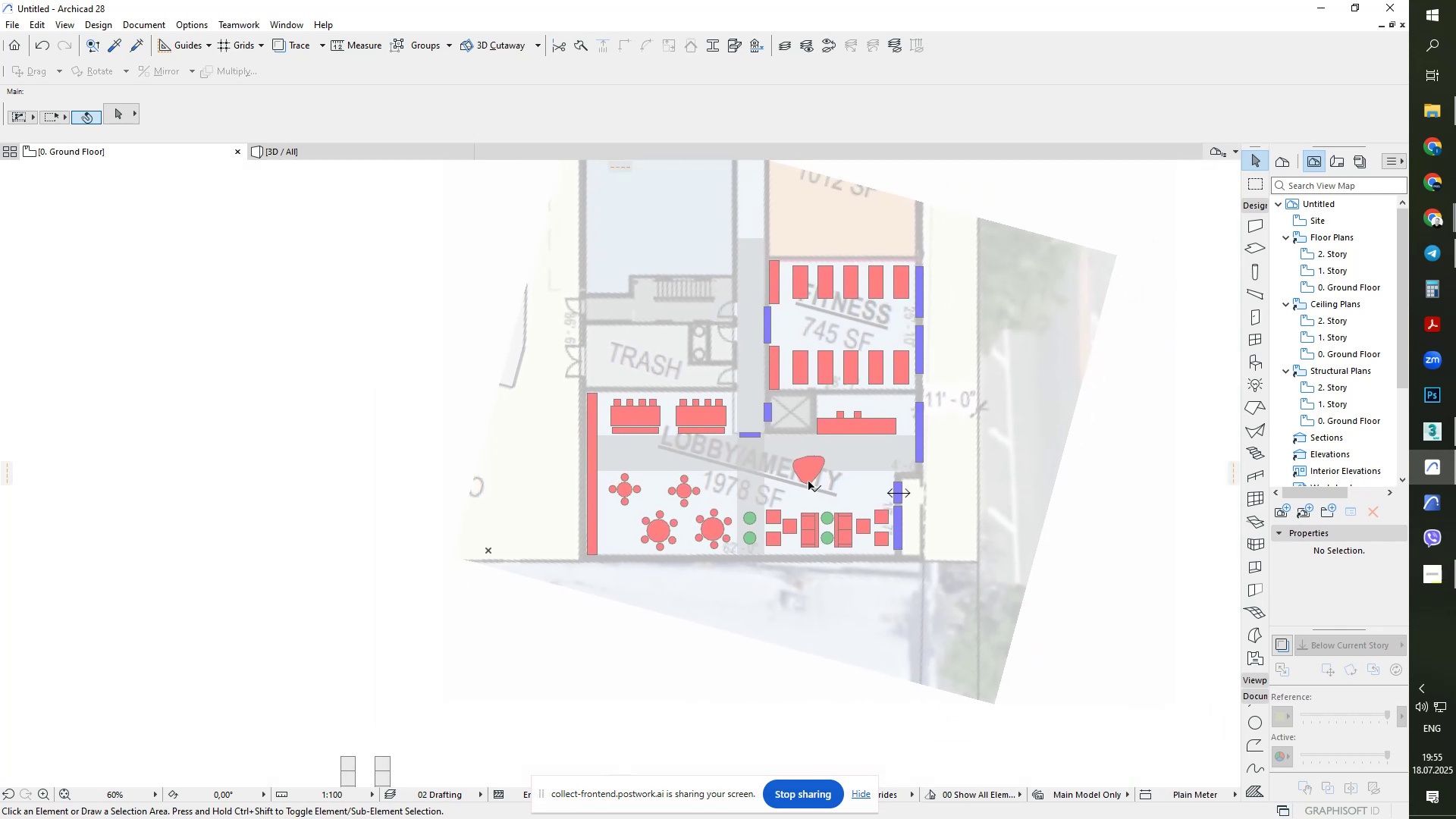 
key(Escape)
 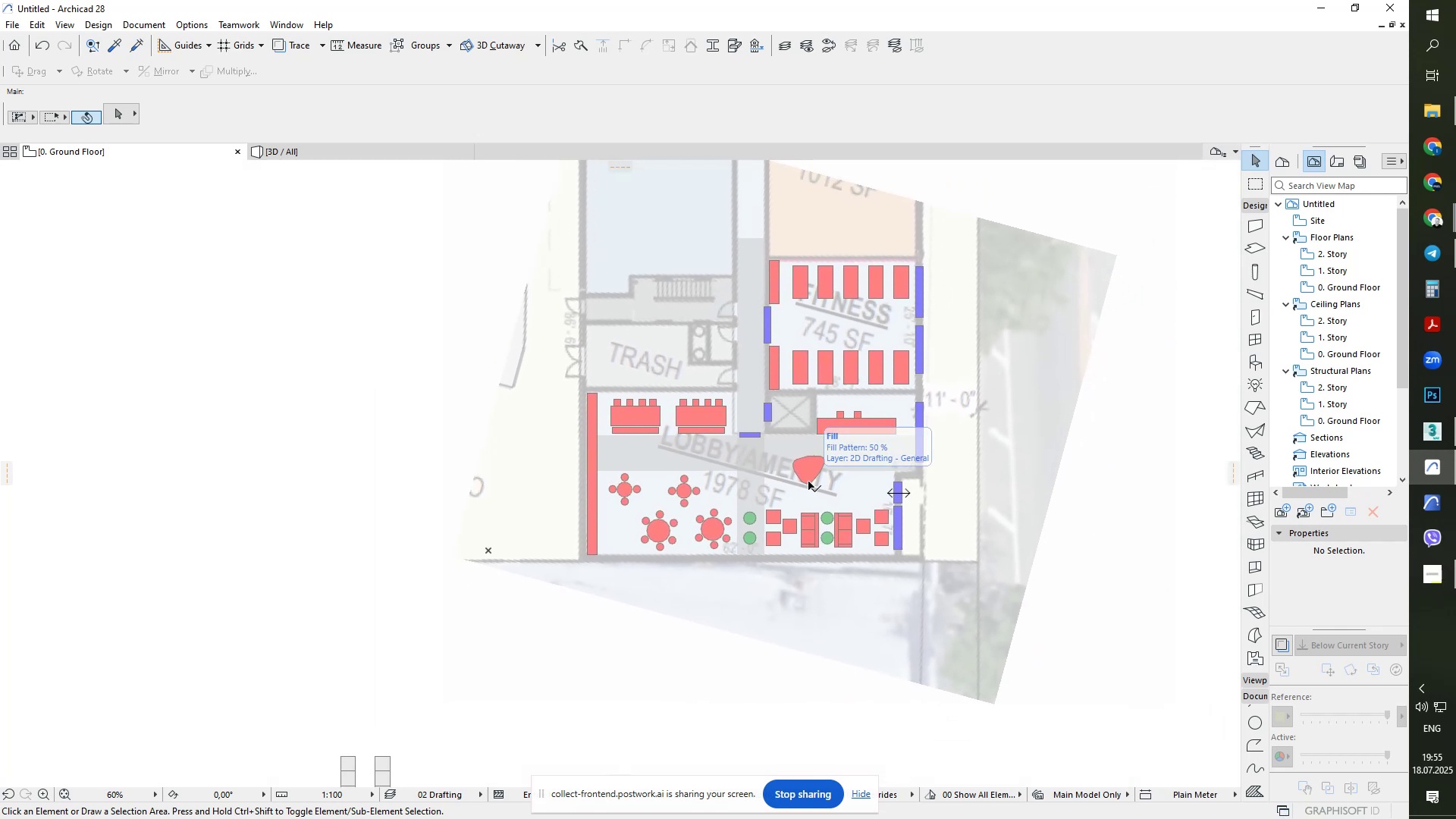 
key(Escape)
 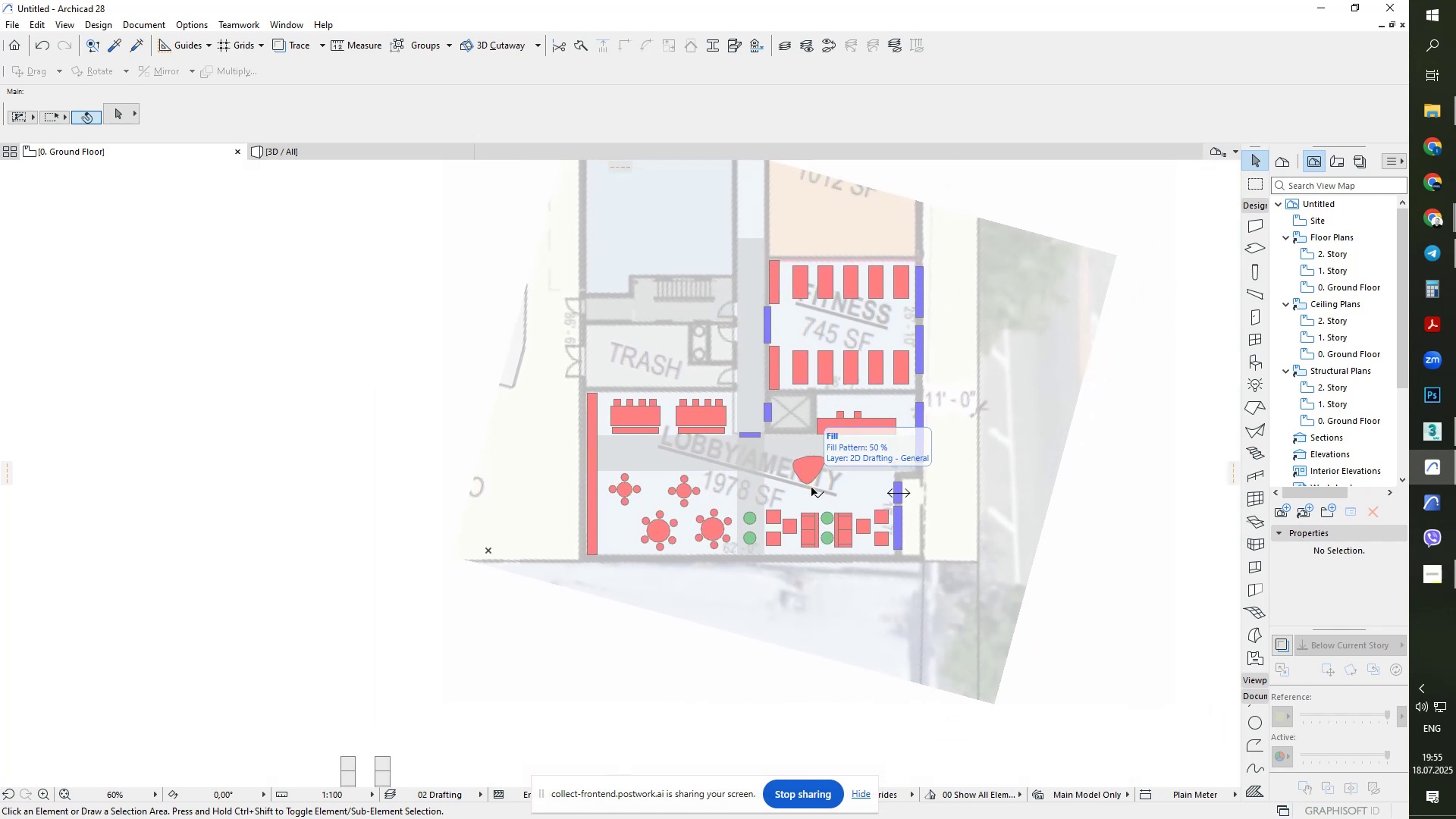 
scroll: coordinate [834, 490], scroll_direction: up, amount: 4.0
 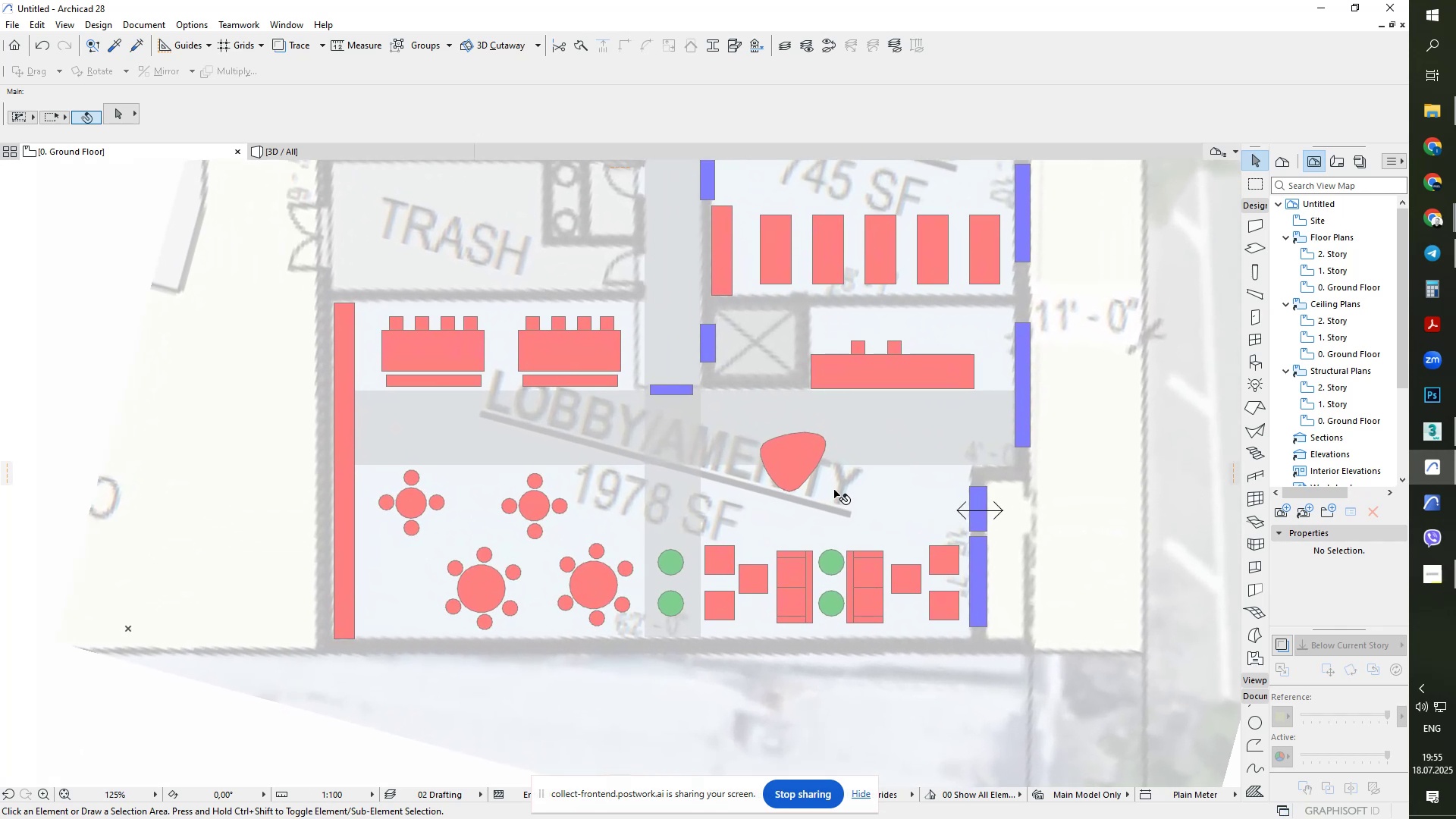 
scroll: coordinate [834, 490], scroll_direction: down, amount: 2.0
 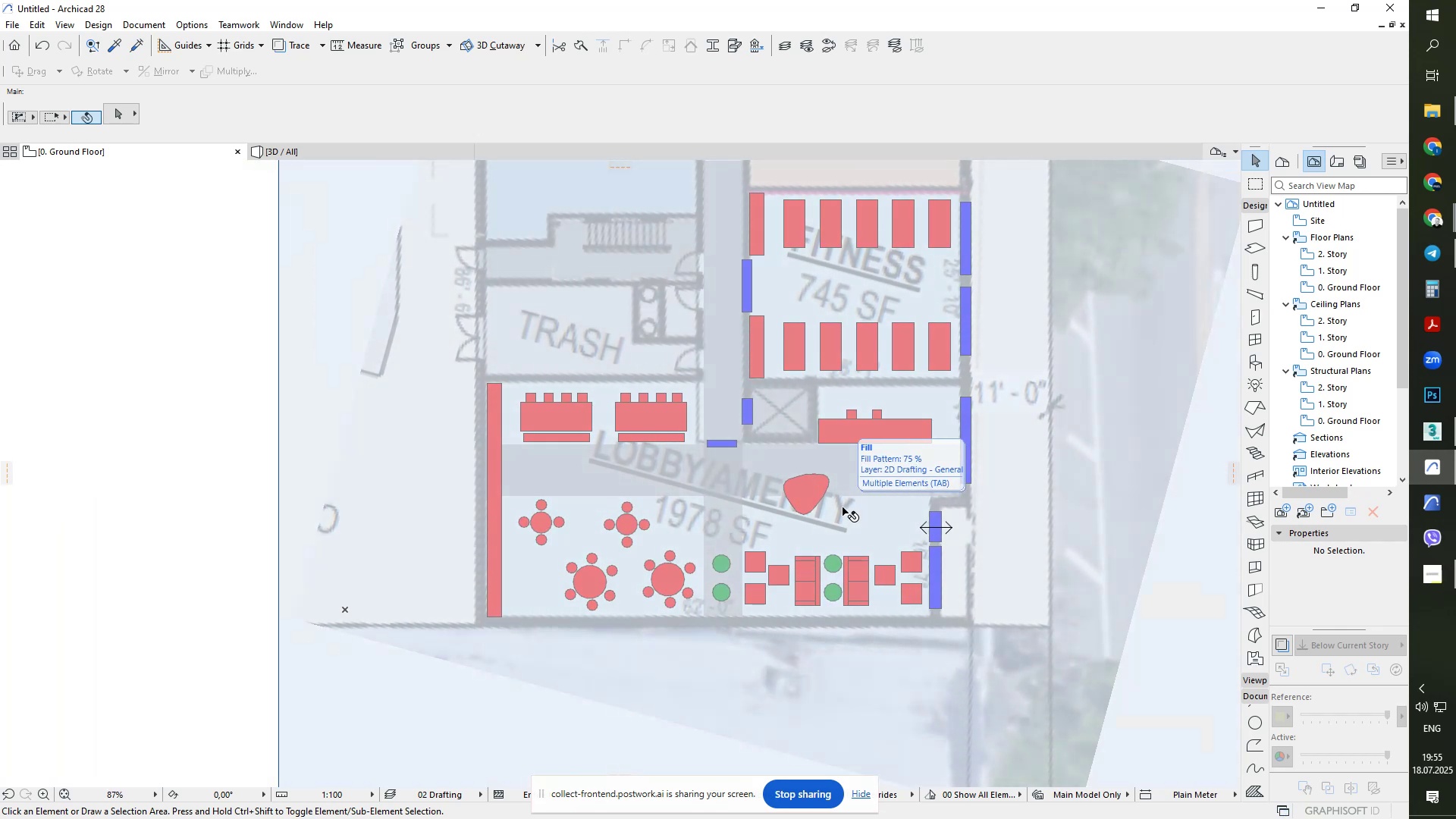 
scroll: coordinate [843, 507], scroll_direction: up, amount: 2.0
 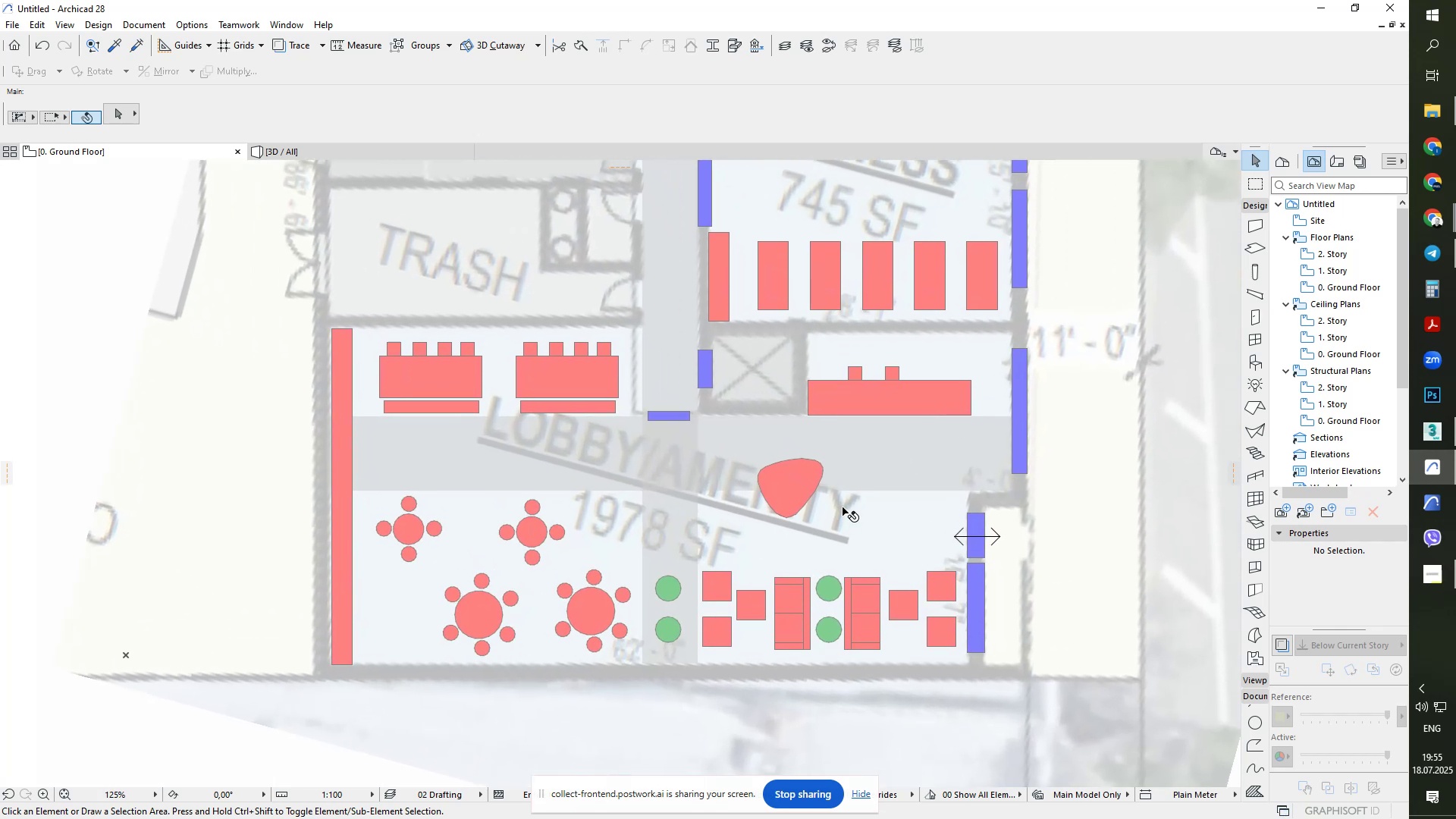 
scroll: coordinate [843, 507], scroll_direction: down, amount: 1.0
 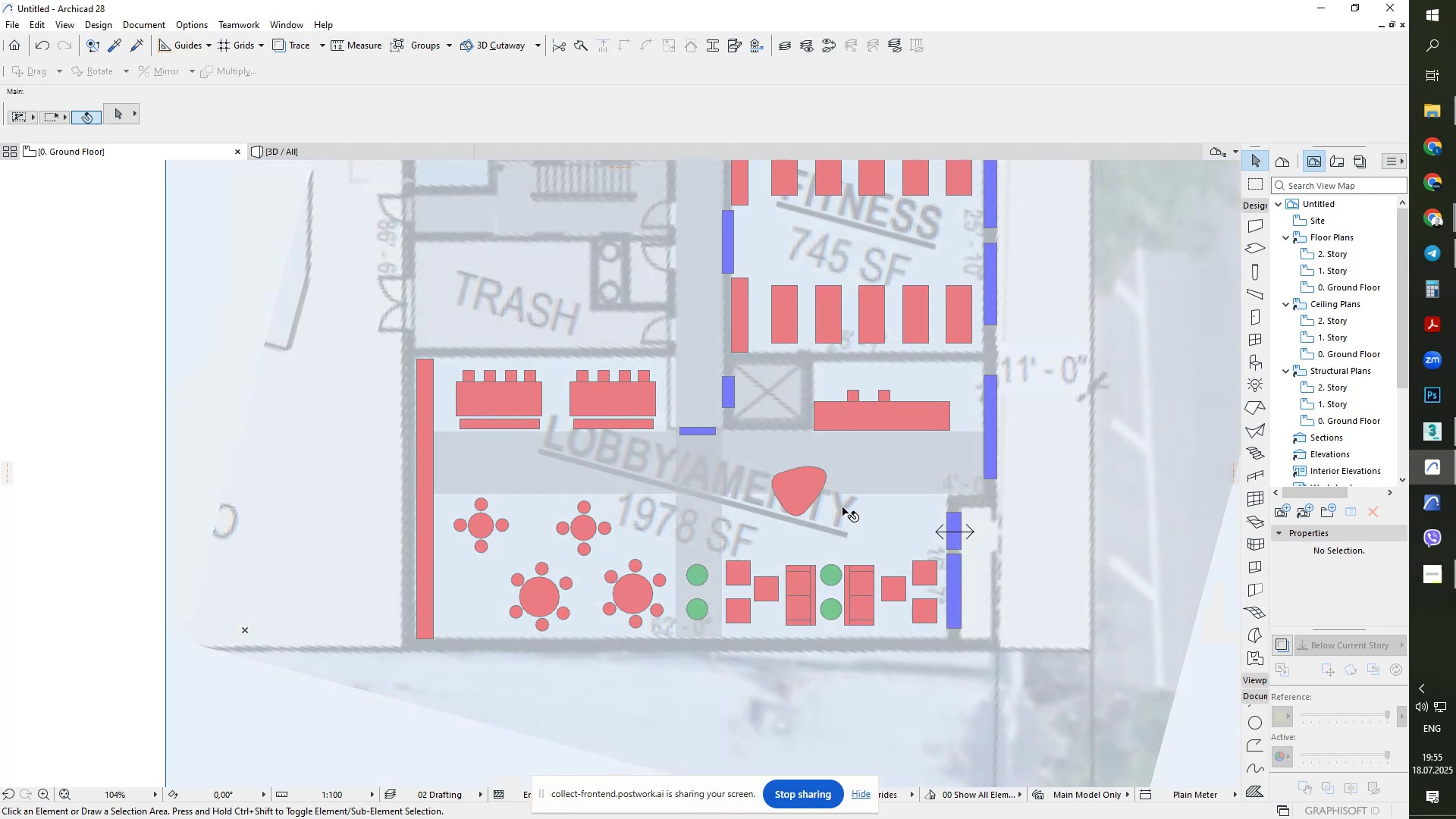 
scroll: coordinate [843, 507], scroll_direction: up, amount: 1.0
 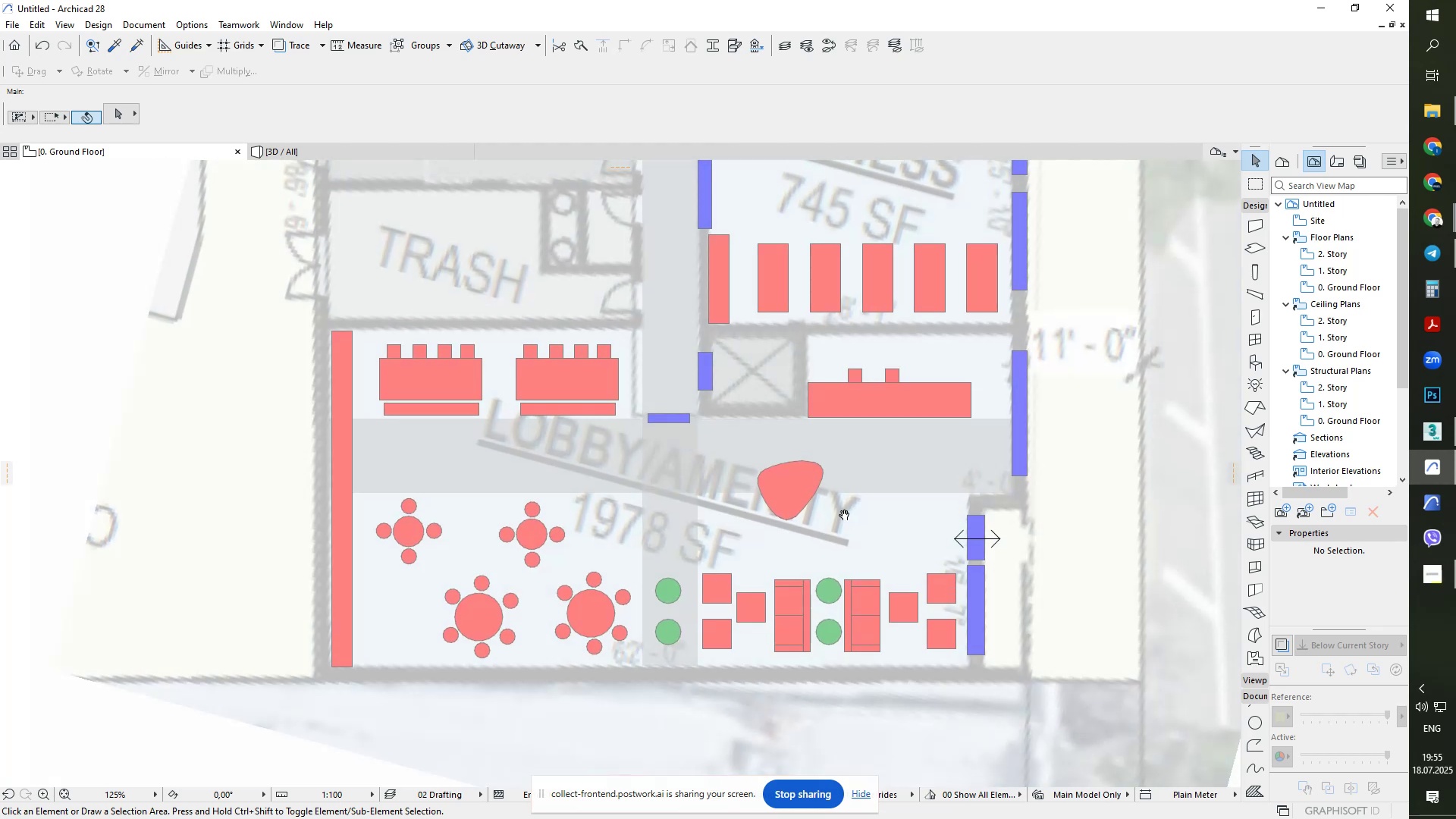 
key(PrintScreen)
 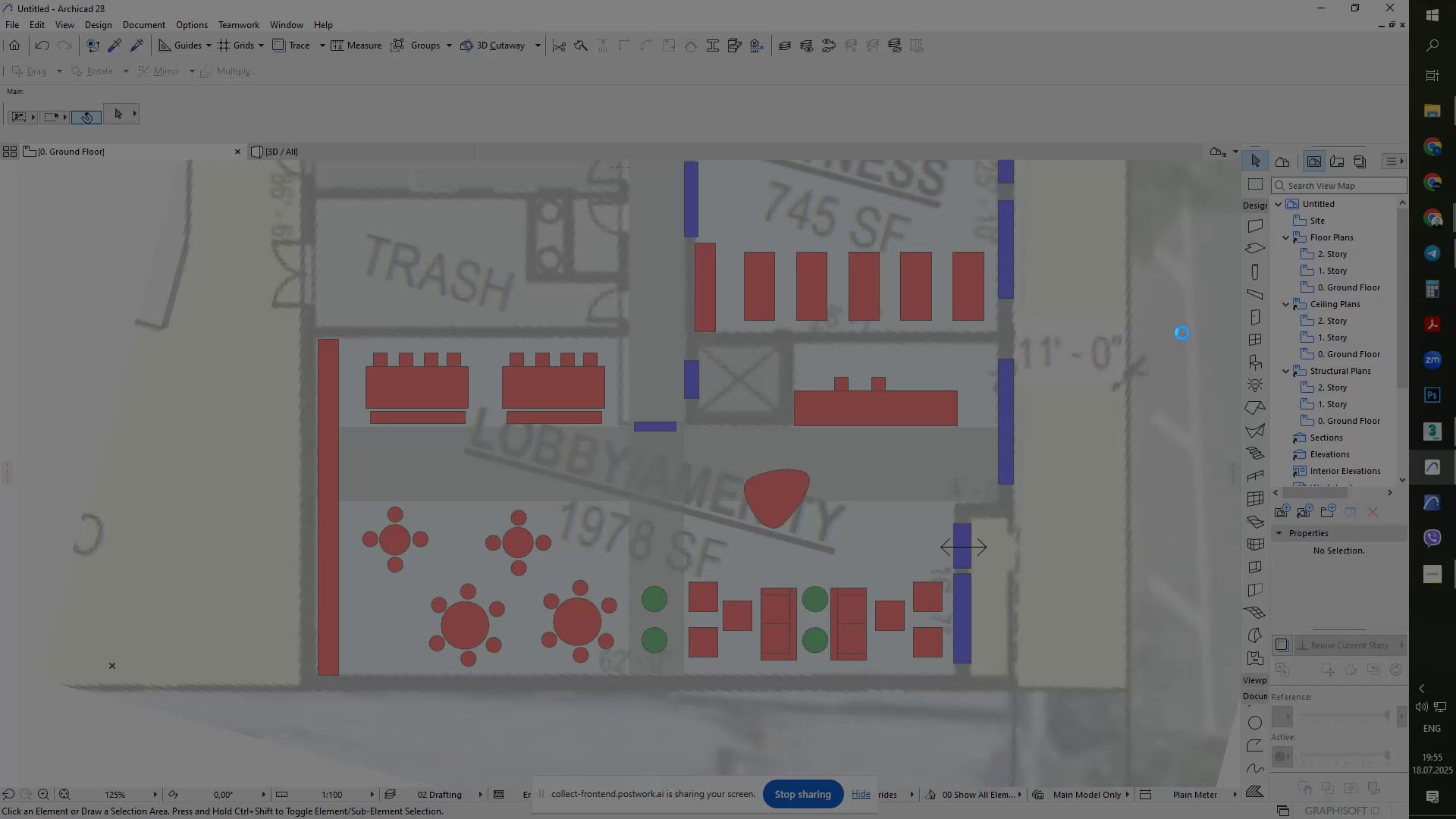 
scroll: coordinate [1182, 333], scroll_direction: down, amount: 2.0
 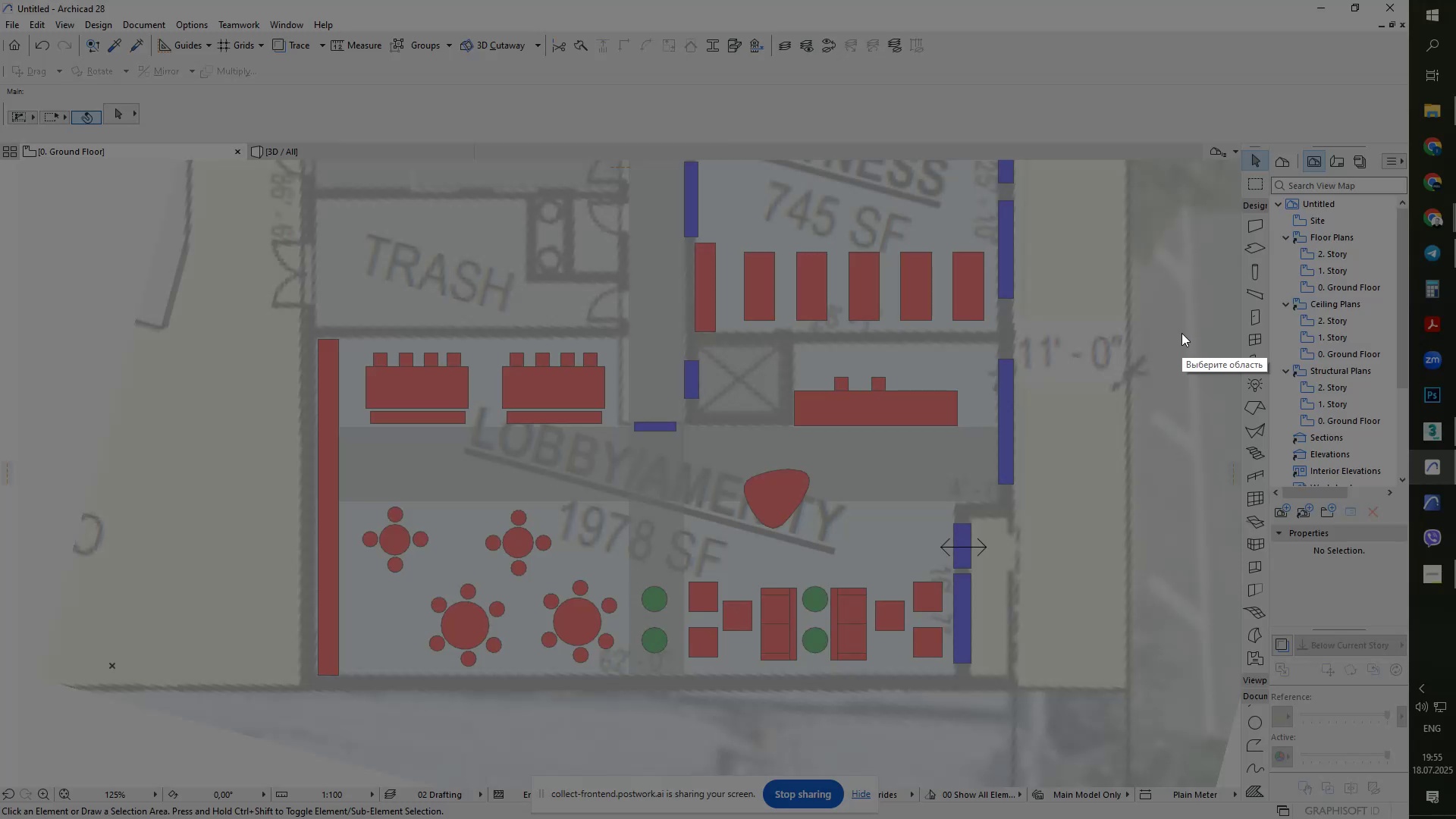 
key(Escape)
 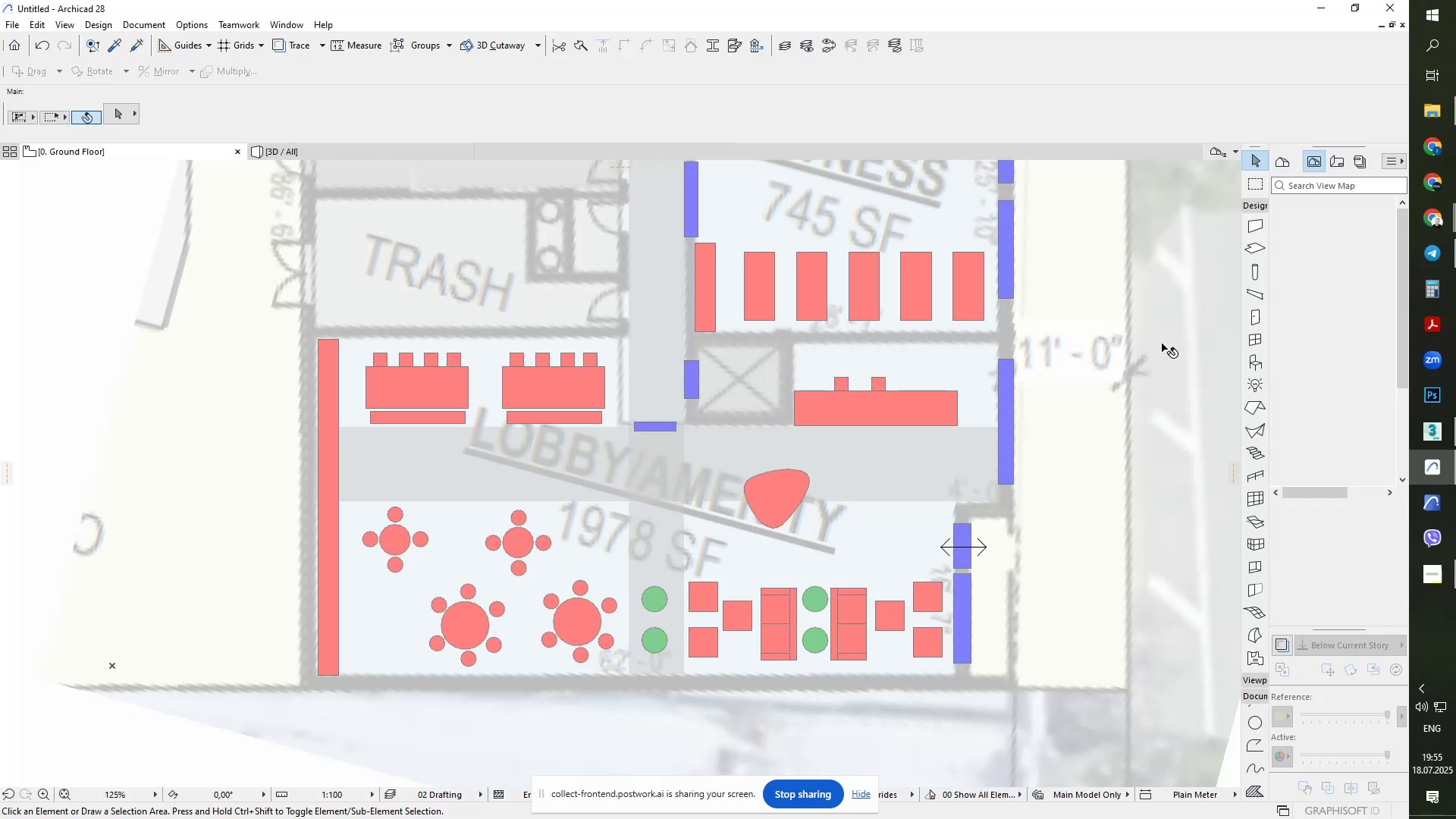 
scroll: coordinate [1155, 346], scroll_direction: down, amount: 2.0
 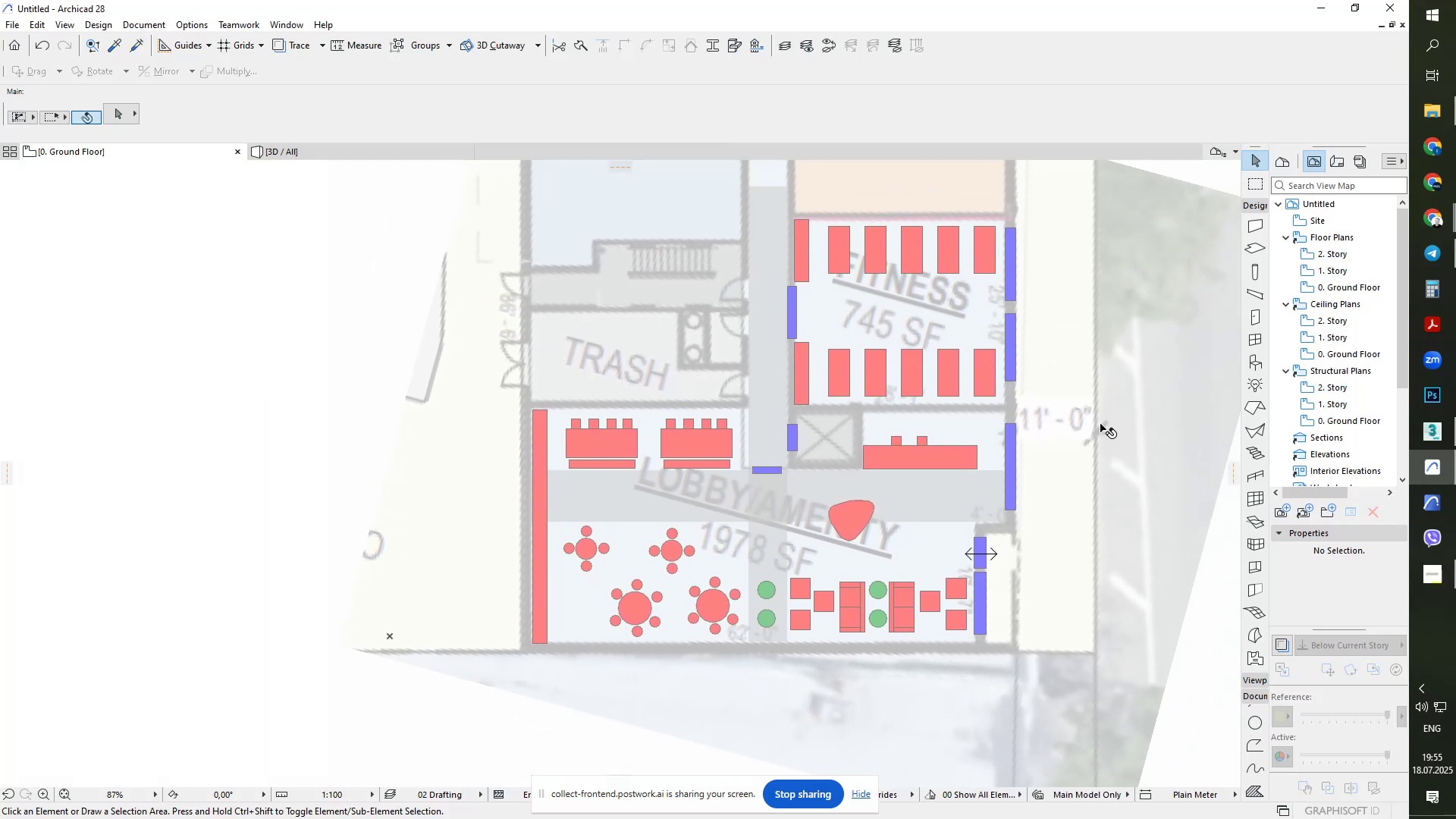 
key(PrintScreen)
 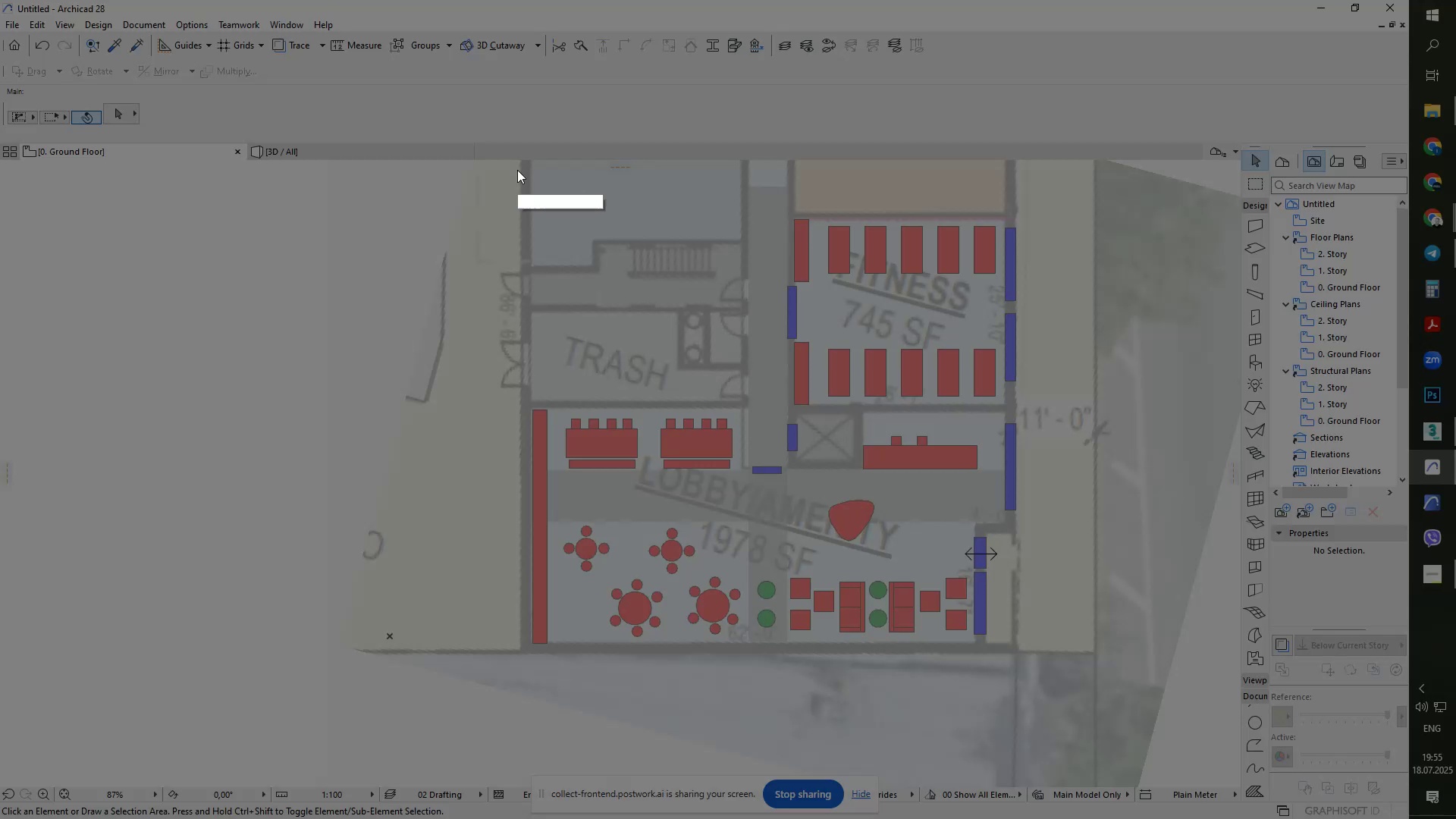 
left_click_drag(start_coordinate=[476, 170], to_coordinate=[1074, 653])
 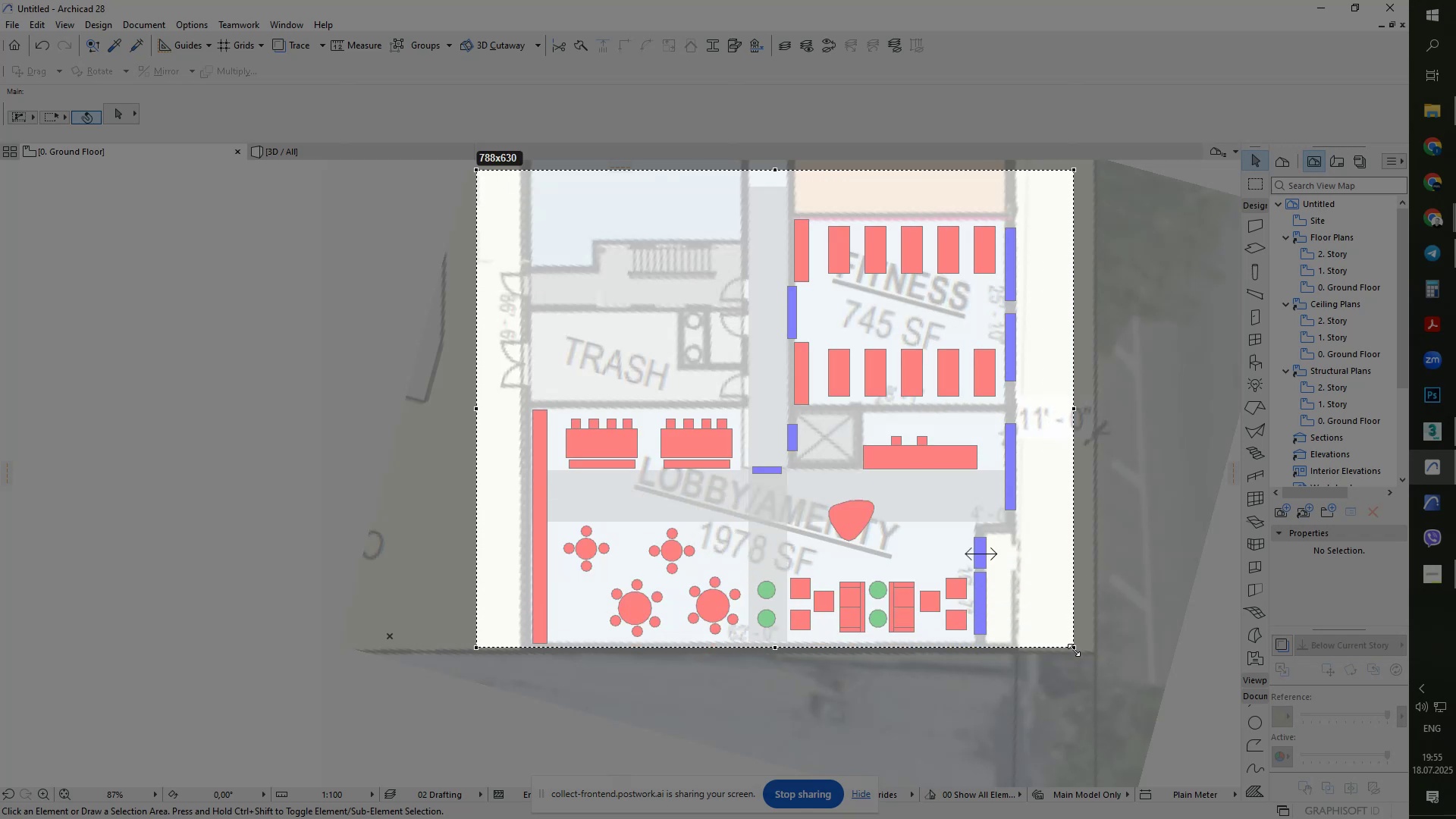 
left_click_drag(start_coordinate=[1075, 663], to_coordinate=[1075, 667])
 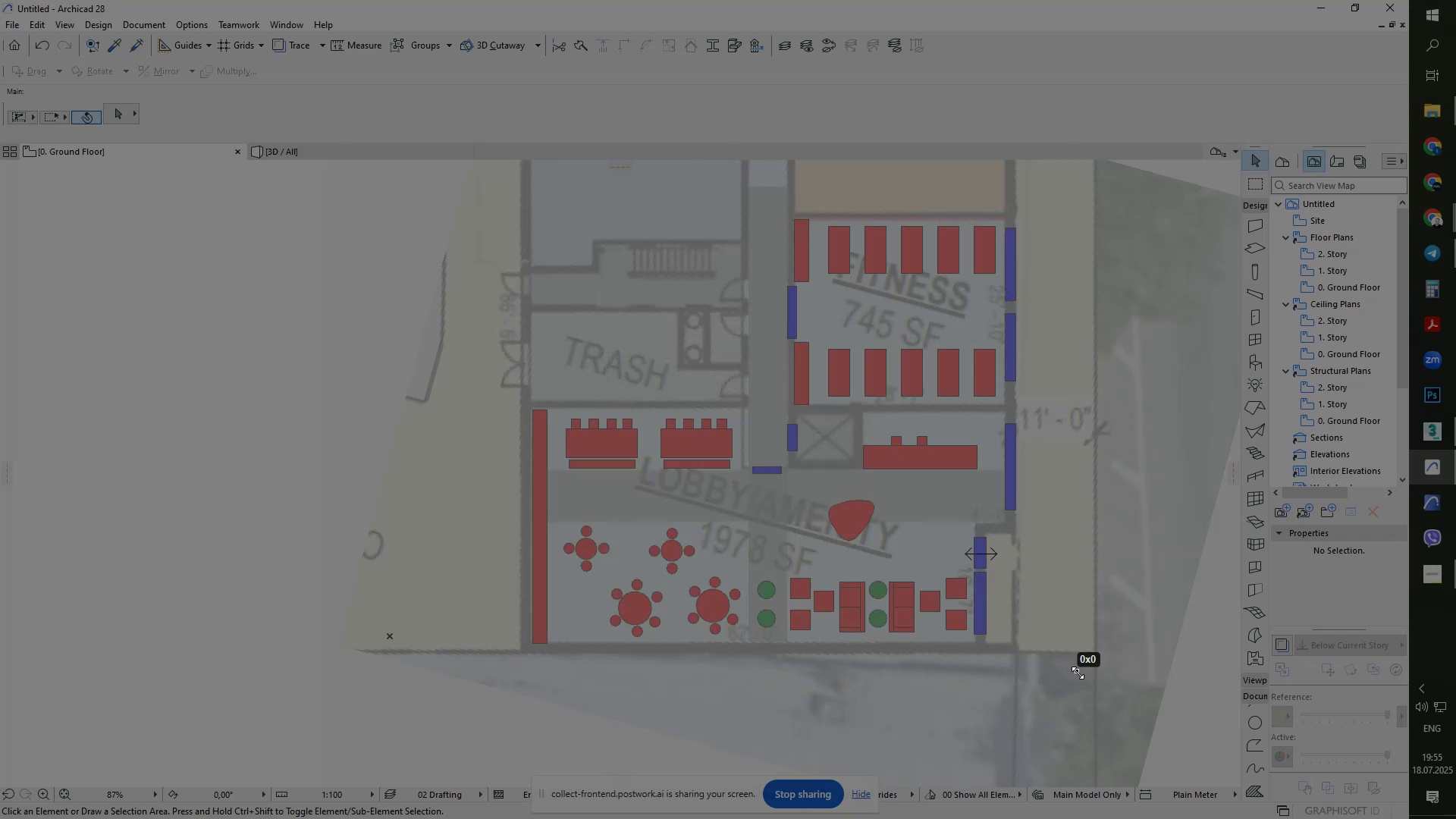 
left_click_drag(start_coordinate=[1077, 671], to_coordinate=[1081, 679])
 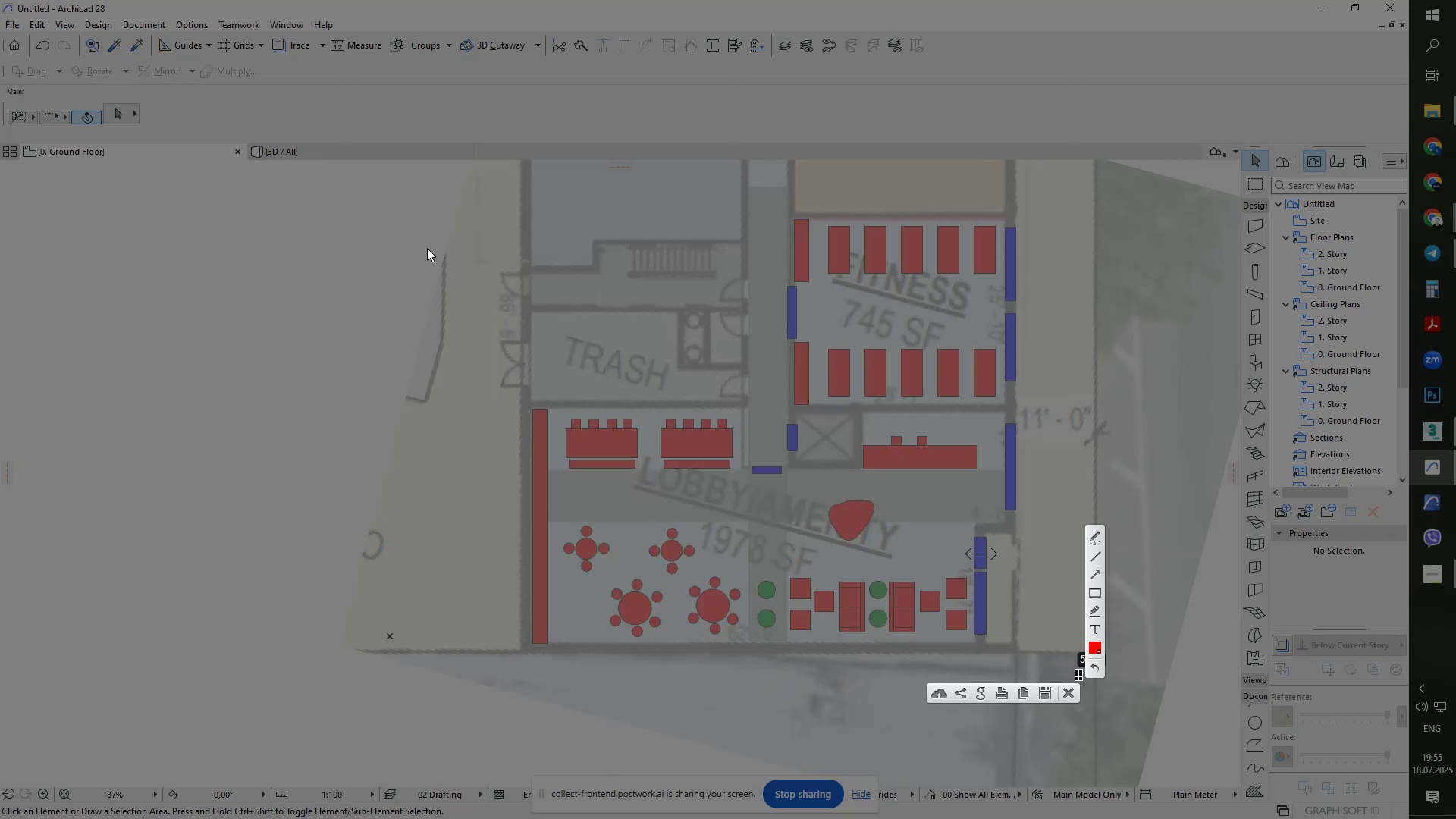 
left_click_drag(start_coordinate=[372, 196], to_coordinate=[1086, 701])
 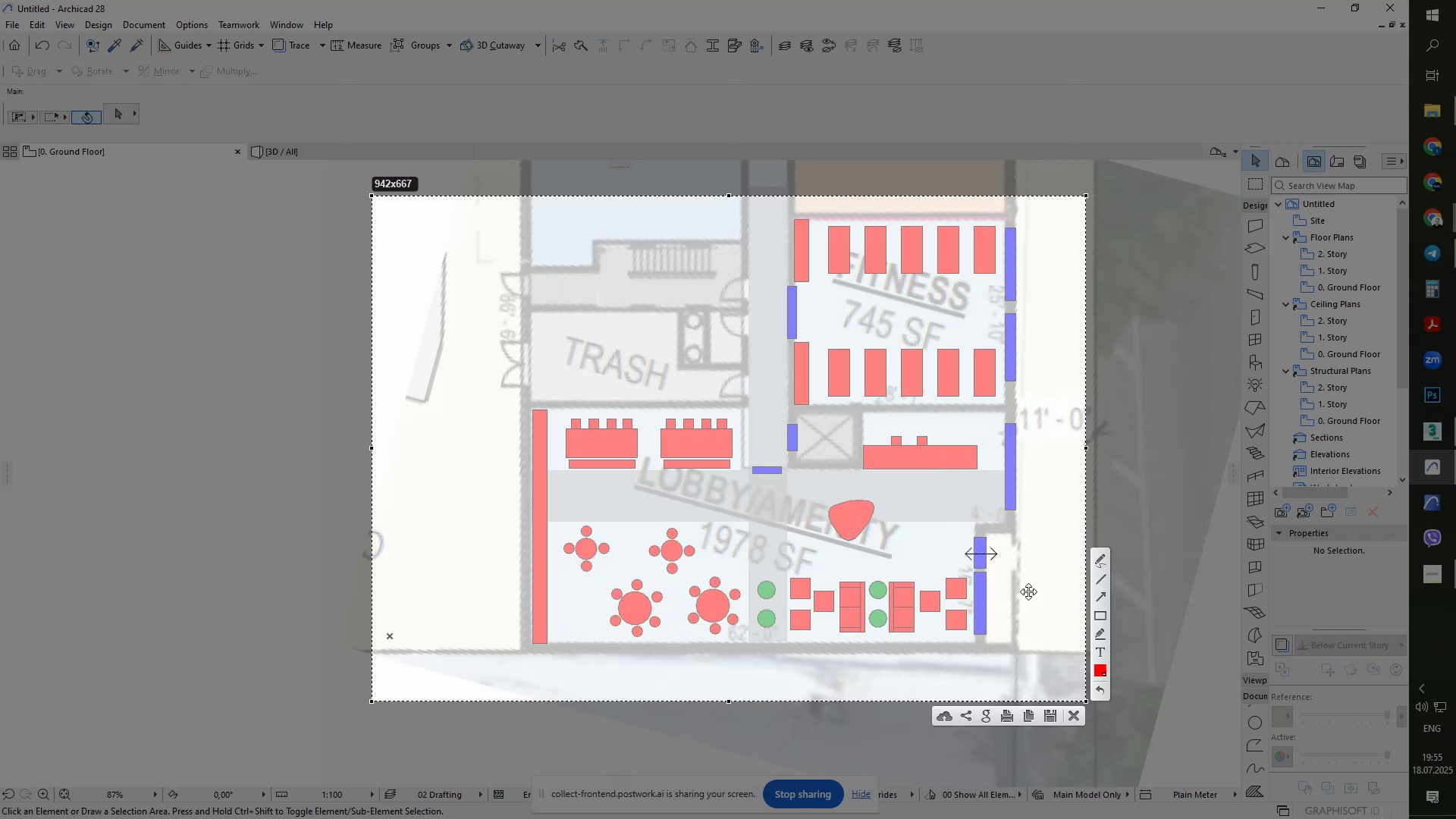 
left_click_drag(start_coordinate=[960, 528], to_coordinate=[1048, 535])
 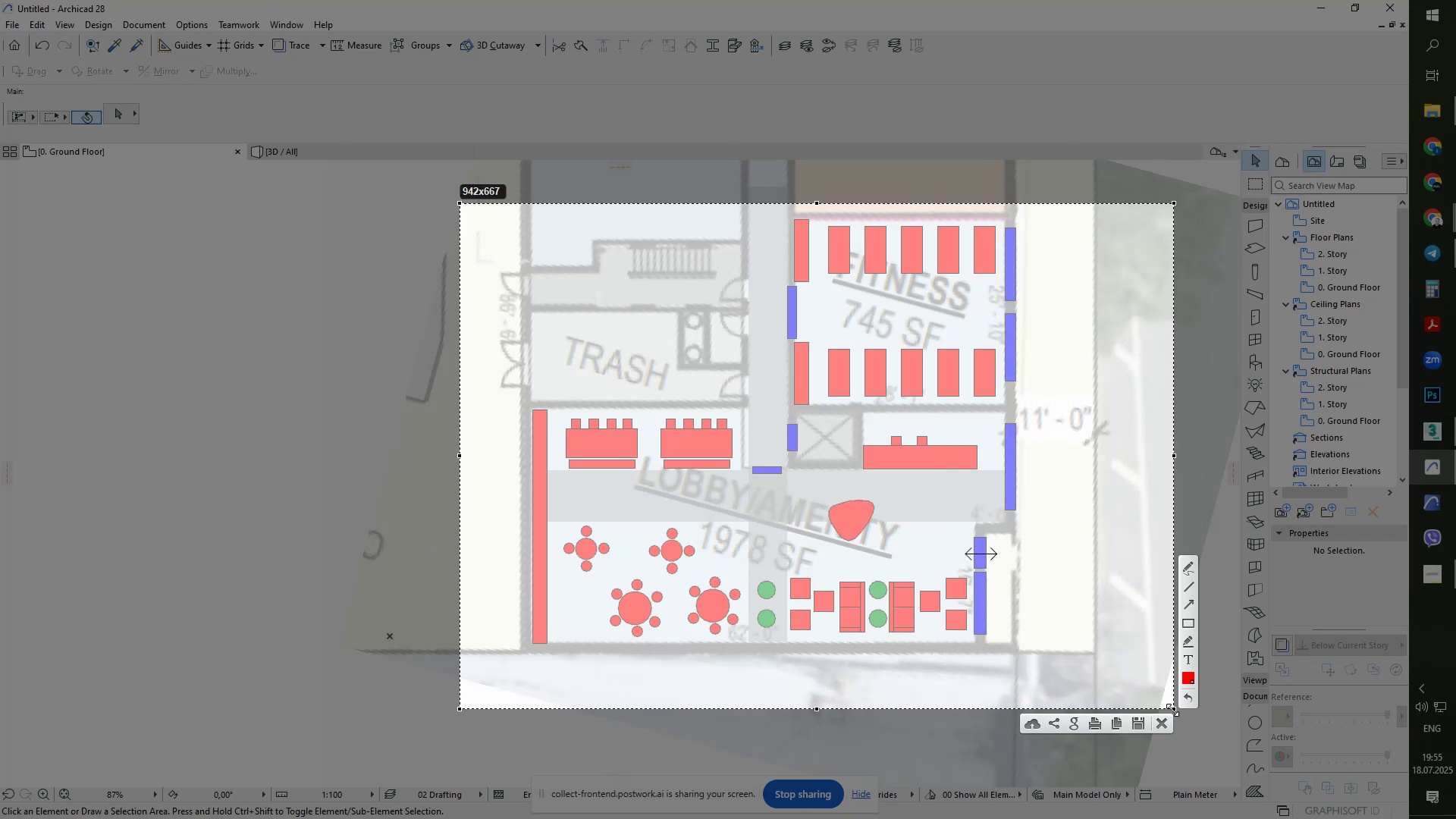 
left_click_drag(start_coordinate=[1173, 709], to_coordinate=[1058, 676])
 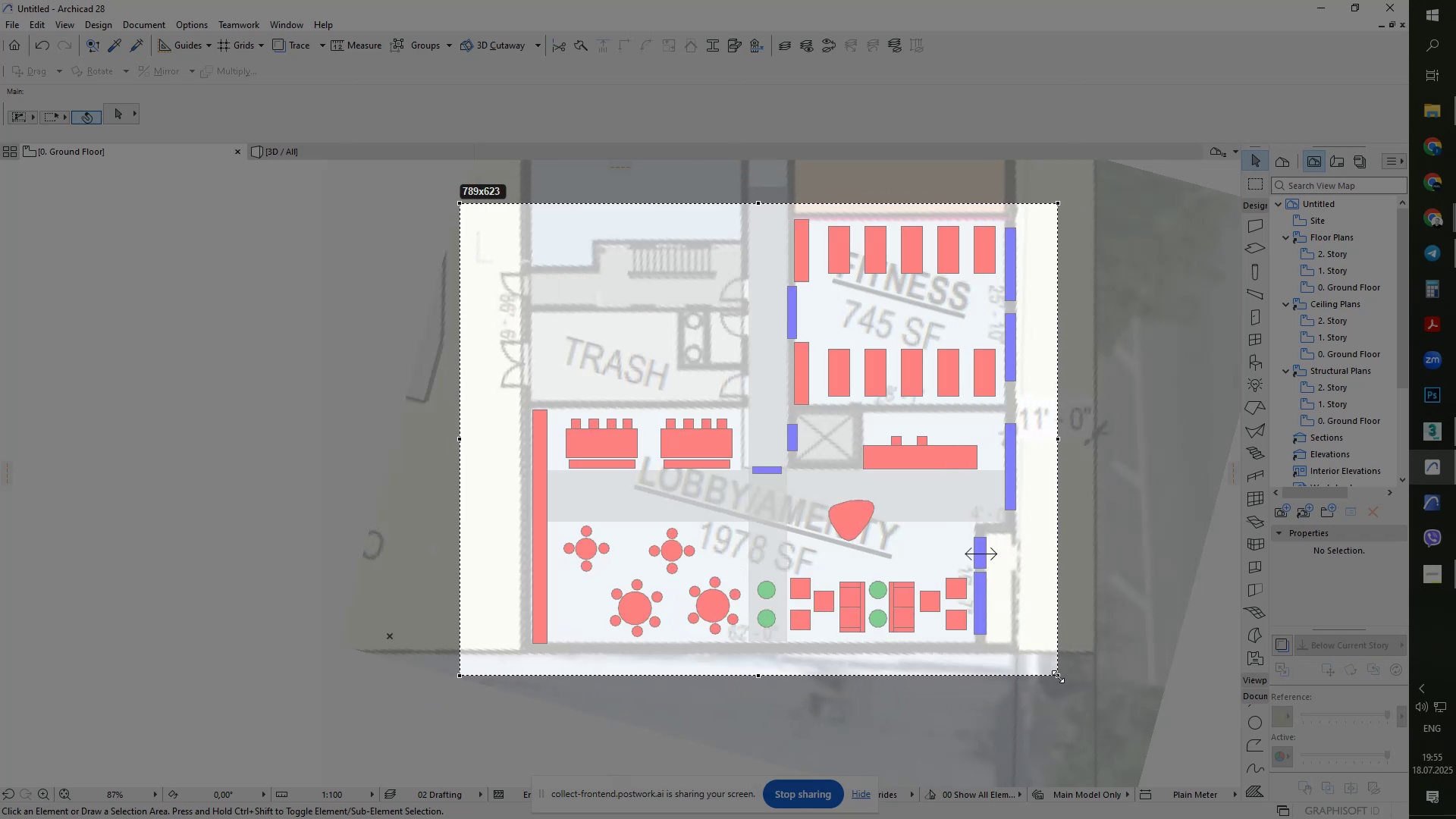 
key(Control+ControlLeft)
 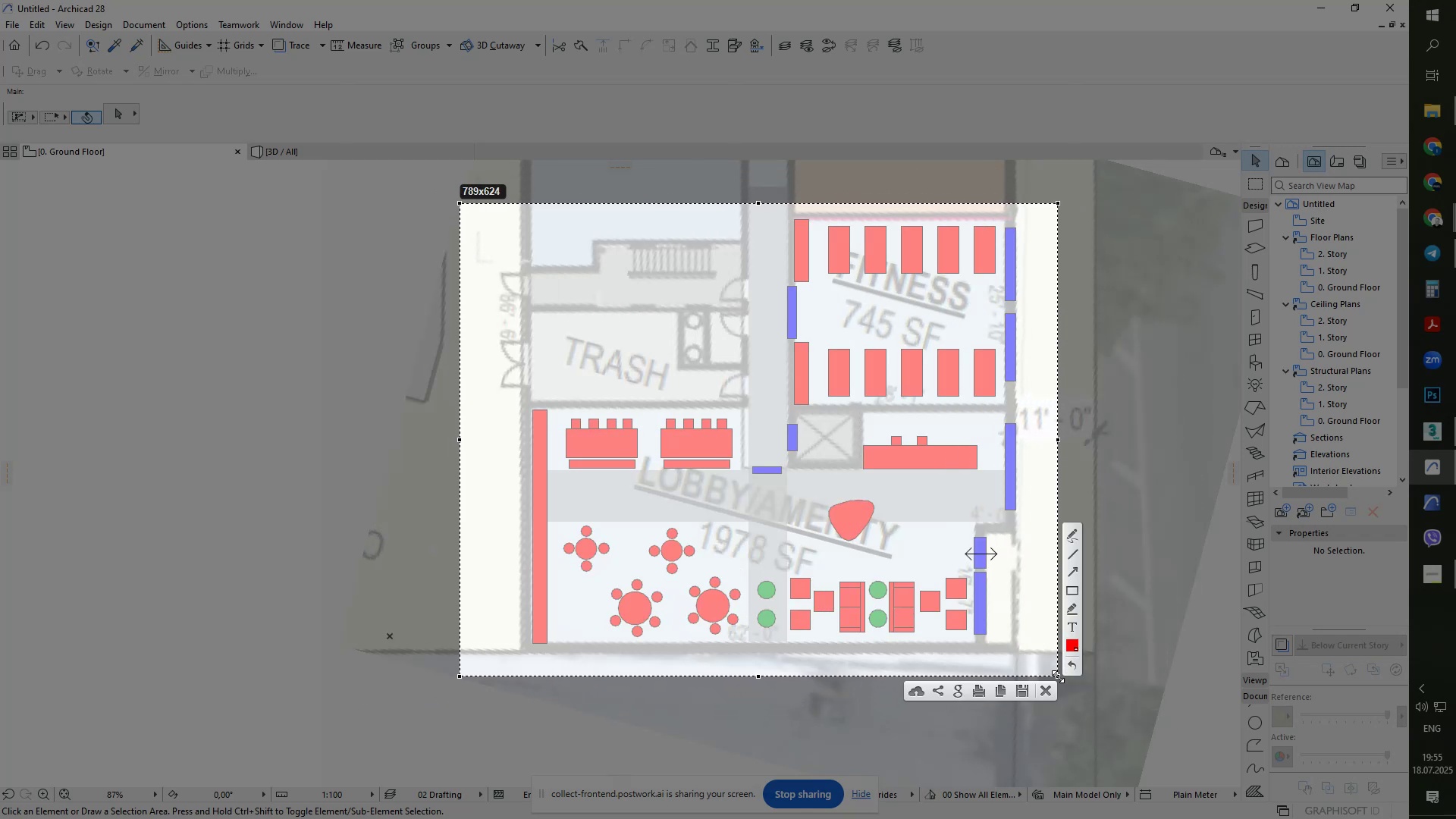 
key(Control+C)
 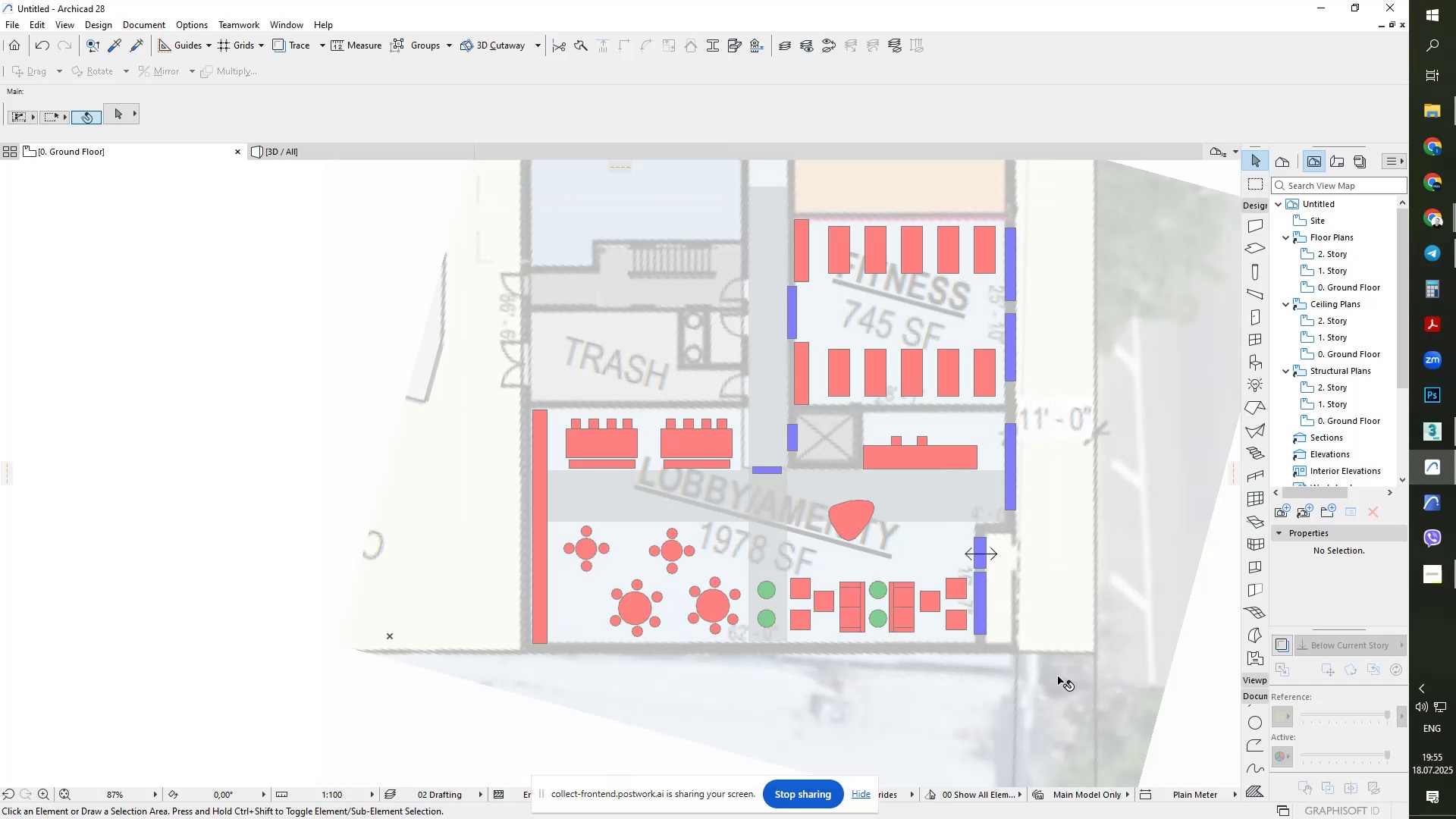 
key(Alt+Tab)
 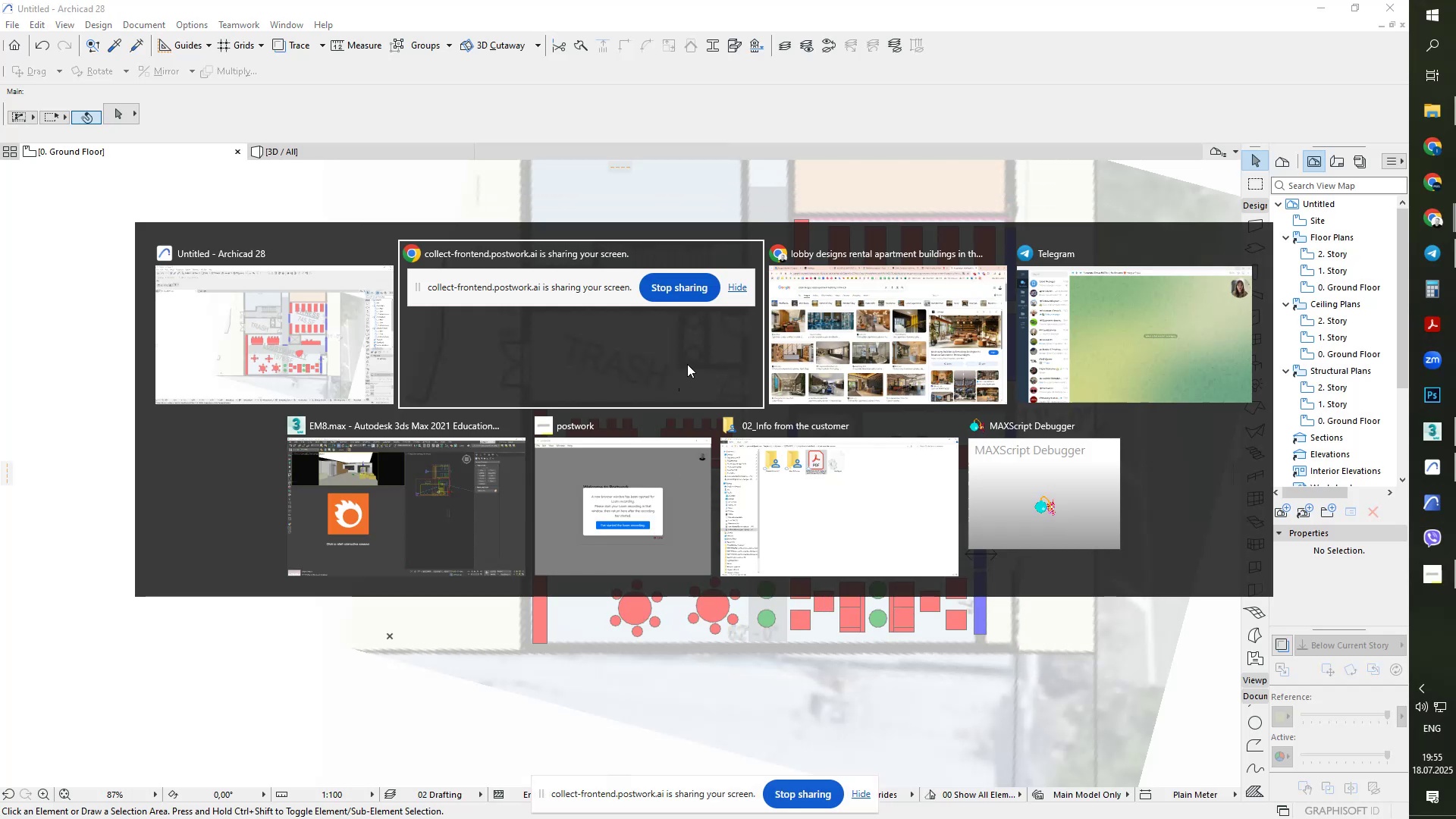 
left_click([841, 351])
 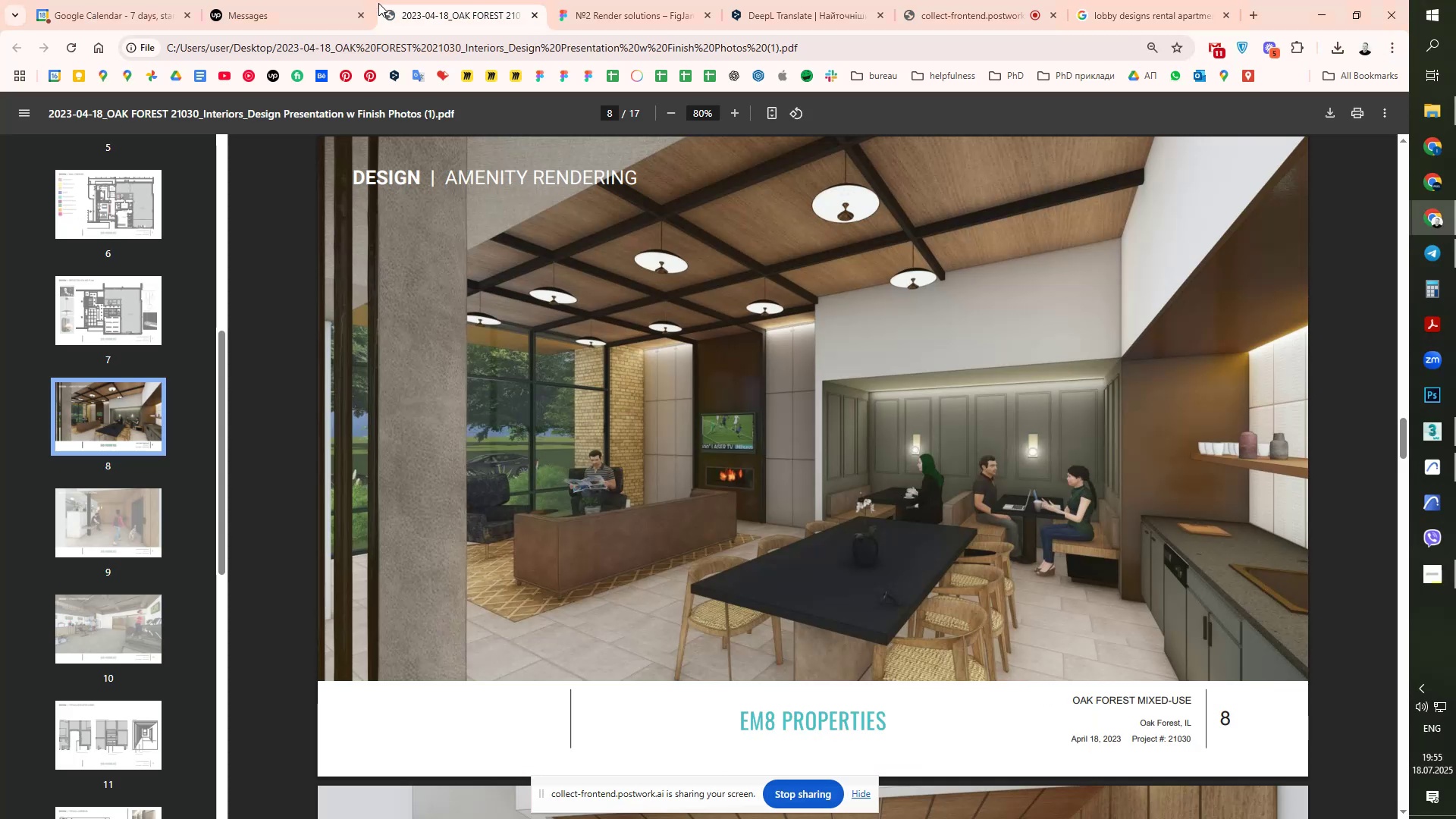 
double_click([336, 0])
 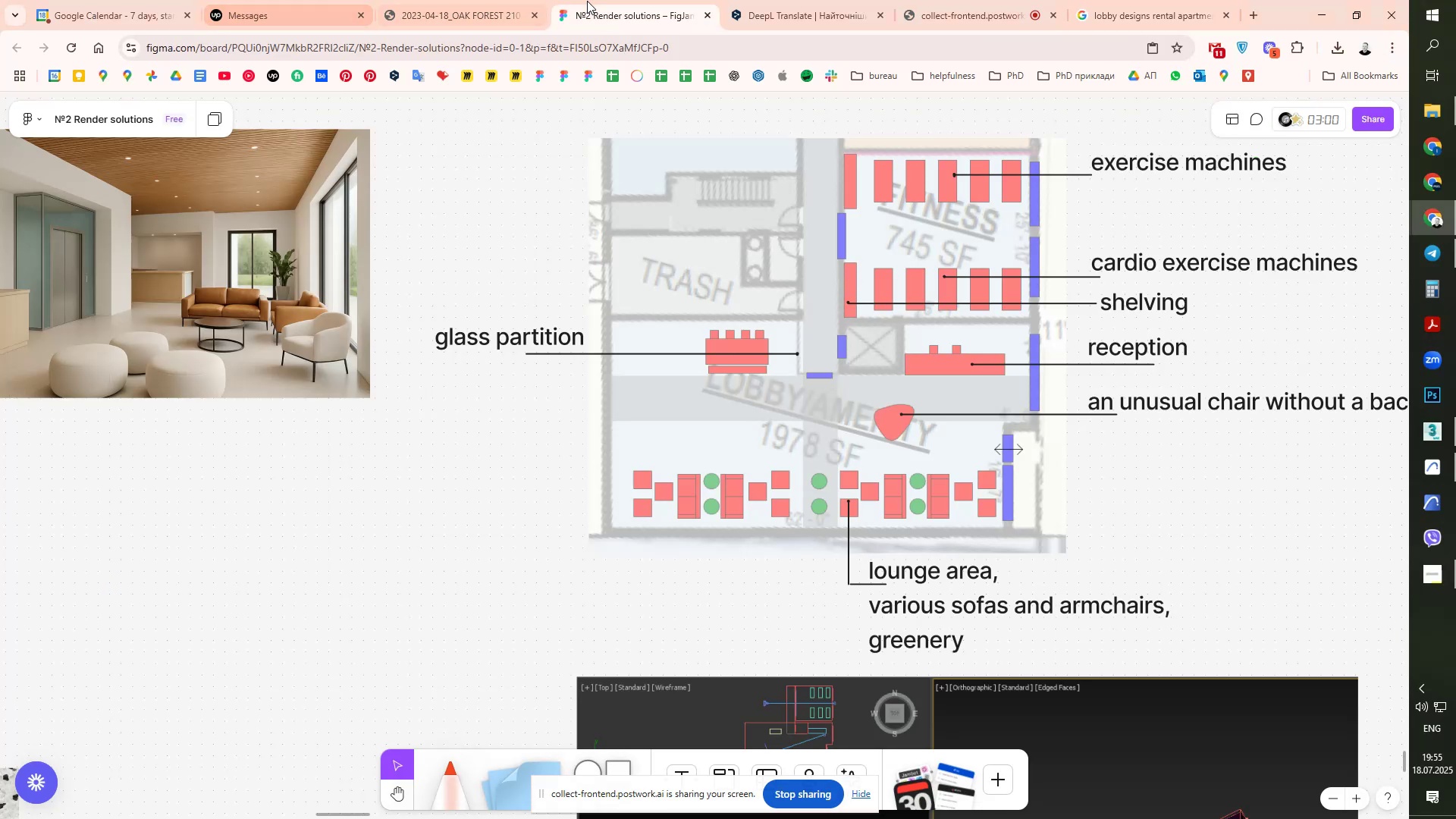 
scroll: coordinate [680, 353], scroll_direction: down, amount: 8.0
 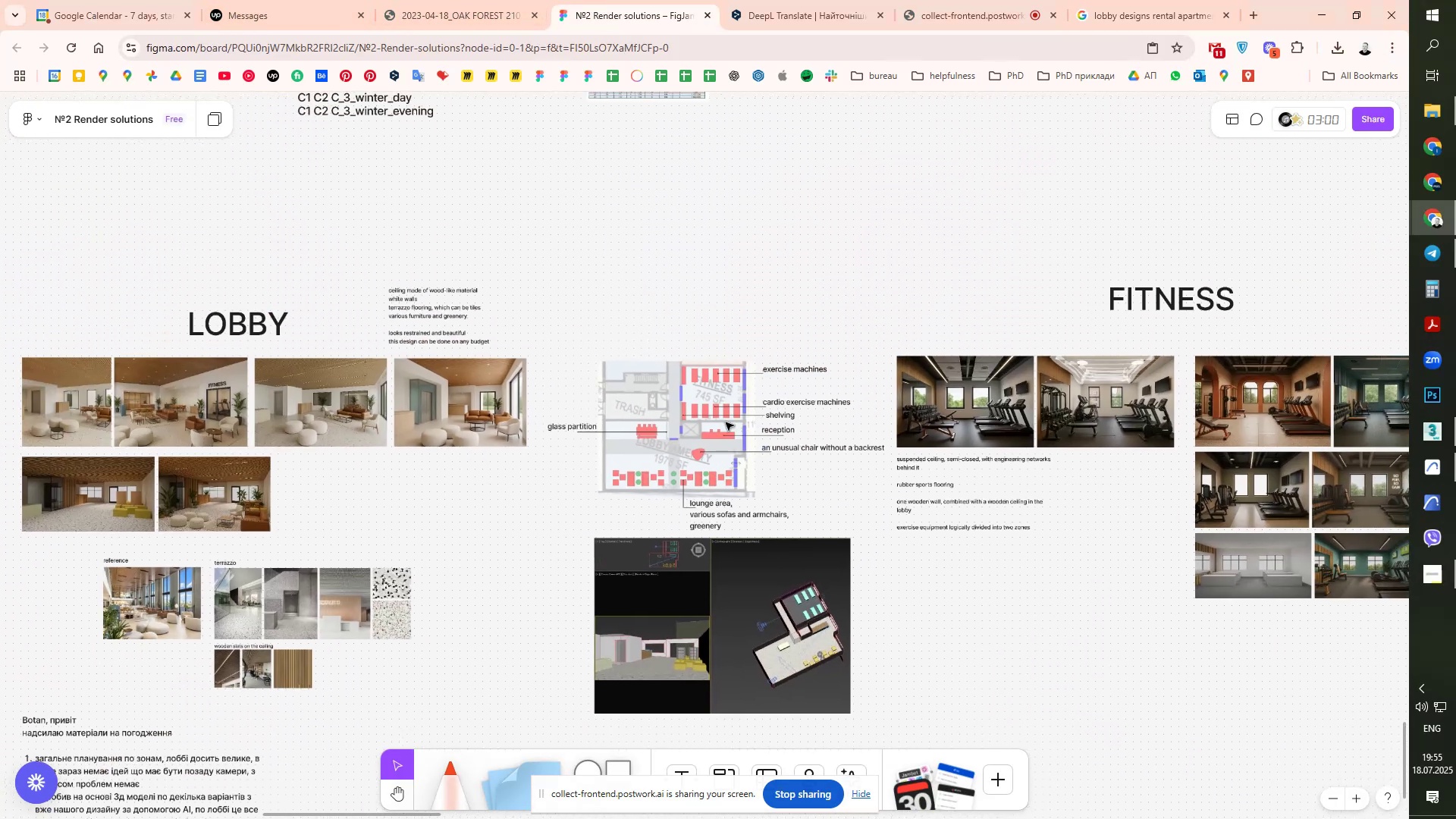 
left_click([744, 325])
 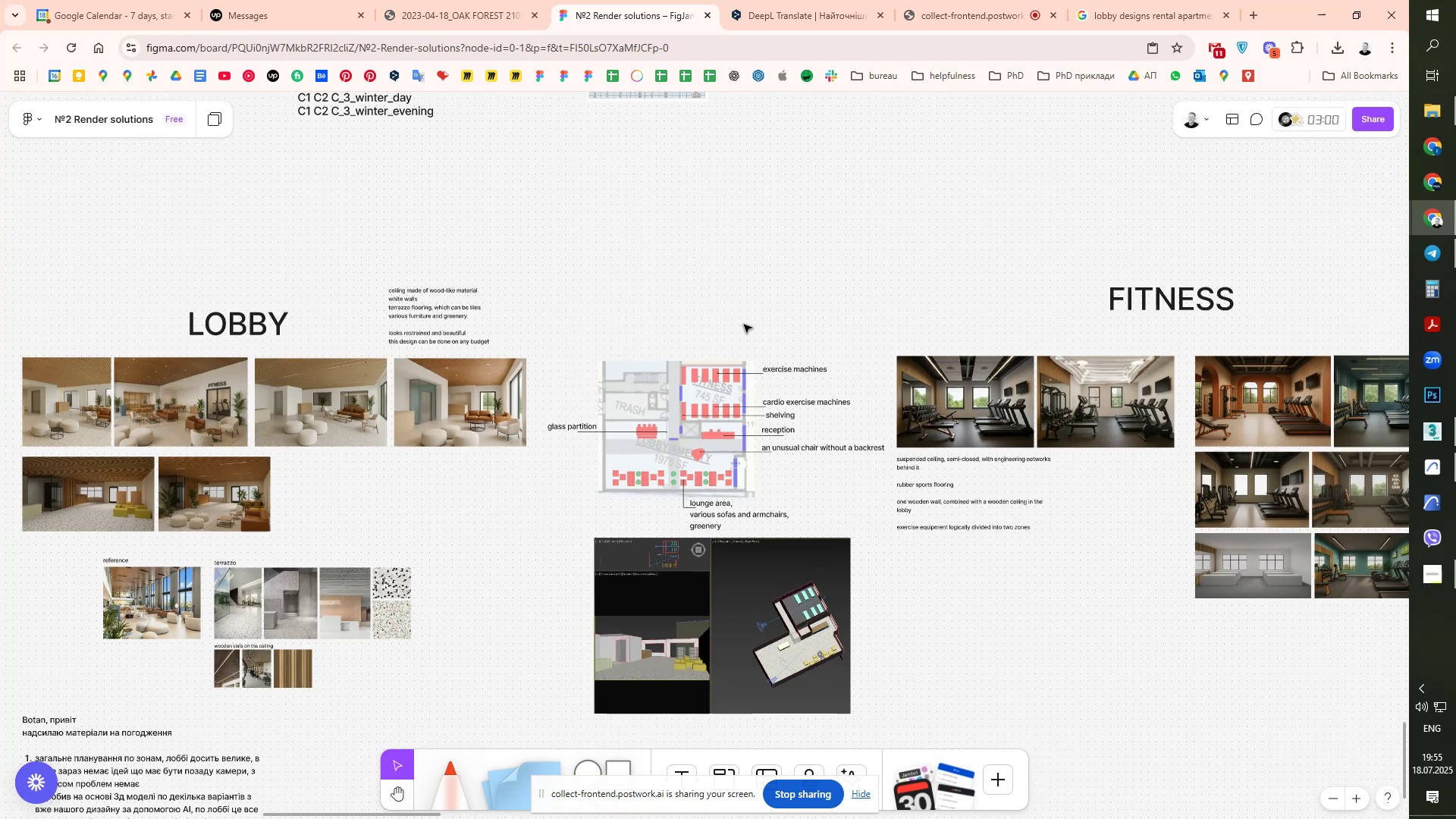 
key(Control+ControlLeft)
 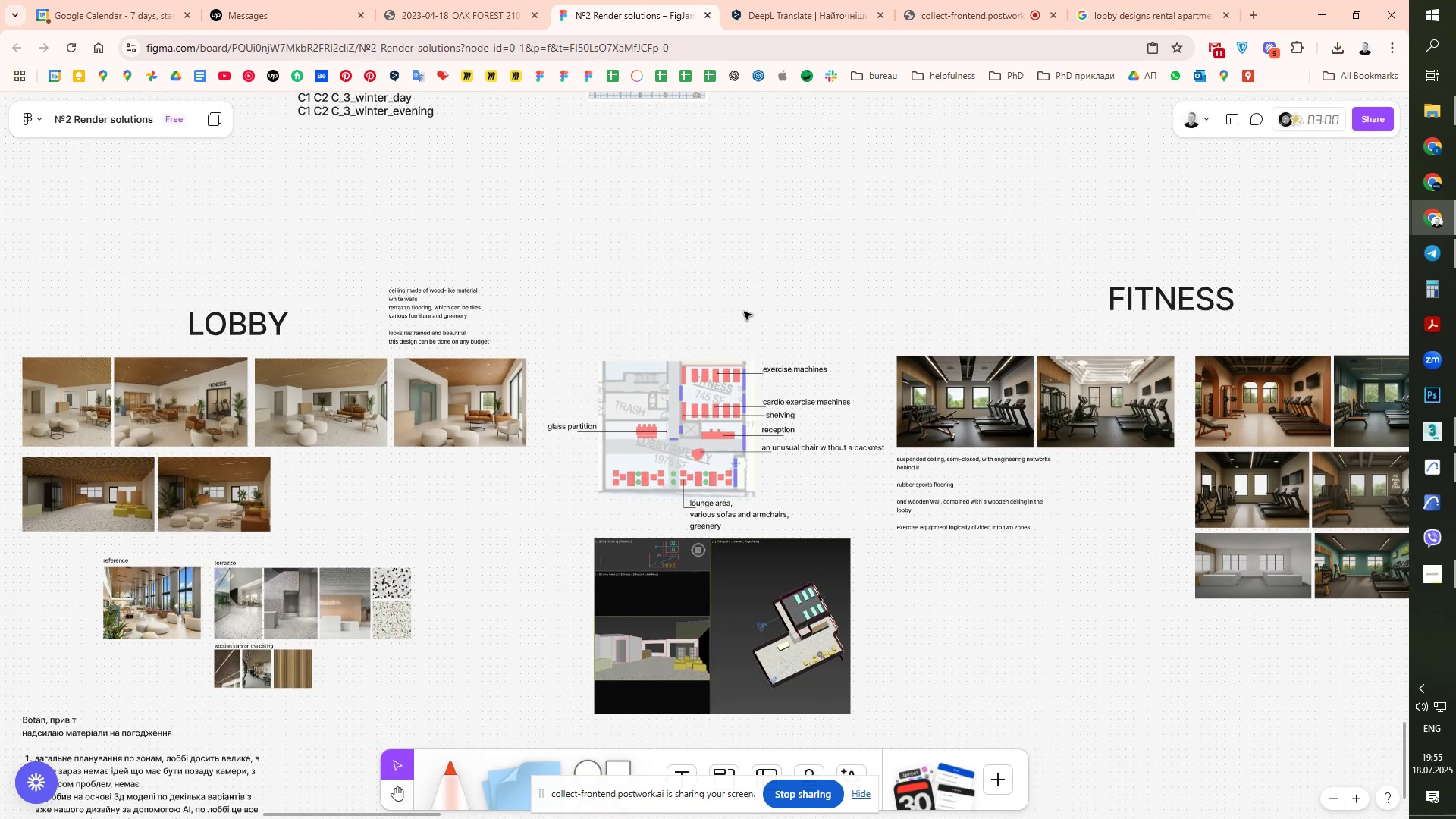 
scroll: coordinate [744, 311], scroll_direction: up, amount: 5.0
 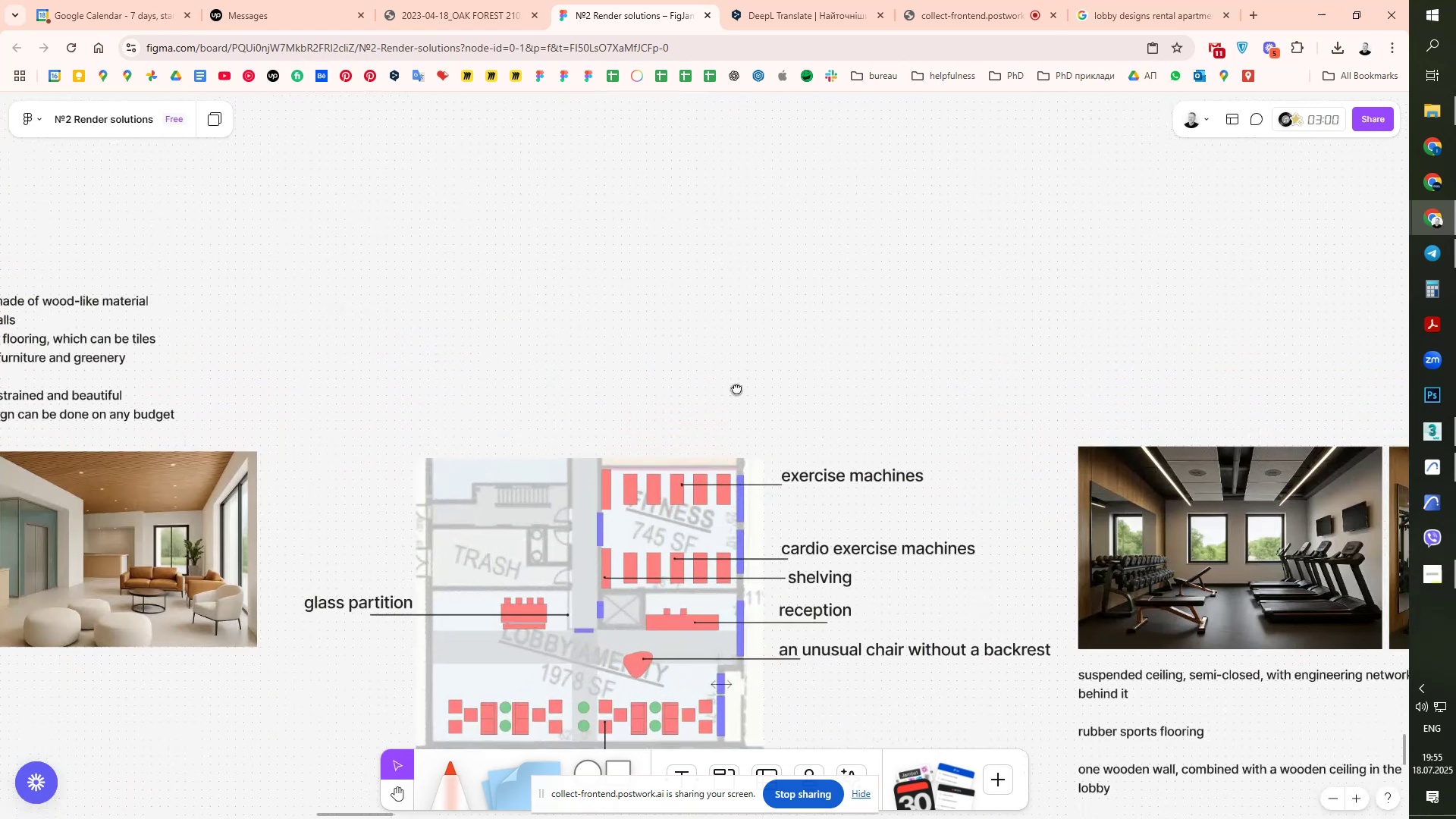 
key(Control+ControlLeft)
 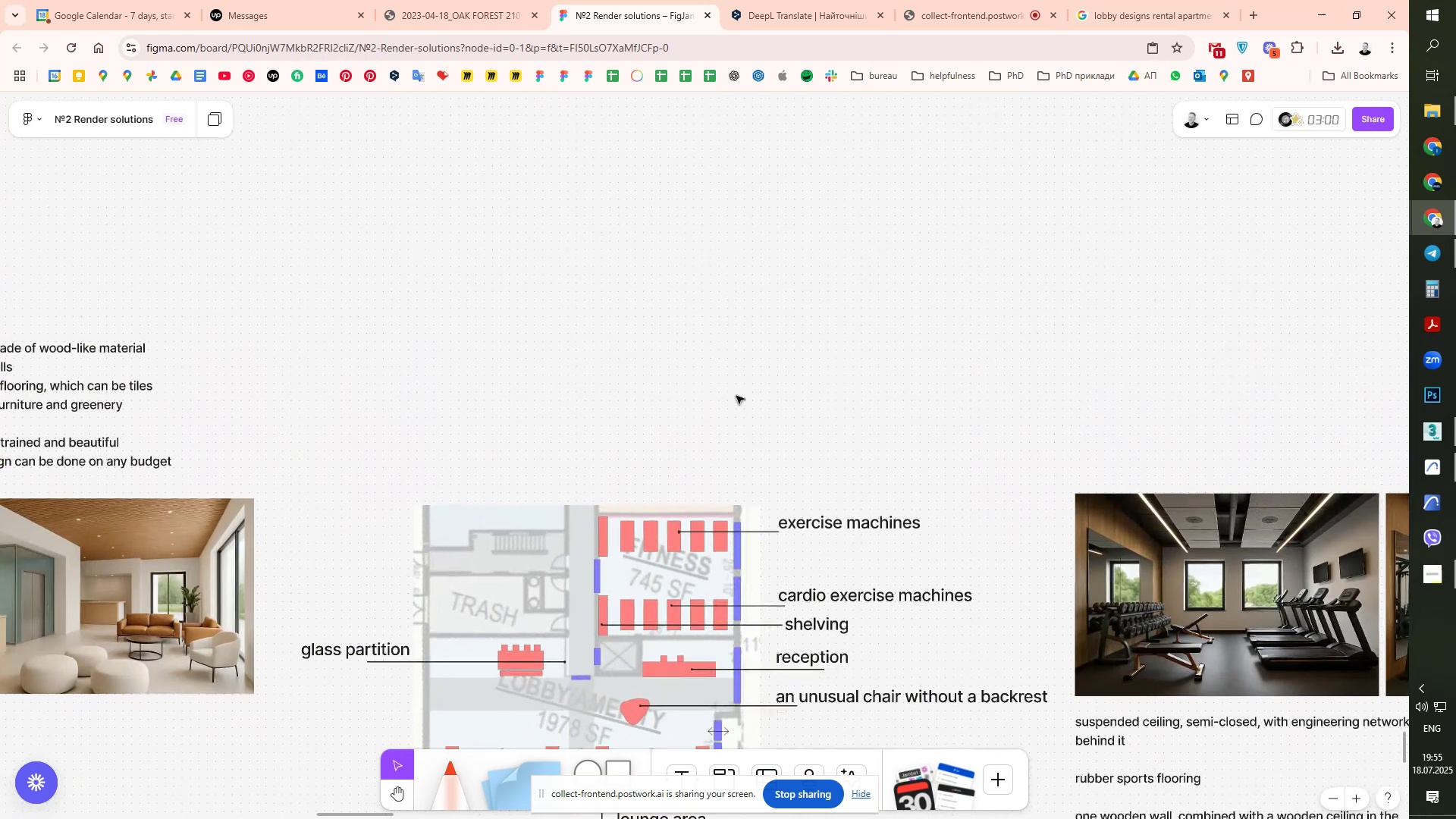 
key(Control+V)
 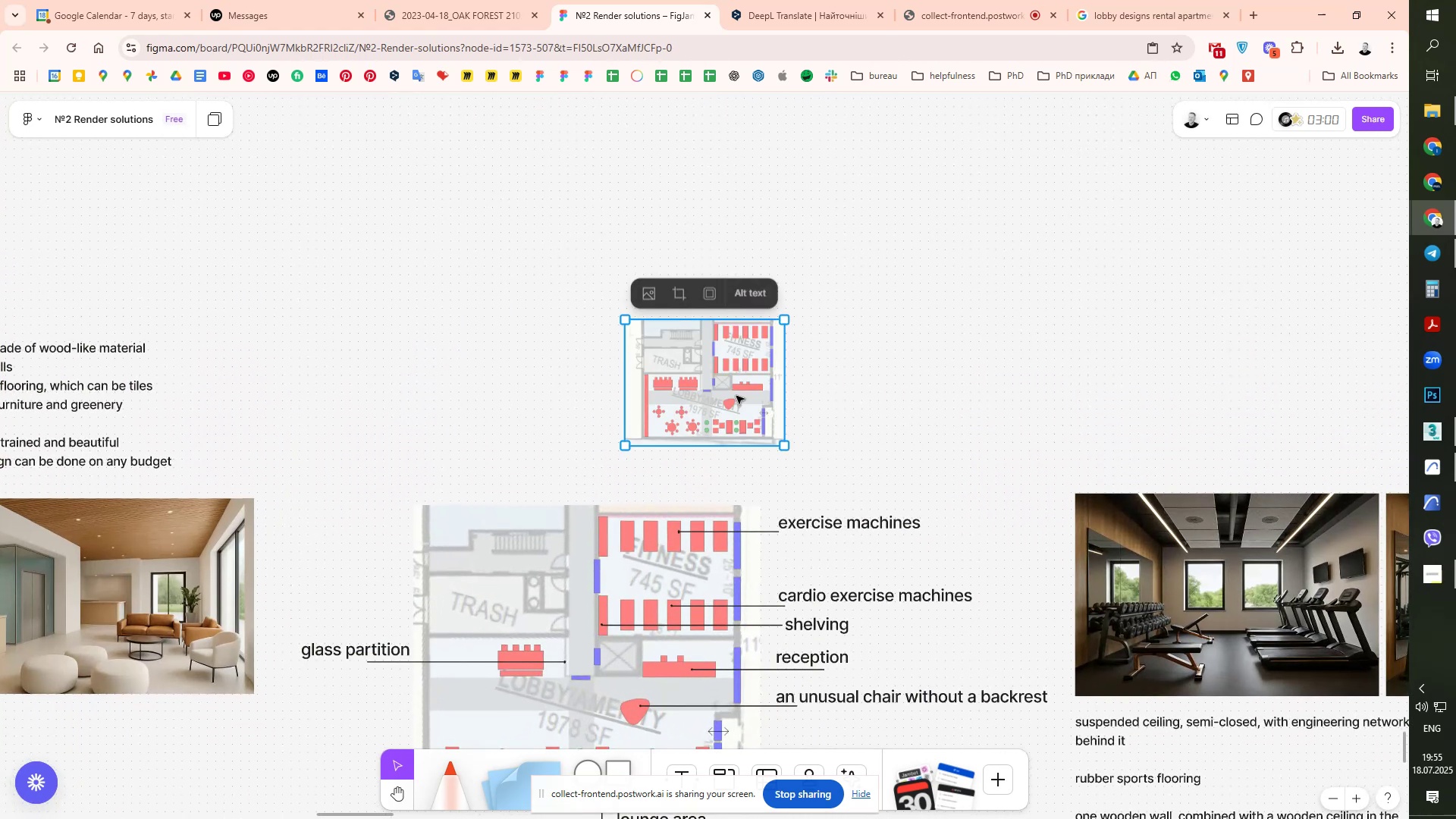 
left_click_drag(start_coordinate=[723, 388], to_coordinate=[513, 446])
 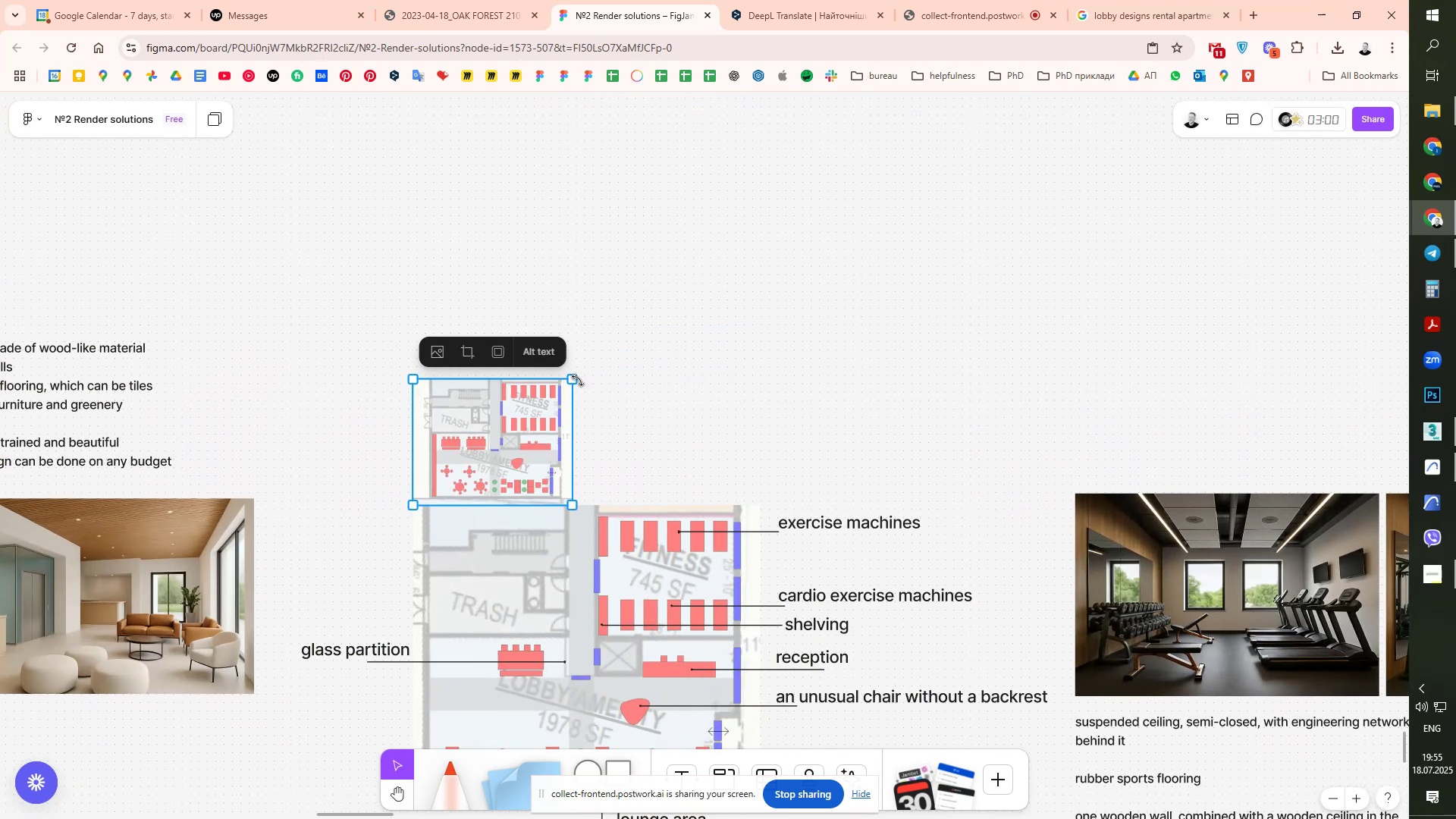 
left_click_drag(start_coordinate=[576, 380], to_coordinate=[761, 297])
 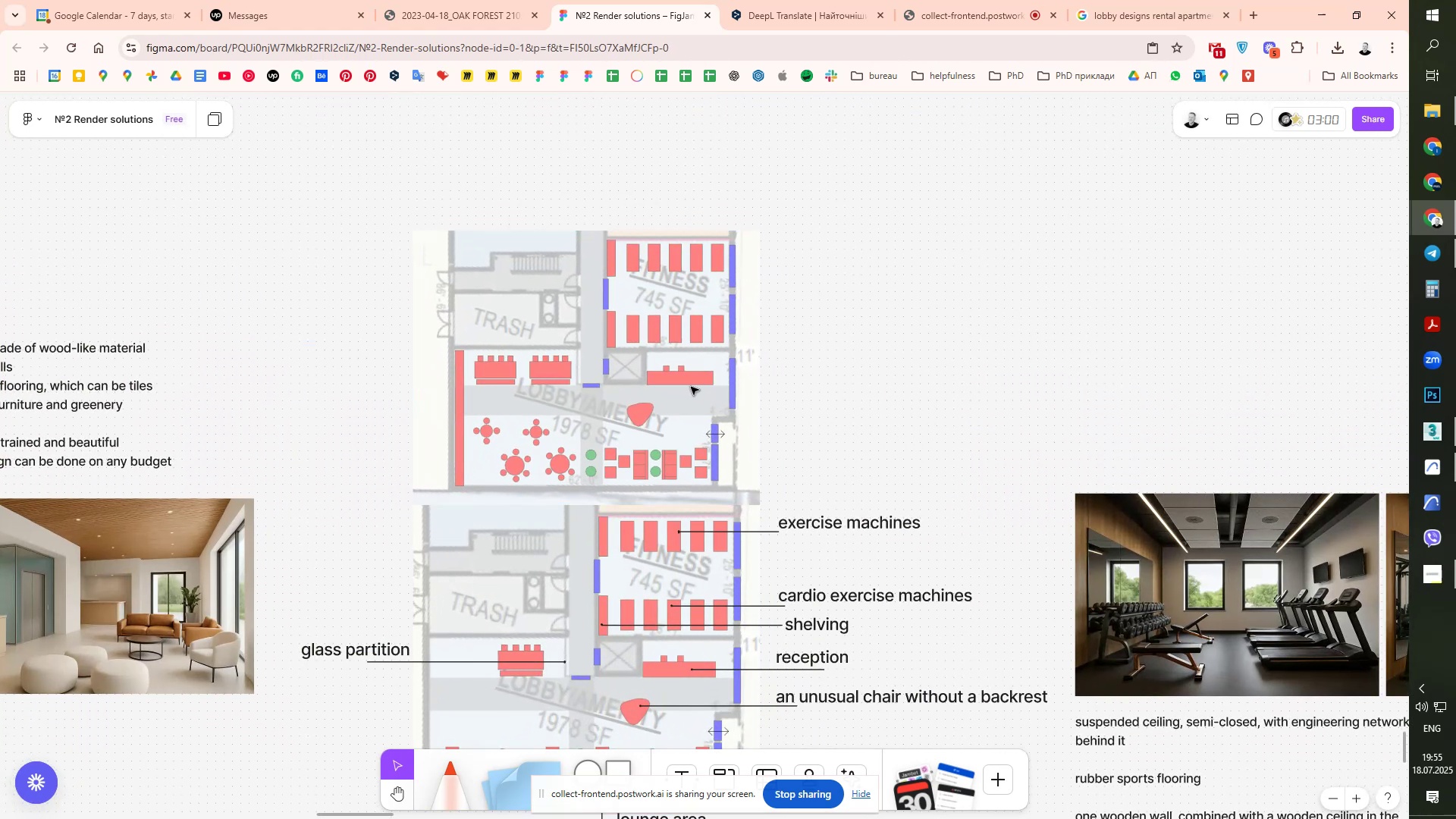 
double_click([690, 387])
 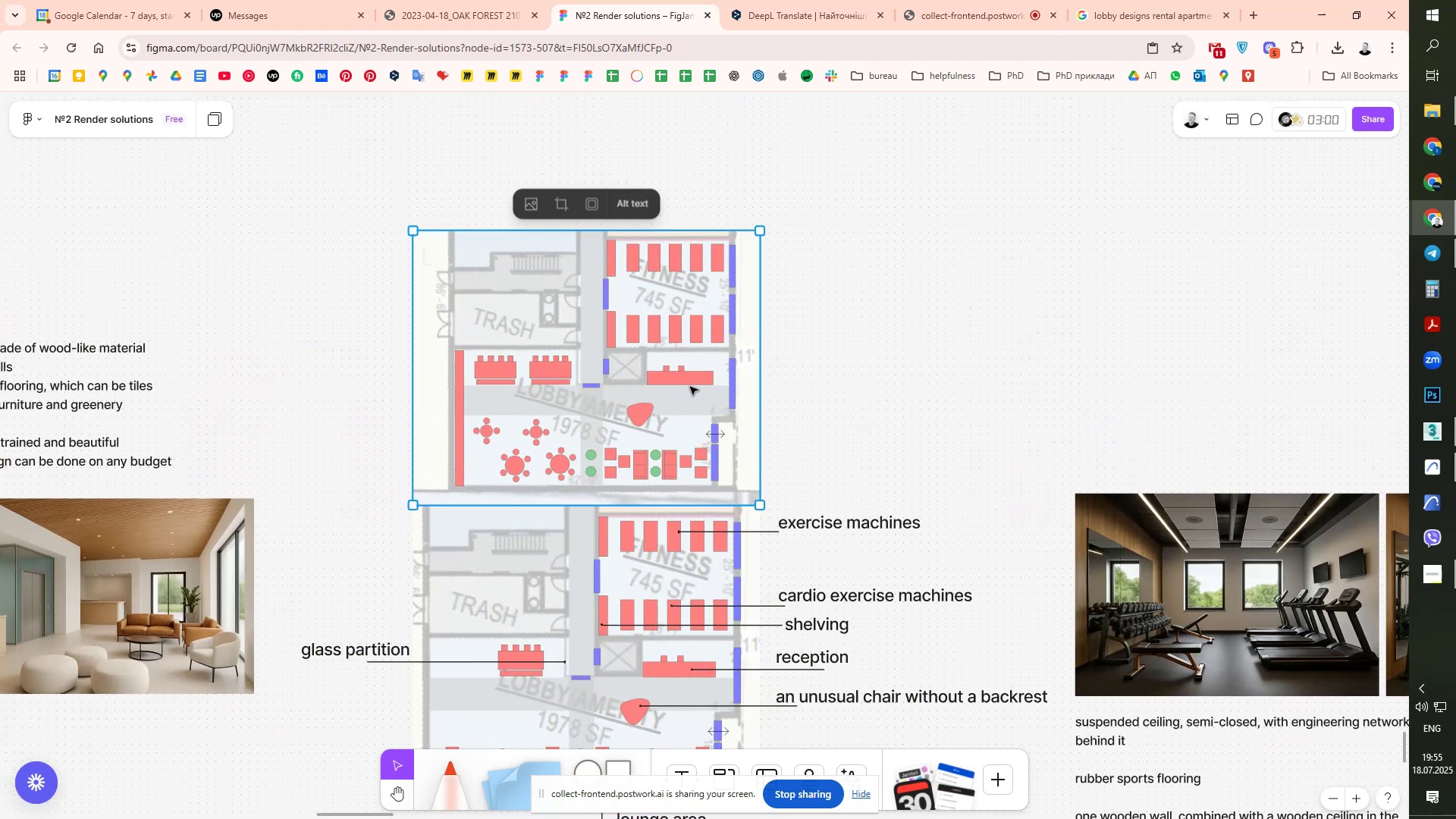 
hold_key(key=ShiftLeft, duration=0.53)
left_click_drag(start_coordinate=[689, 378], to_coordinate=[689, 353])
 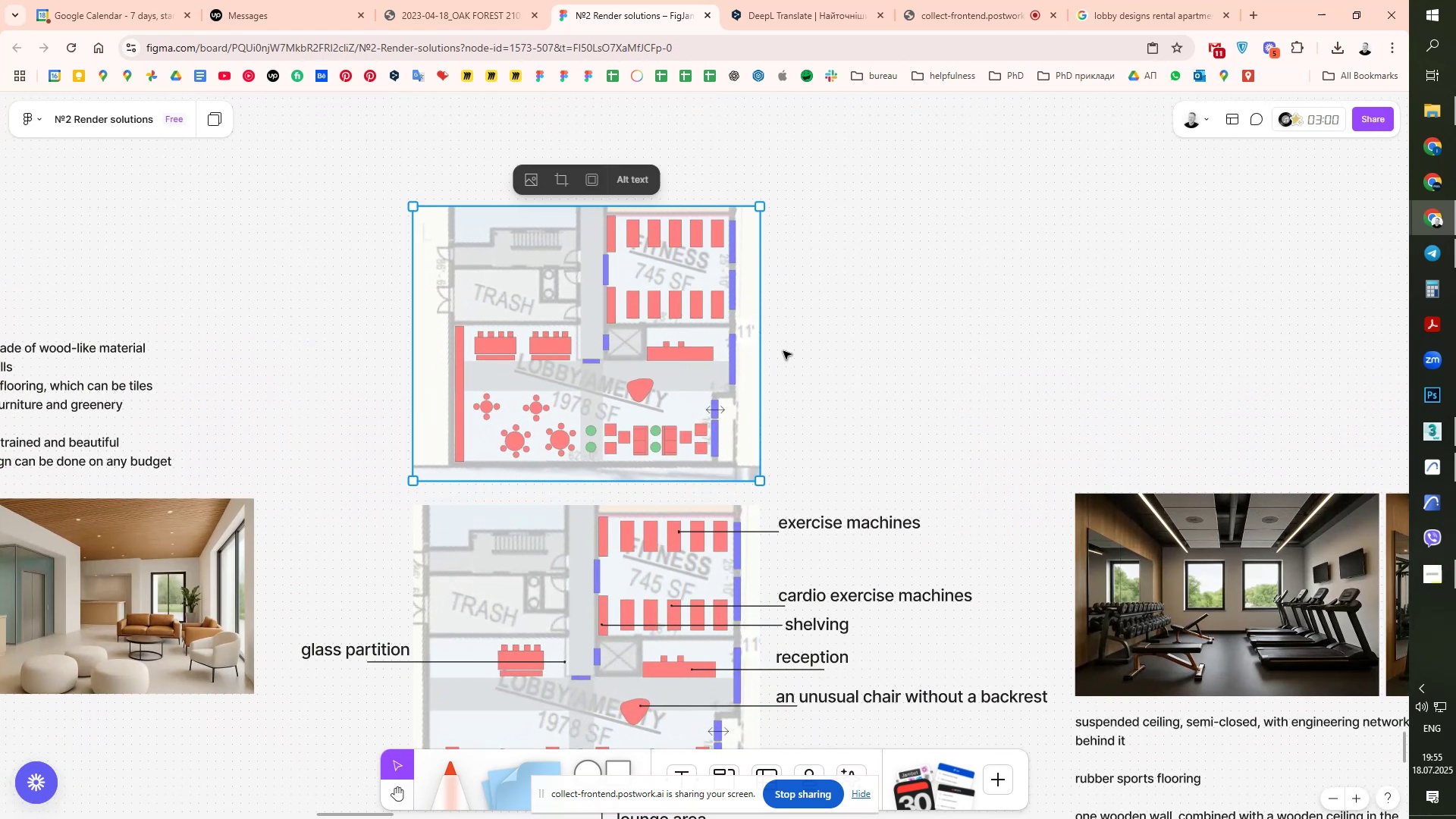 
left_click([783, 351])
 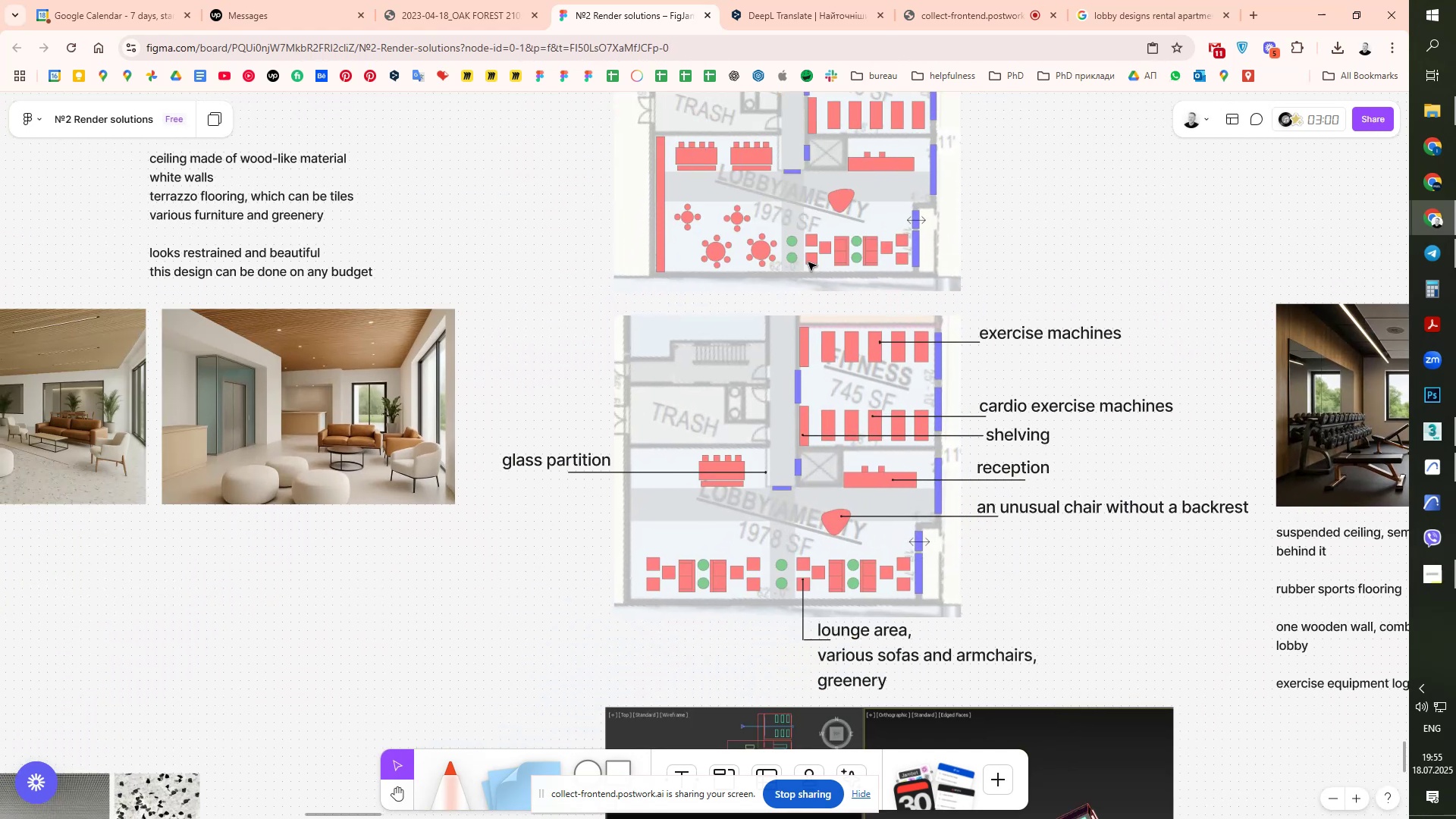 
left_click([666, 241])
 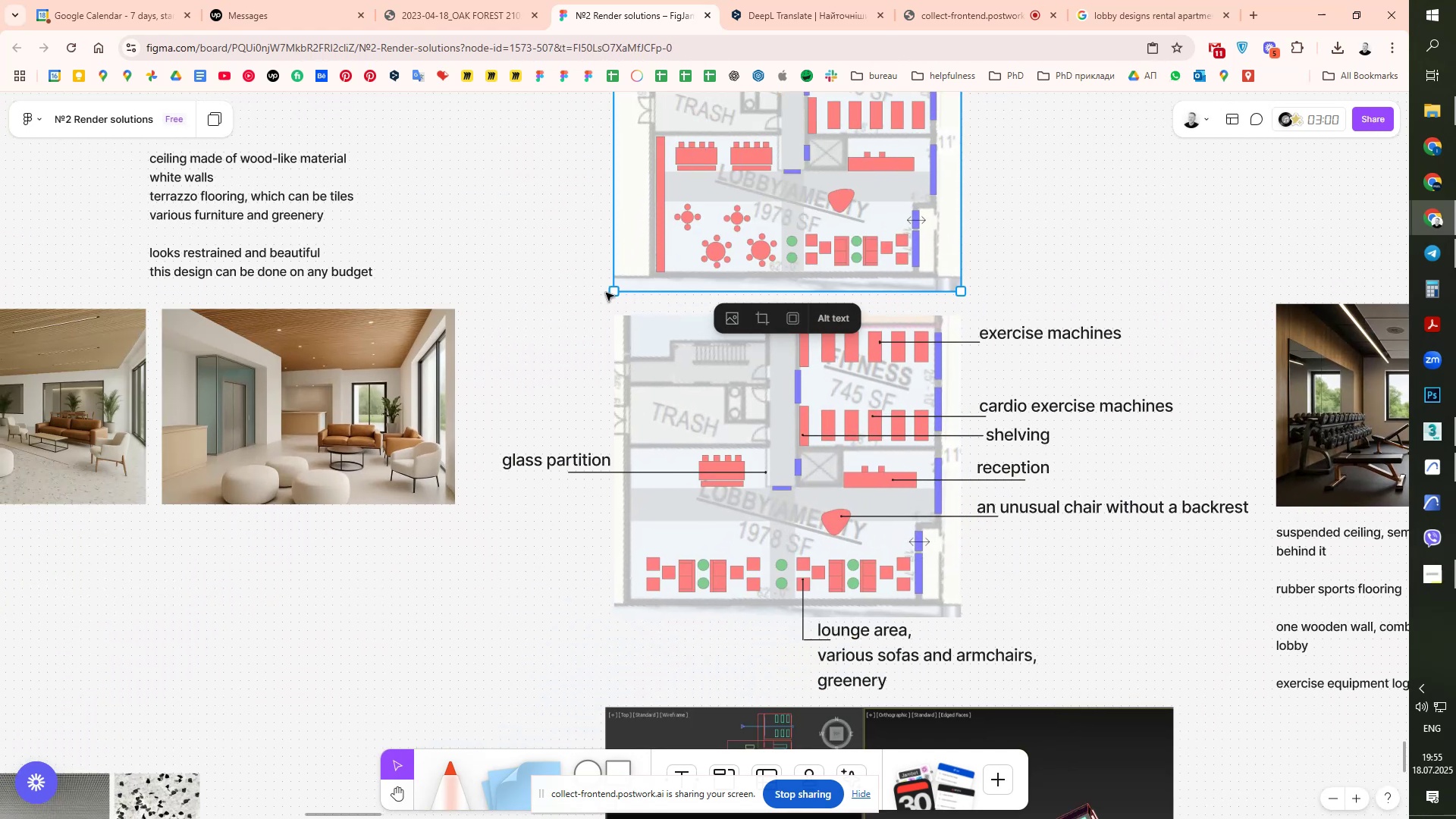 
left_click_drag(start_coordinate=[610, 293], to_coordinate=[583, 316])
 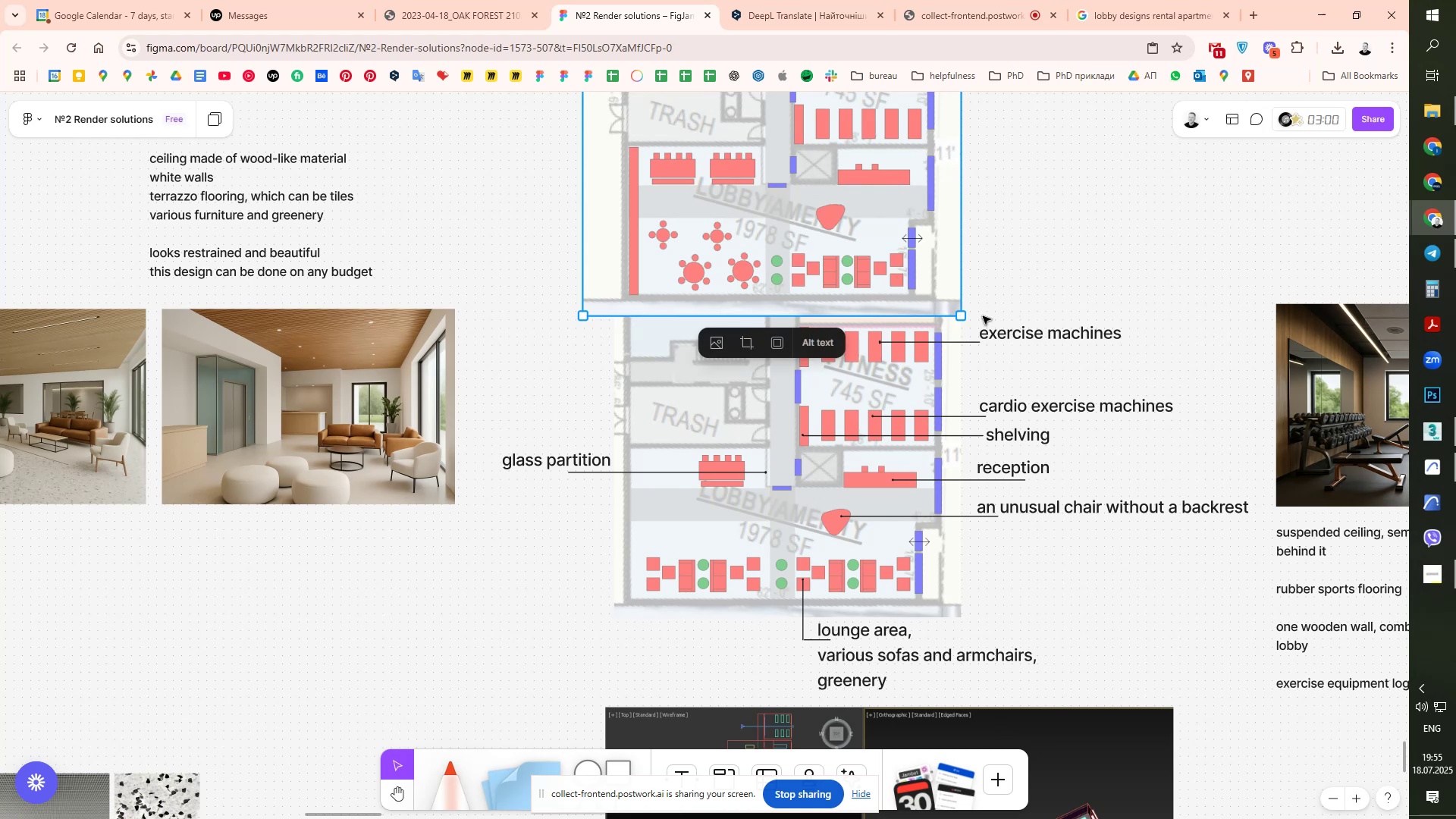 
left_click_drag(start_coordinate=[965, 317], to_coordinate=[965, 322])
 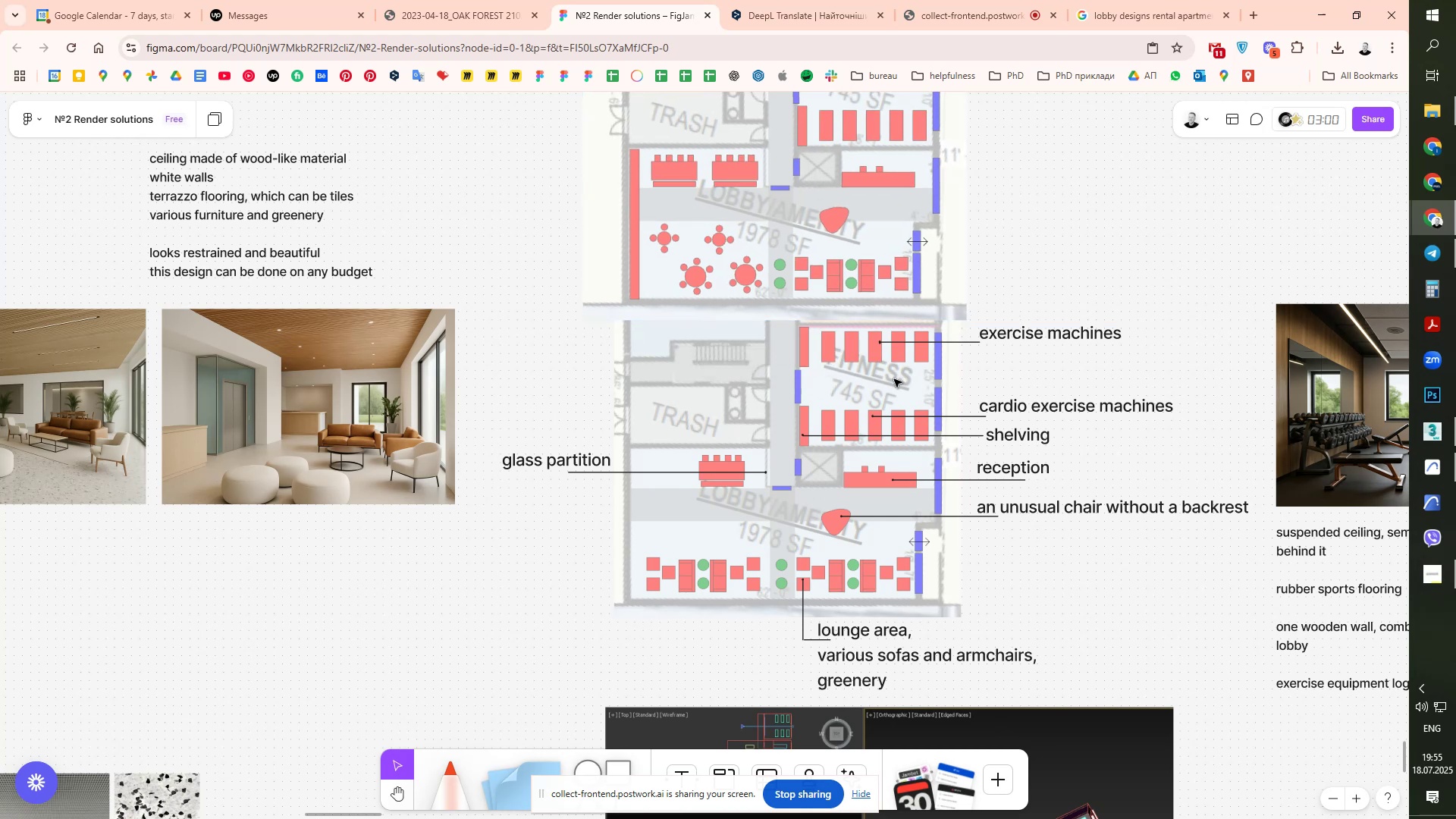 
double_click([893, 379])
 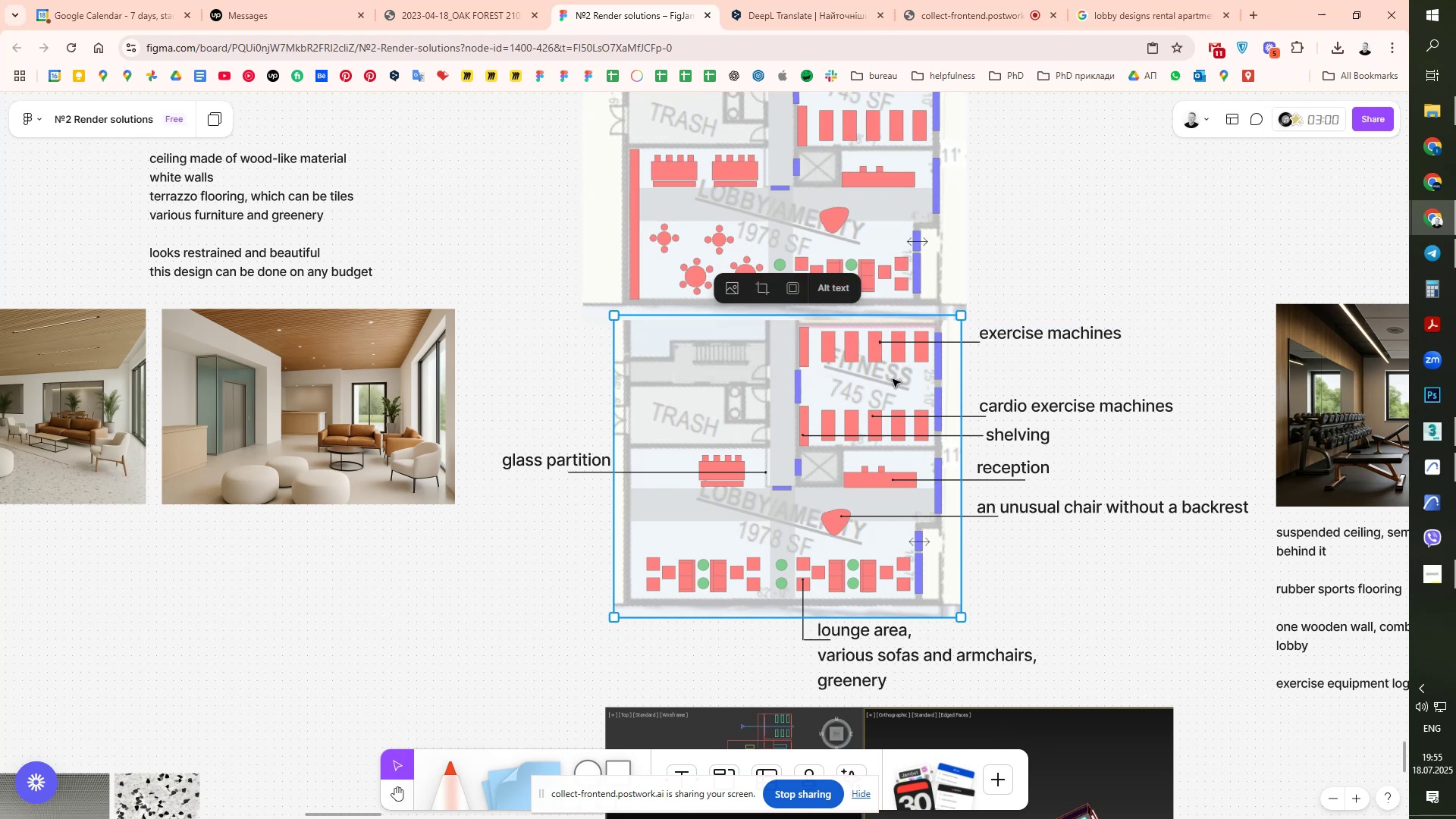 
scroll: coordinate [893, 379], scroll_direction: down, amount: 2.0
 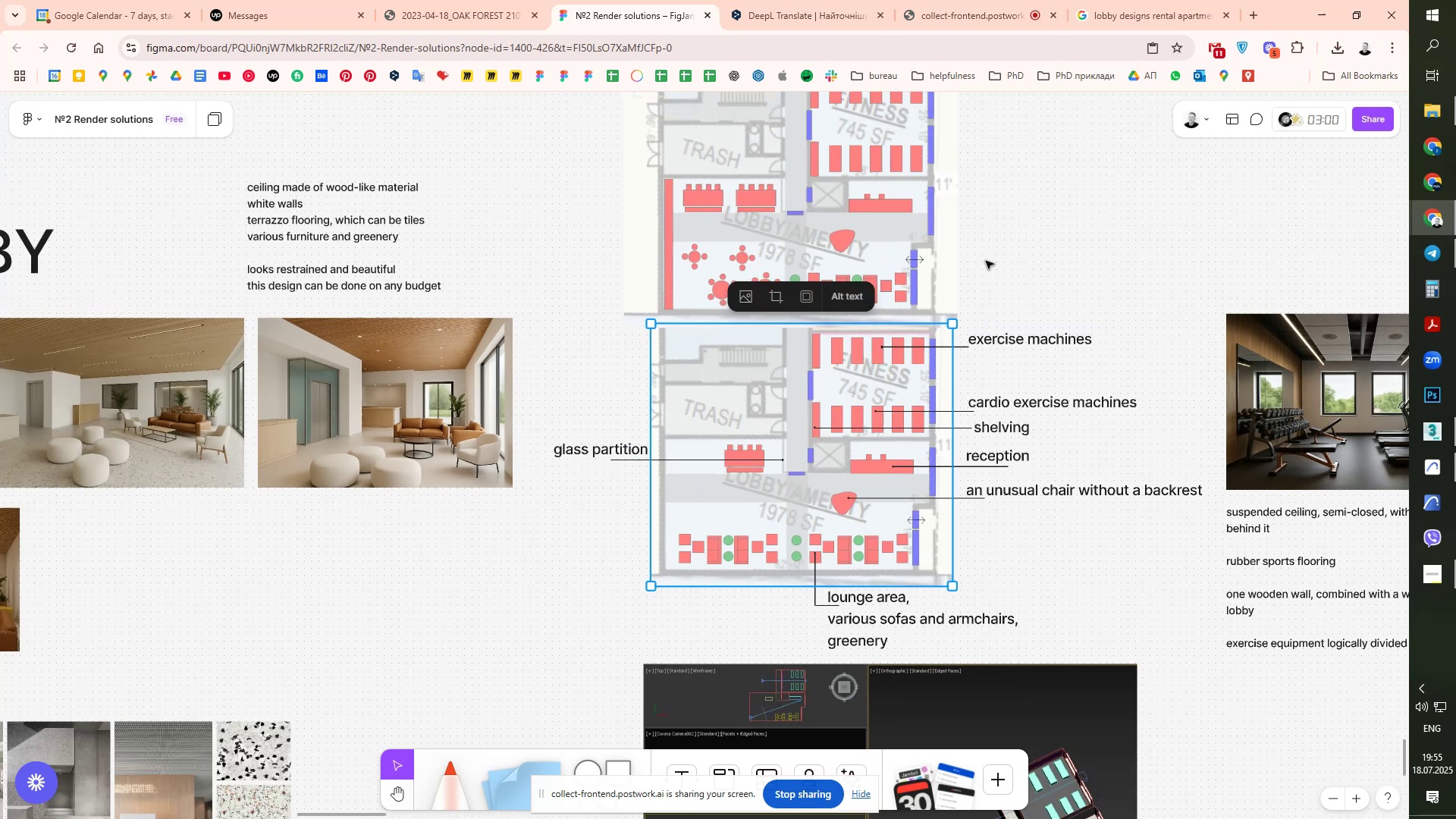 
left_click([1034, 204])
 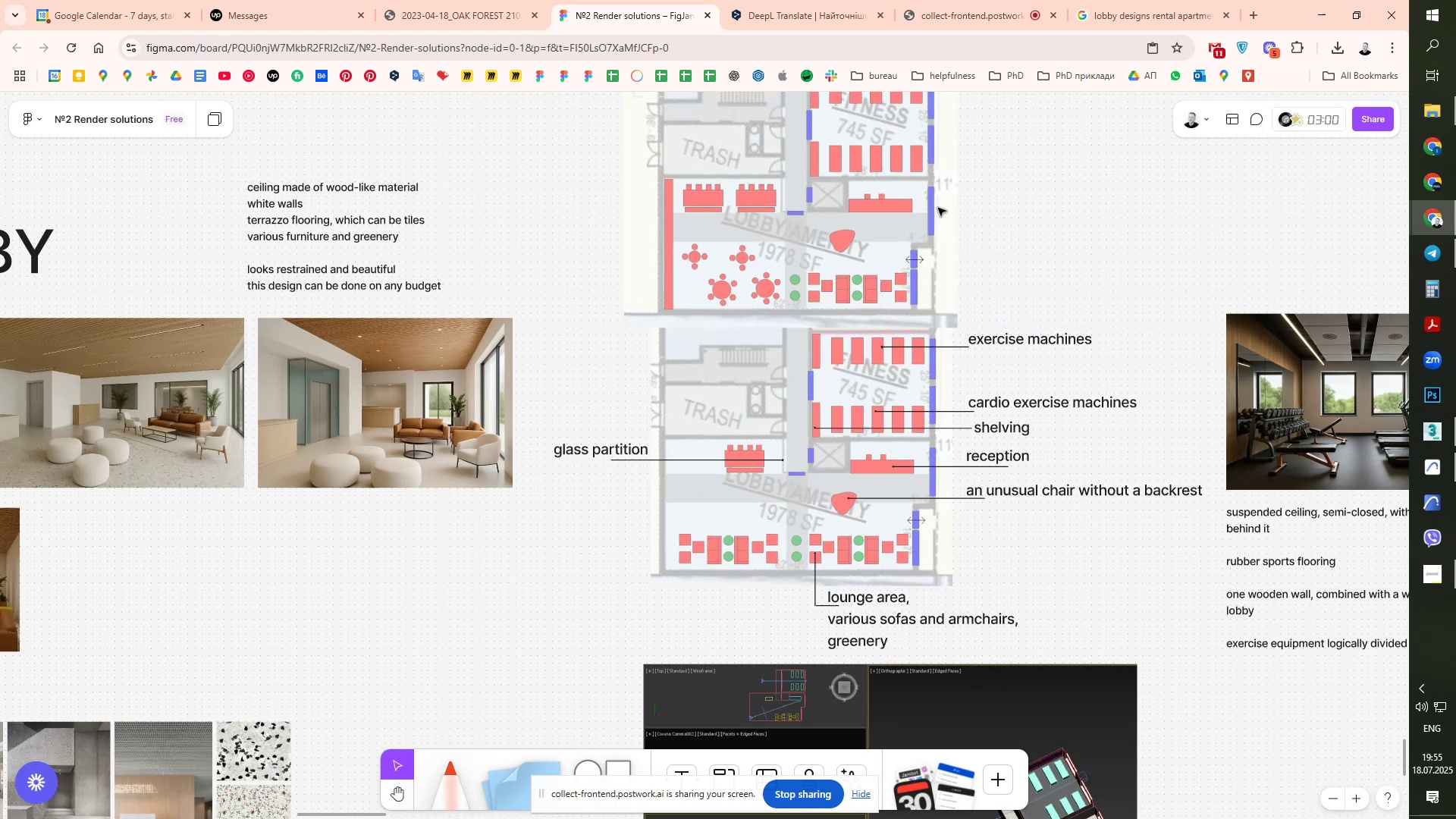 
left_click_drag(start_coordinate=[890, 199], to_coordinate=[878, 213])
 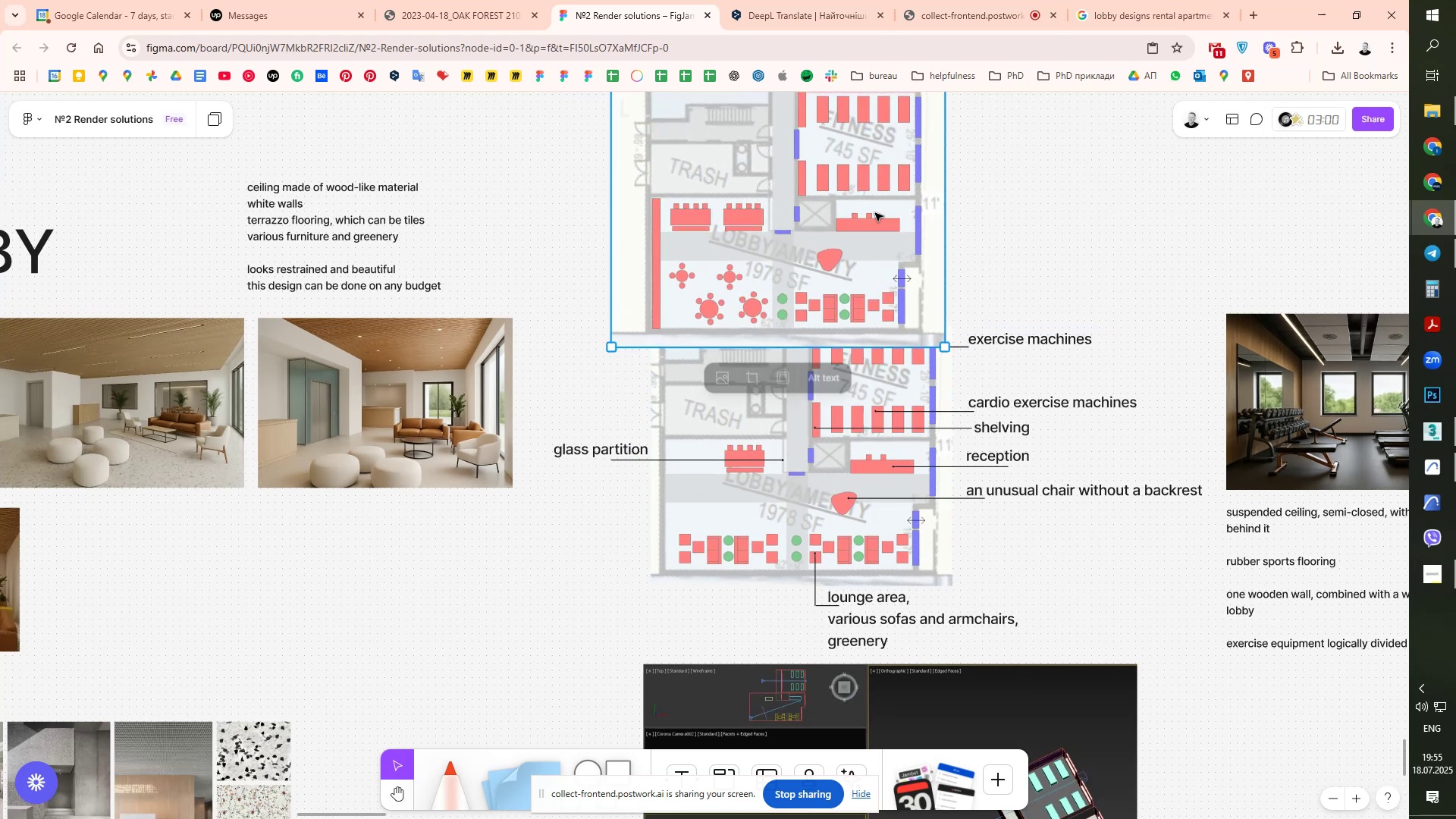 
left_click_drag(start_coordinate=[898, 175], to_coordinate=[649, 411])
 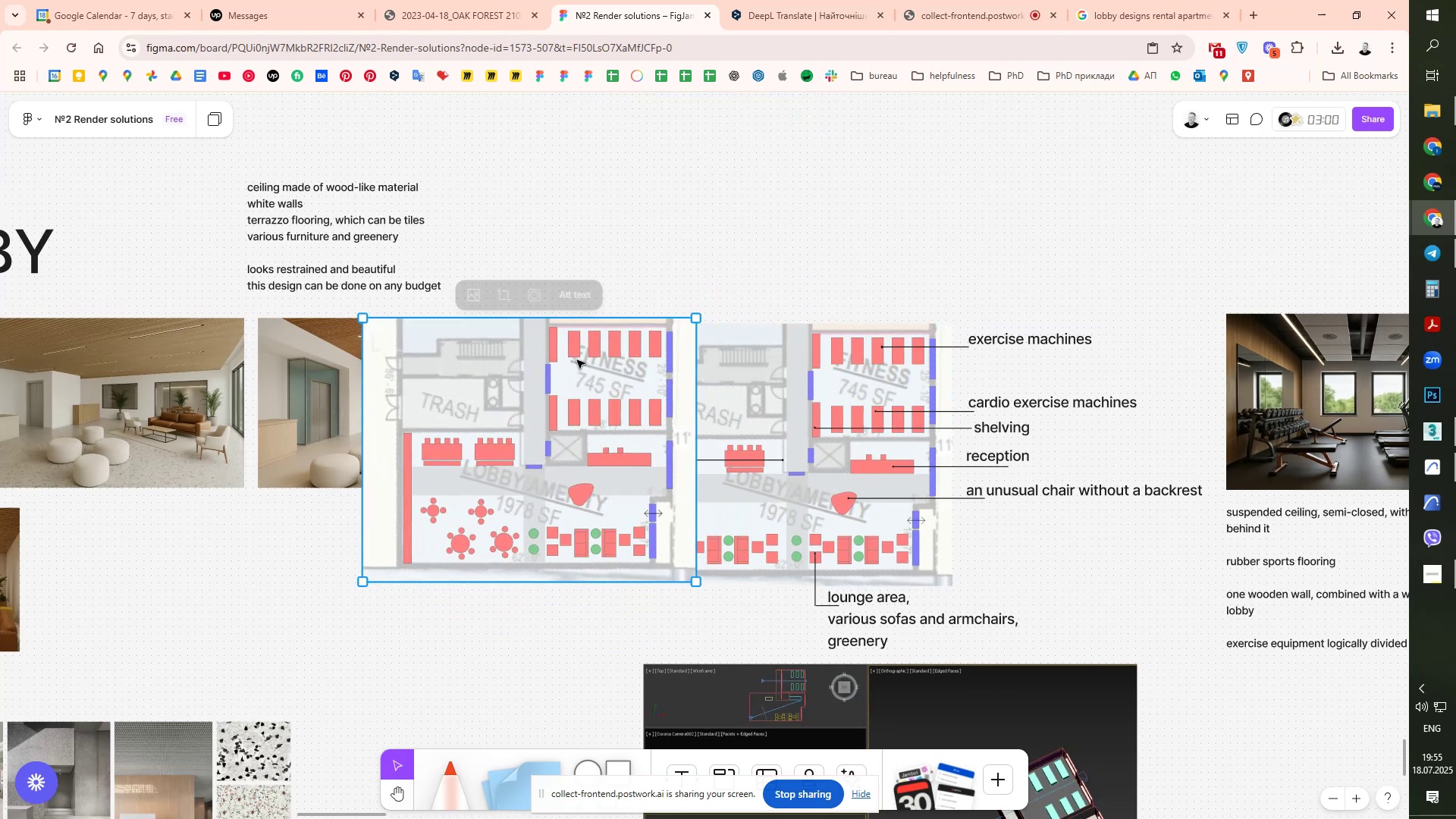 
scroll: coordinate [580, 336], scroll_direction: up, amount: 7.0
 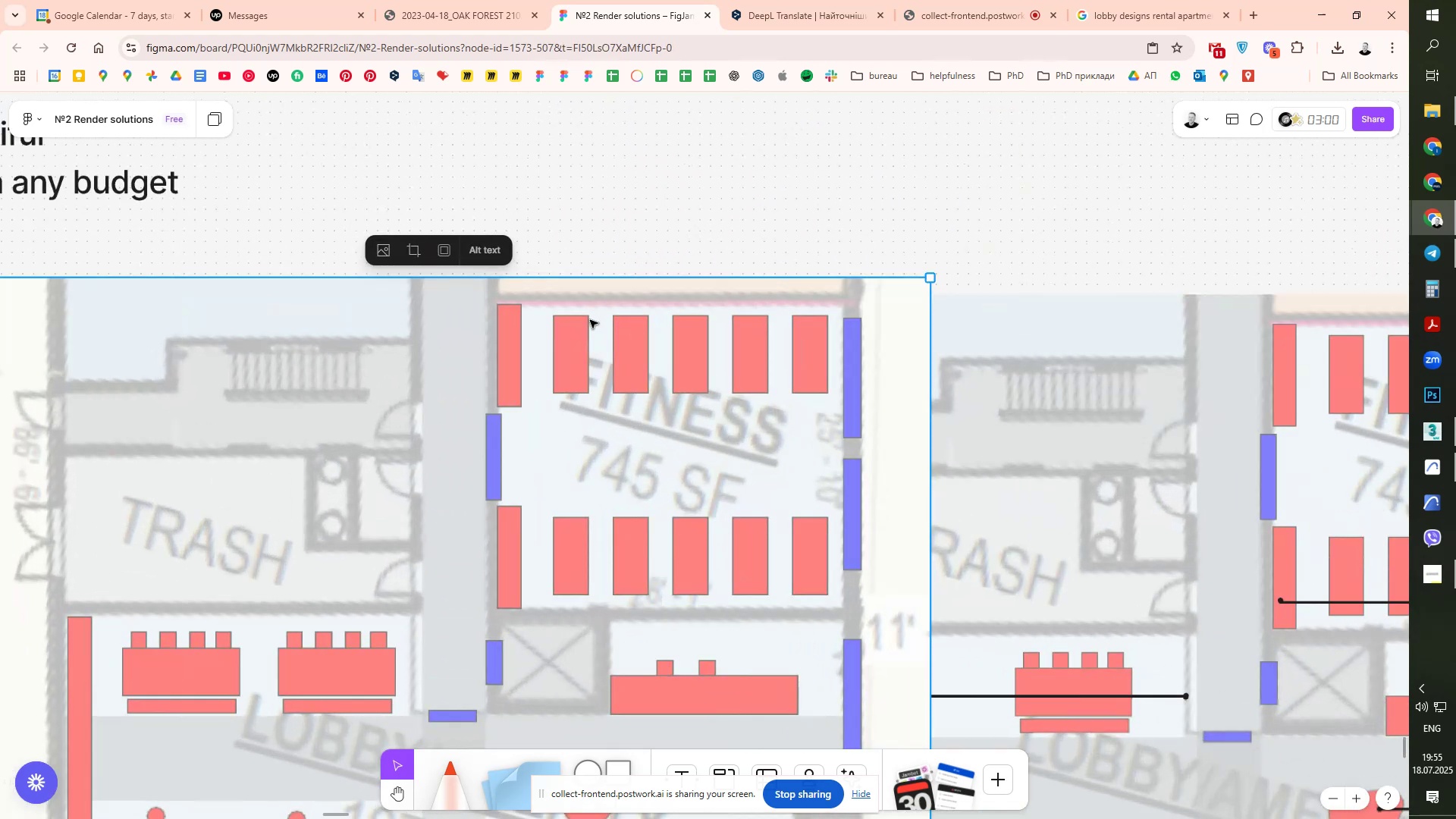 
double_click([590, 320])
 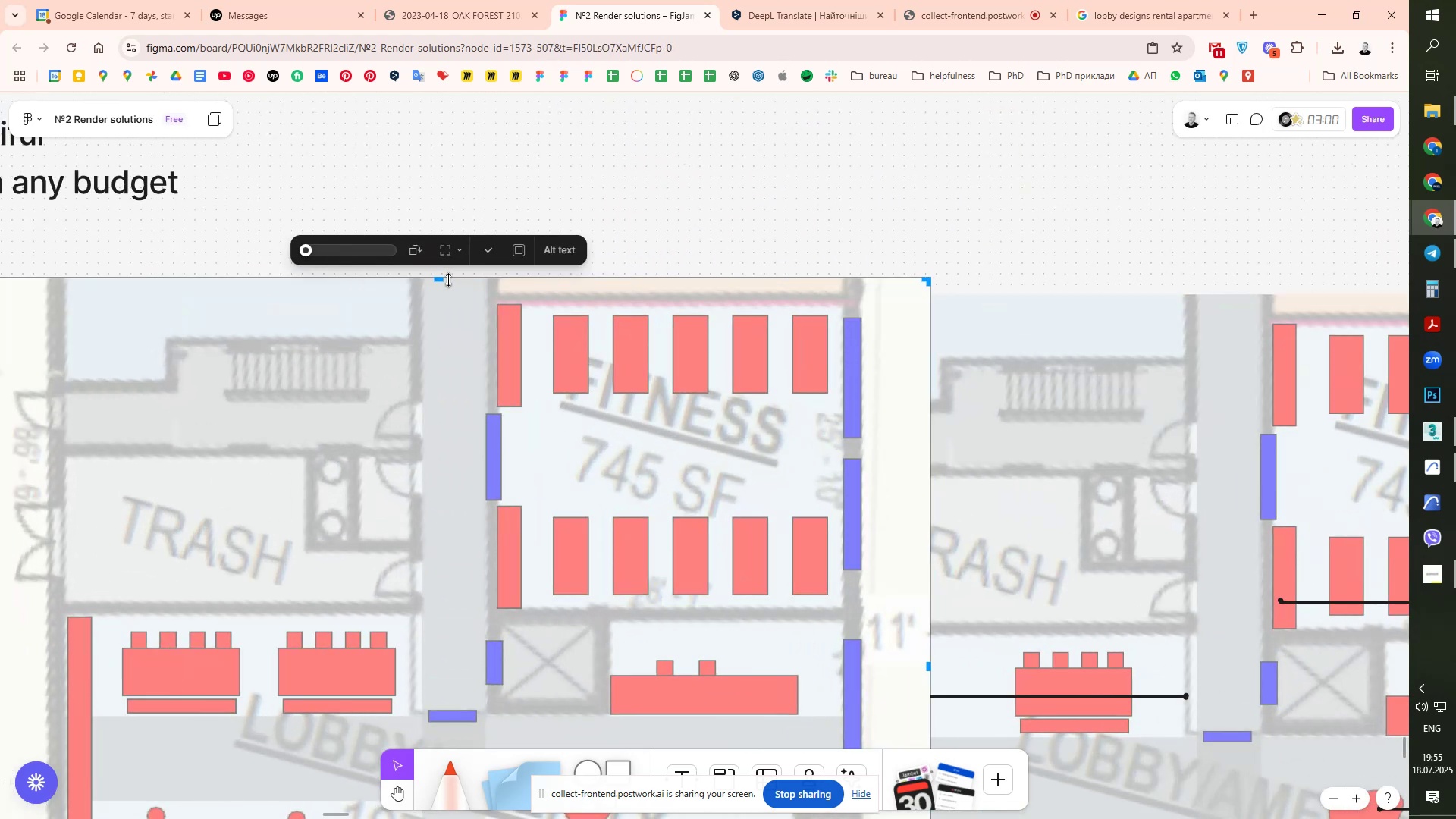 
left_click_drag(start_coordinate=[442, 280], to_coordinate=[440, 295])
 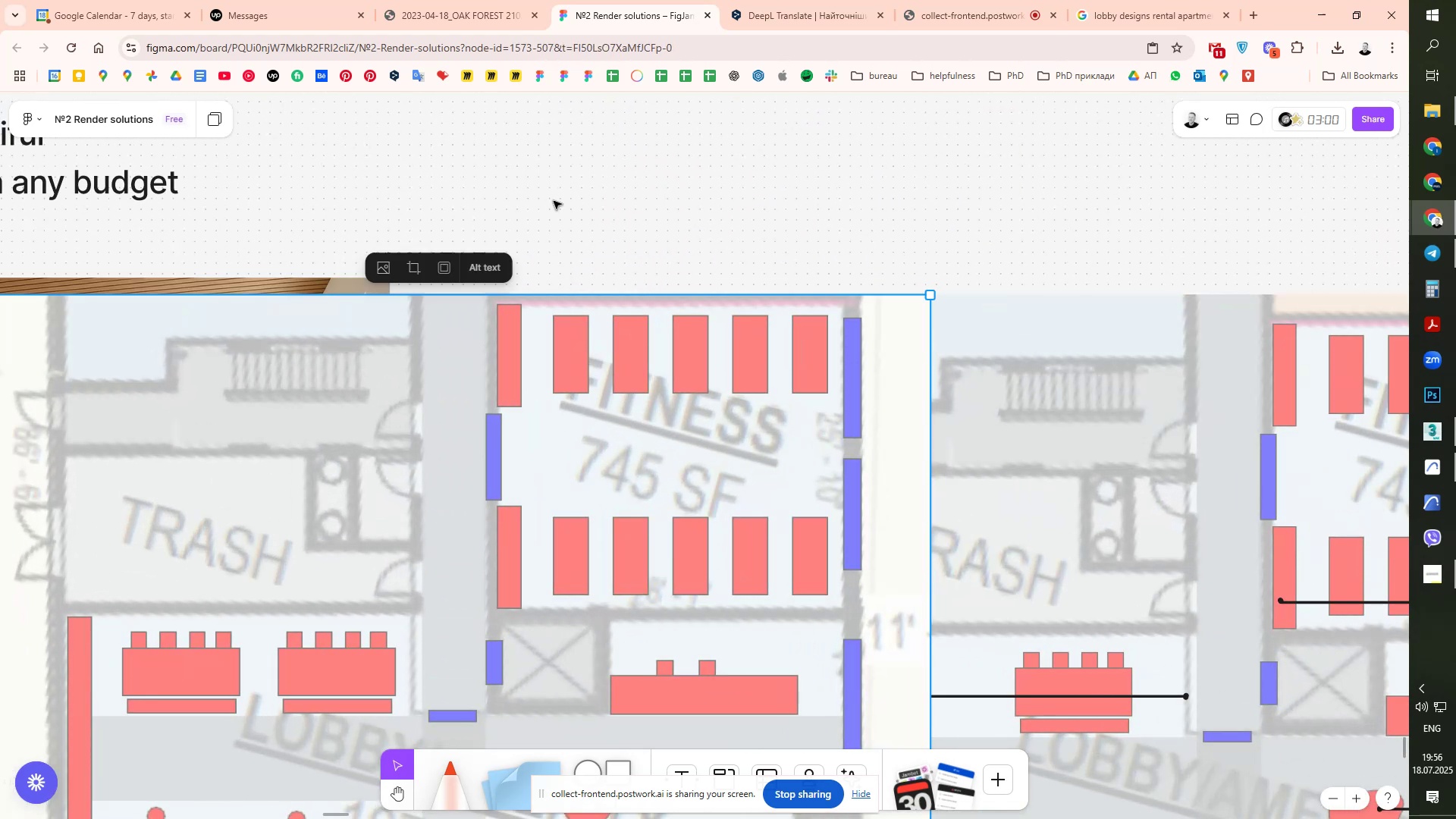 
double_click([554, 201])
 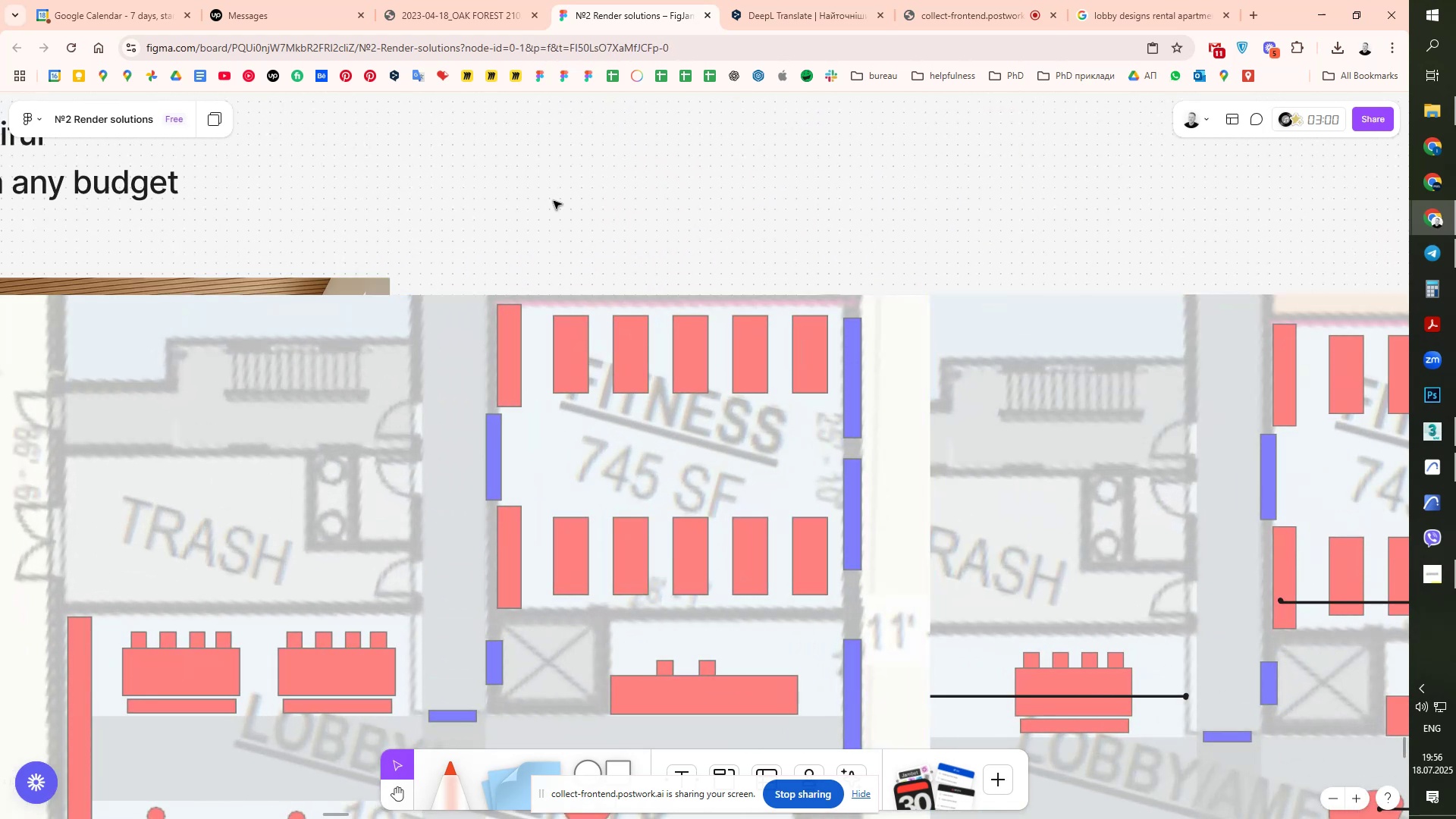 
scroll: coordinate [682, 290], scroll_direction: down, amount: 1.0
 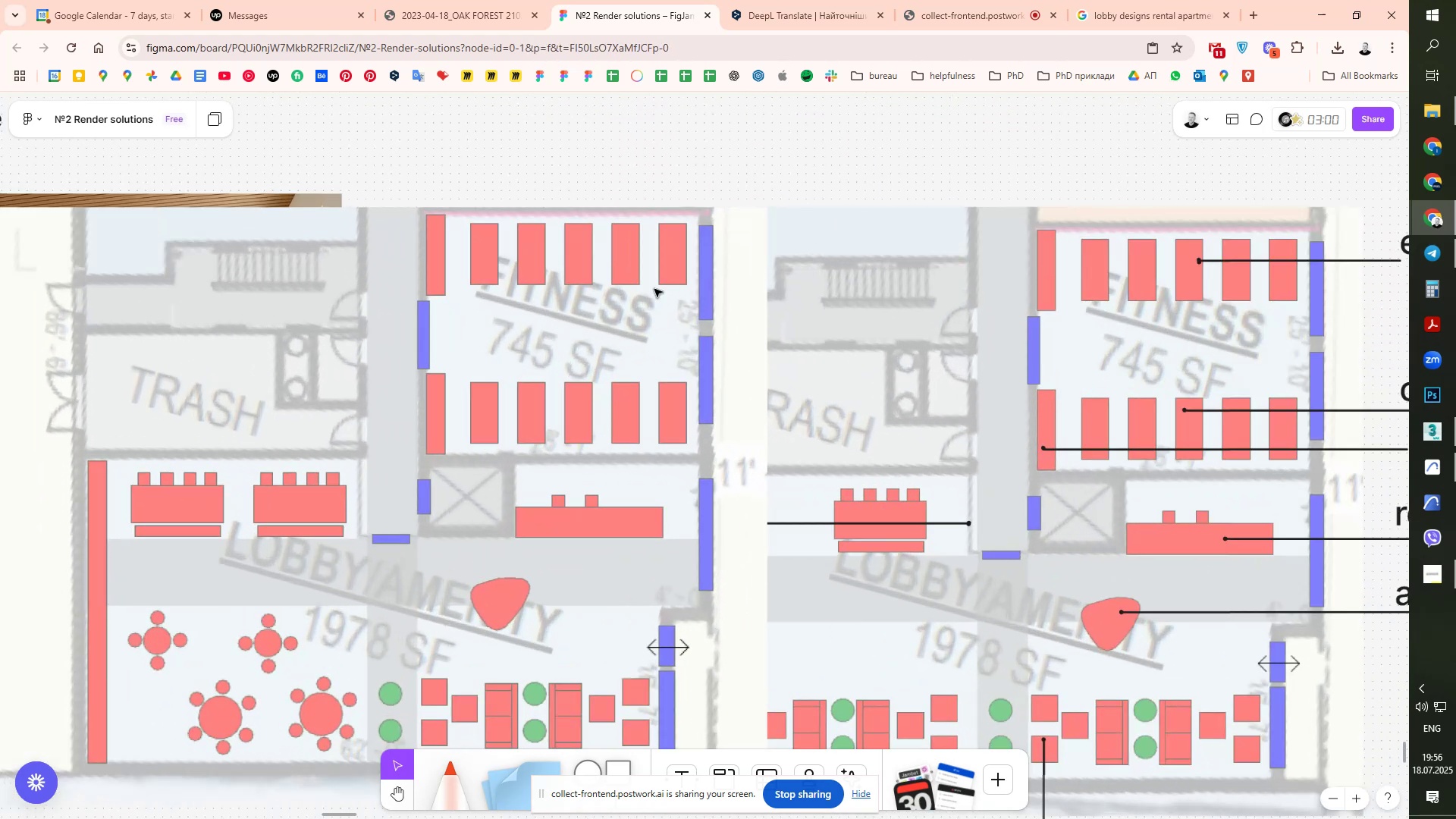 
left_click_drag(start_coordinate=[565, 274], to_coordinate=[927, 290])
 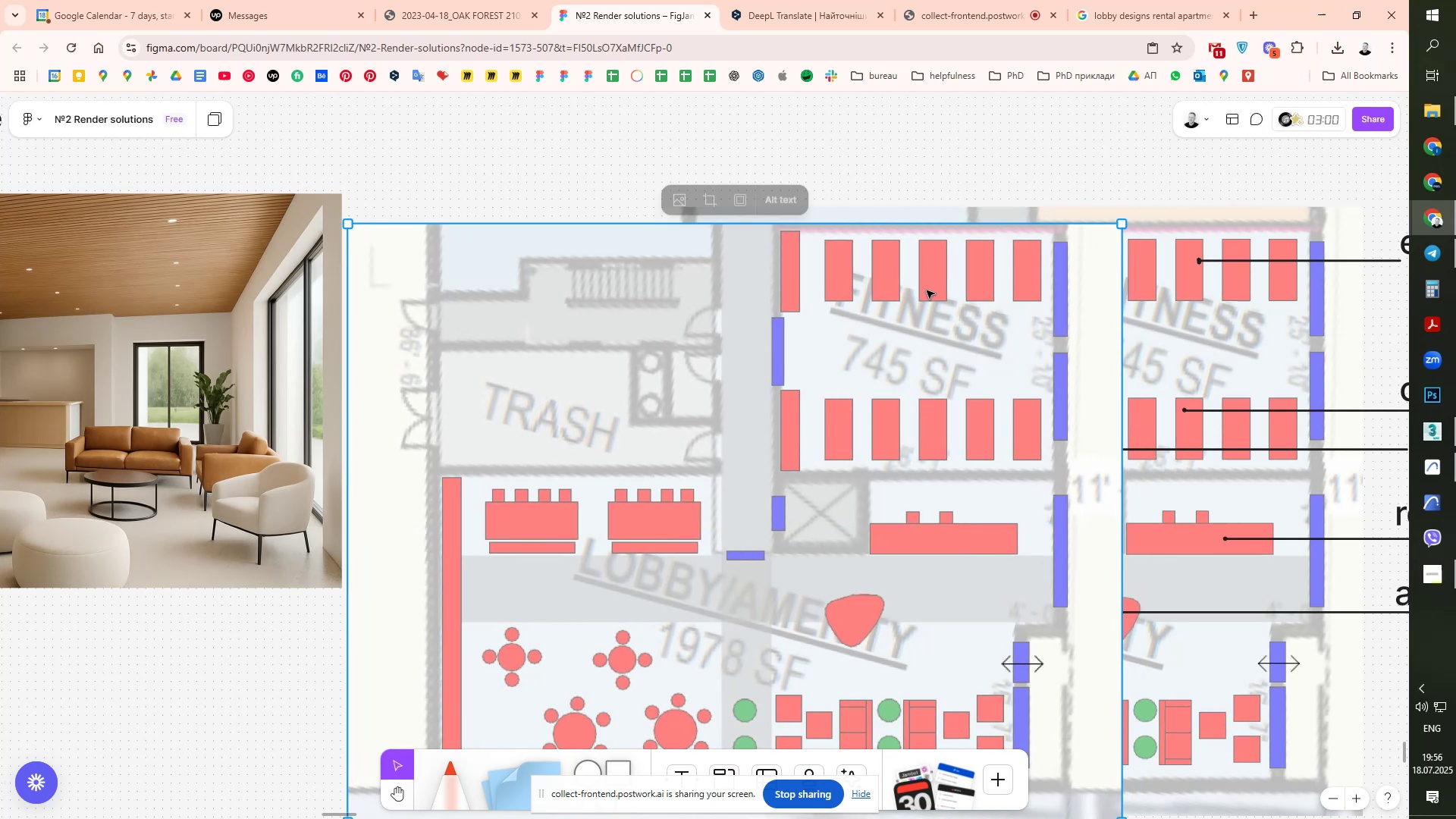 
scroll: coordinate [925, 585], scroll_direction: none, amount: 0.0
 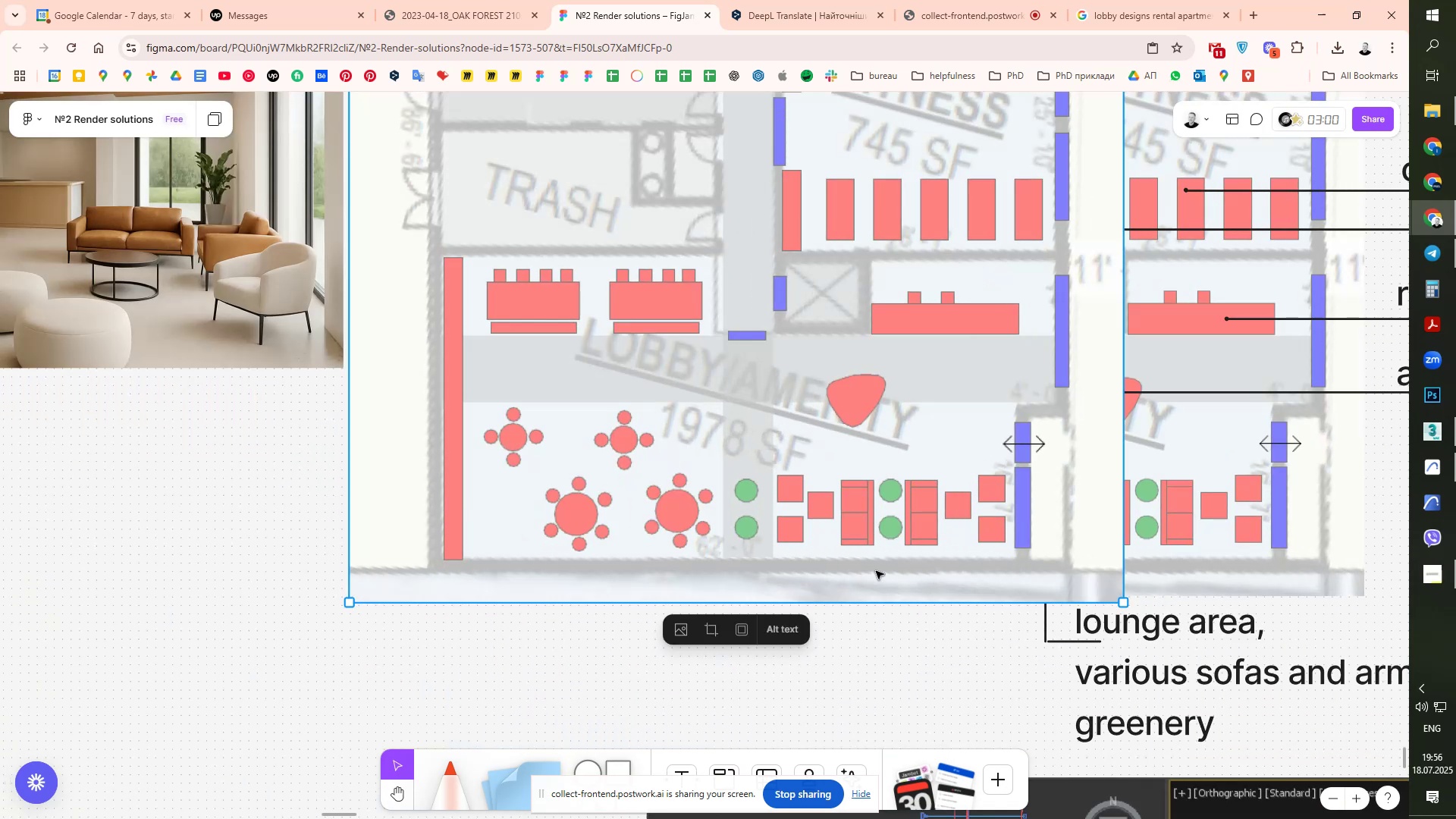 
double_click([874, 570])
 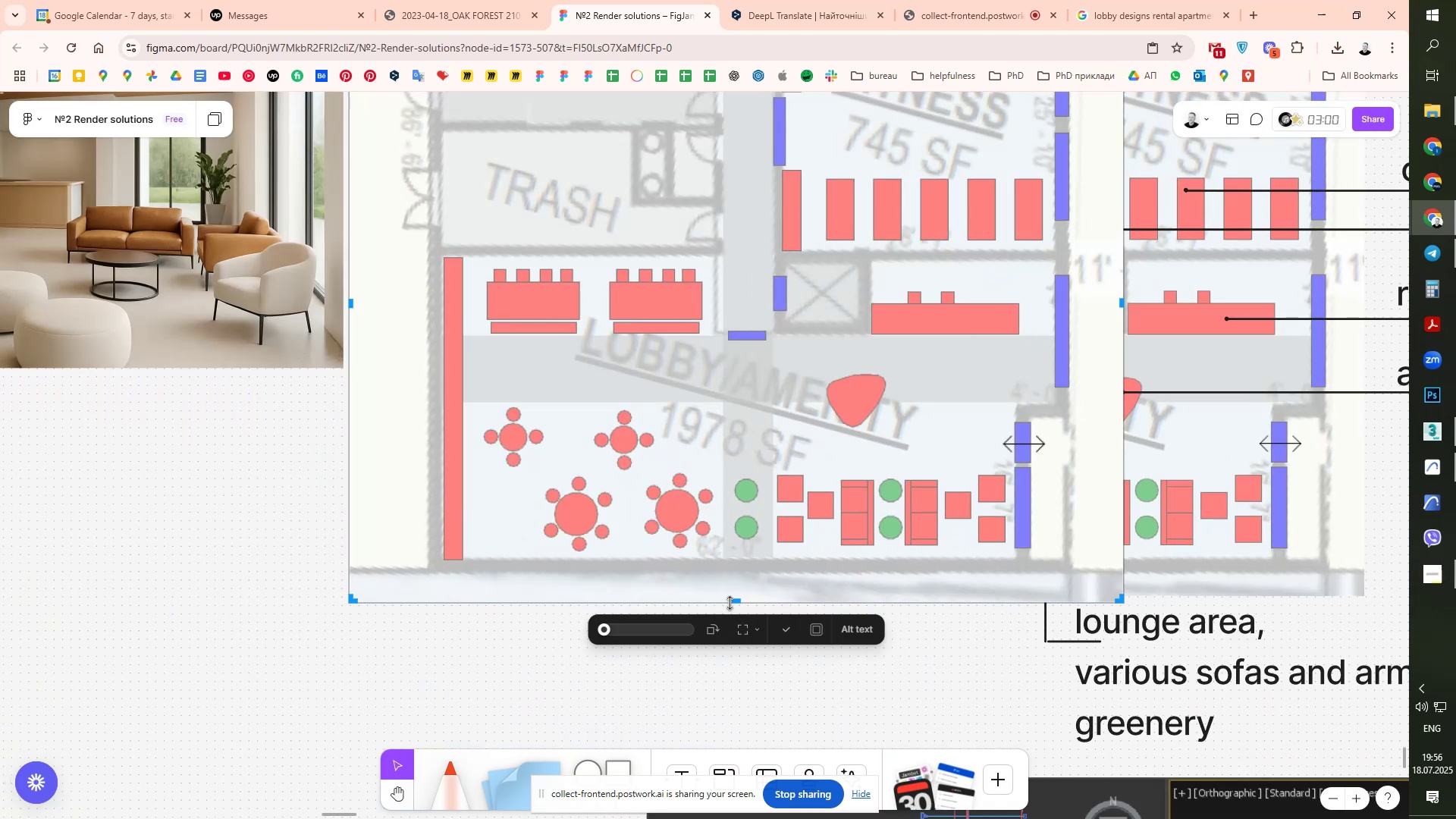 
left_click_drag(start_coordinate=[733, 602], to_coordinate=[739, 573])
 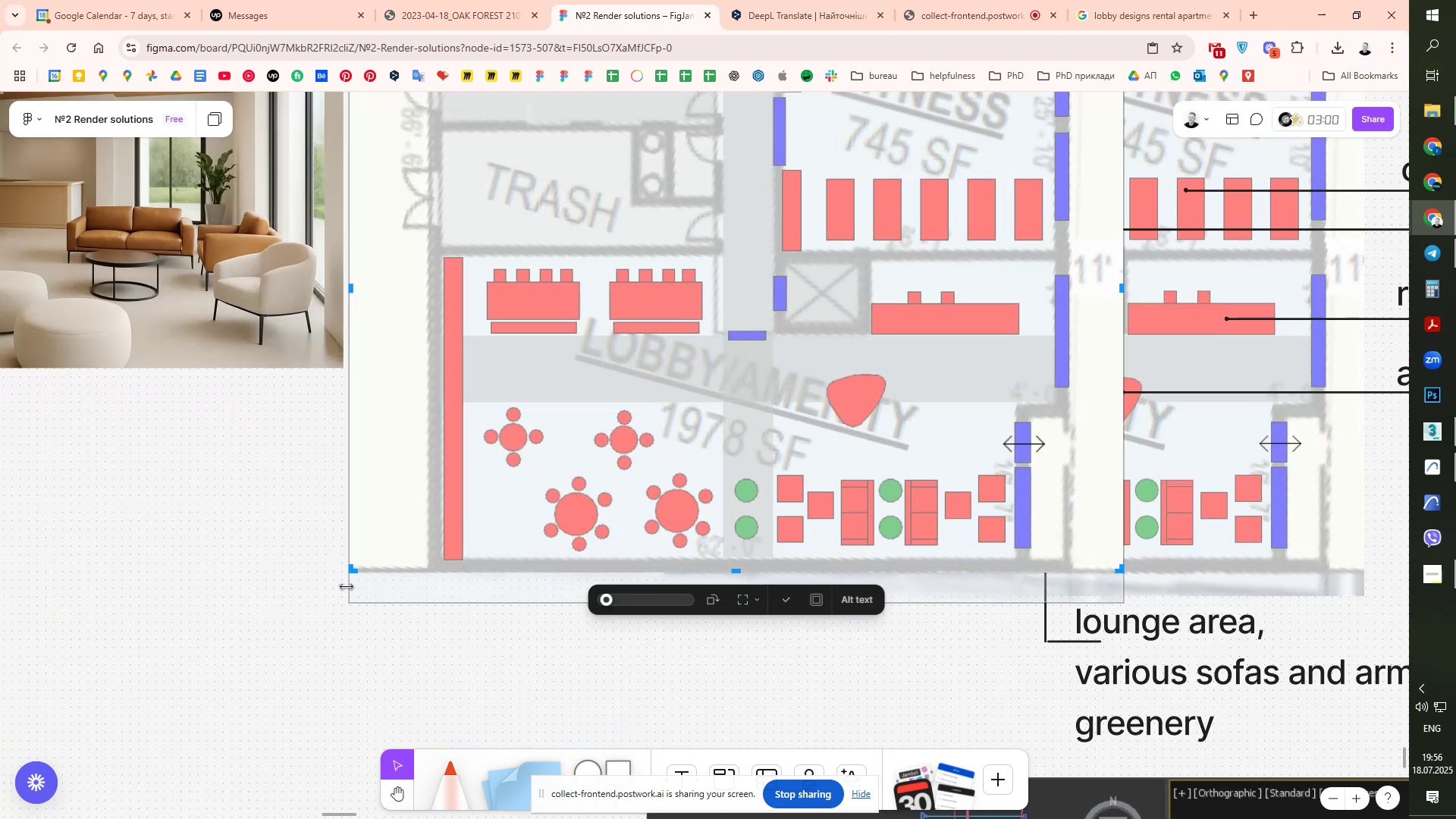 
double_click([347, 586])
 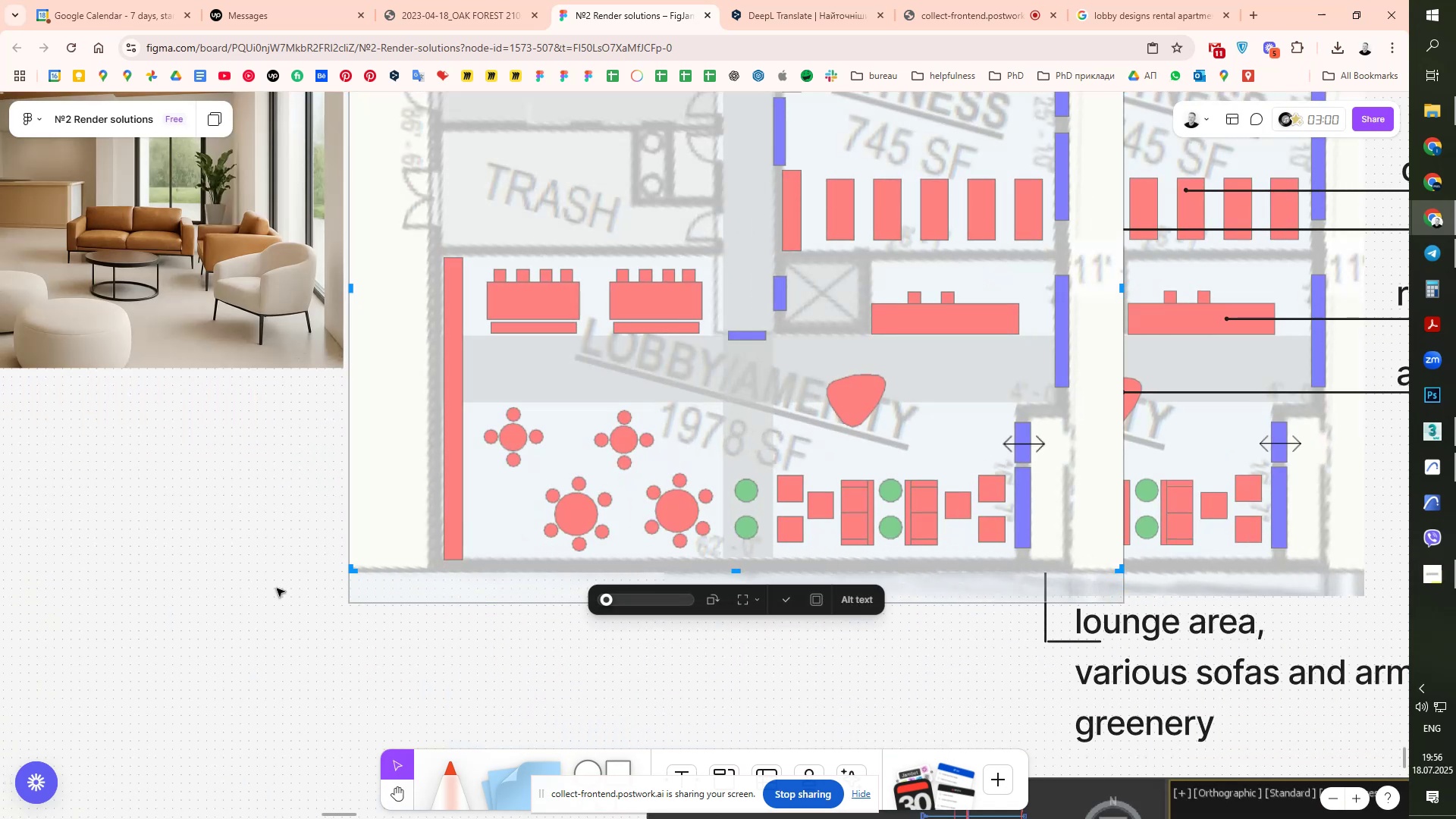 
triple_click([277, 588])
 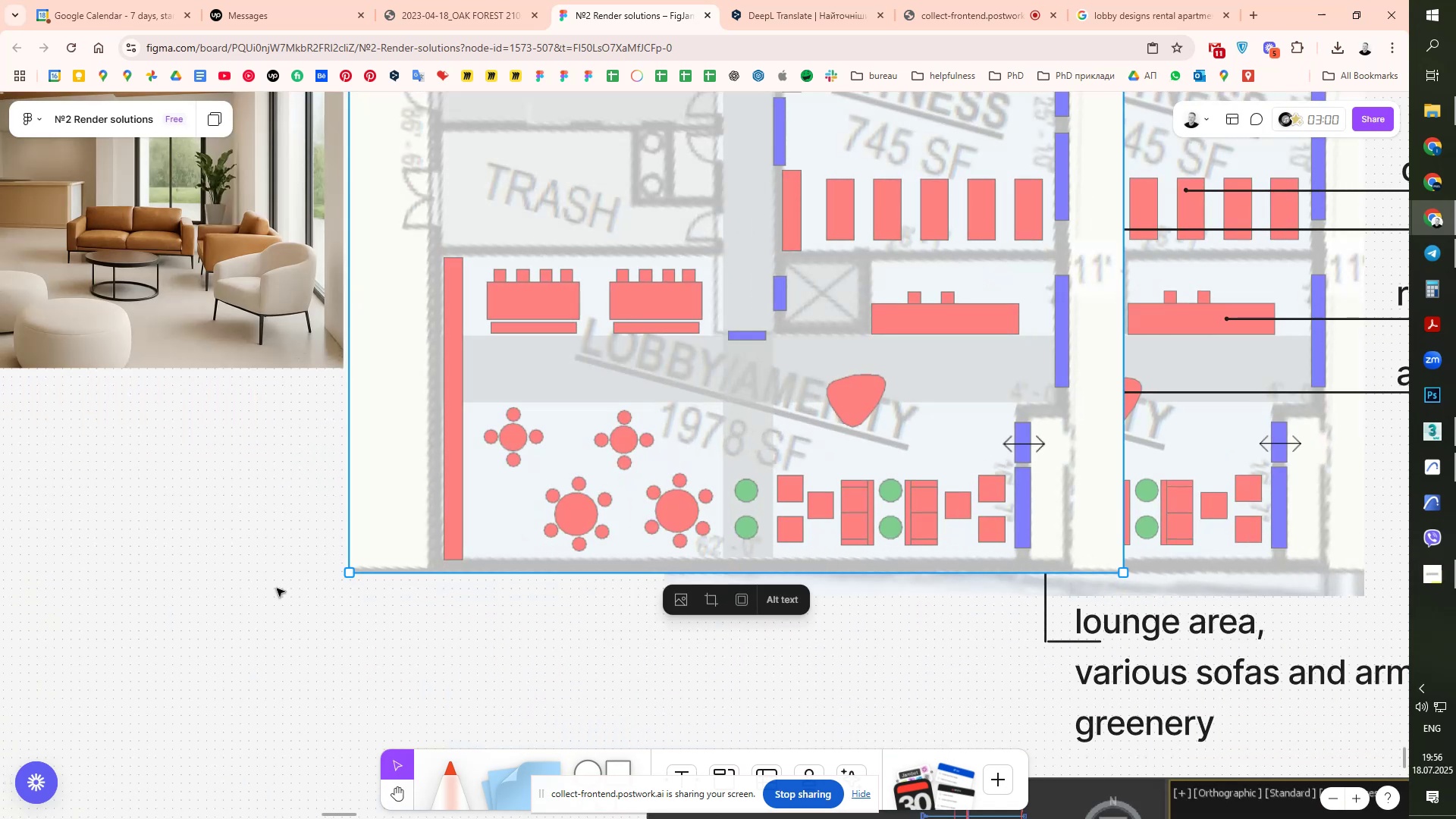 
triple_click([277, 588])
 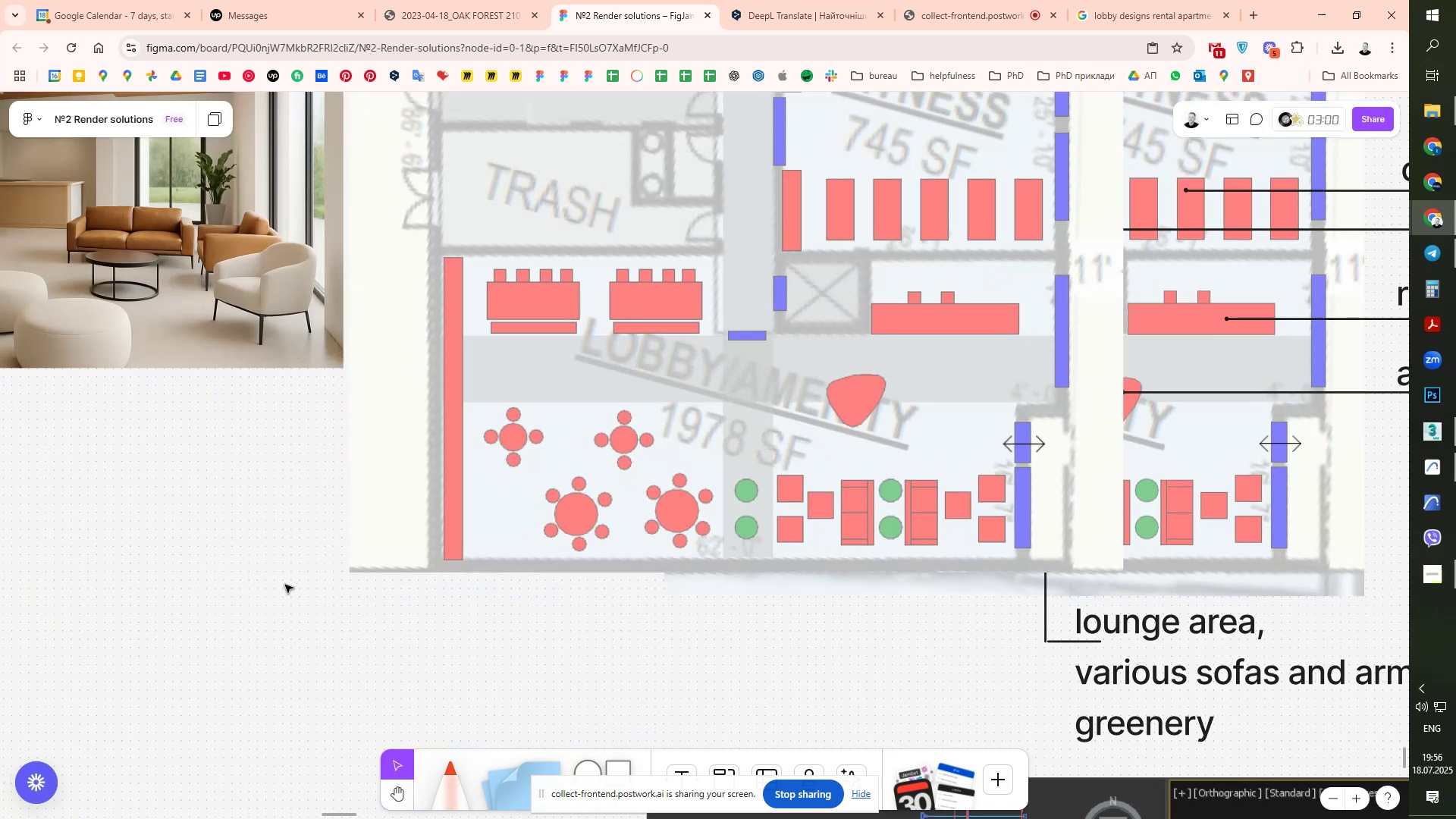 
scroll: coordinate [570, 598], scroll_direction: down, amount: 5.0
 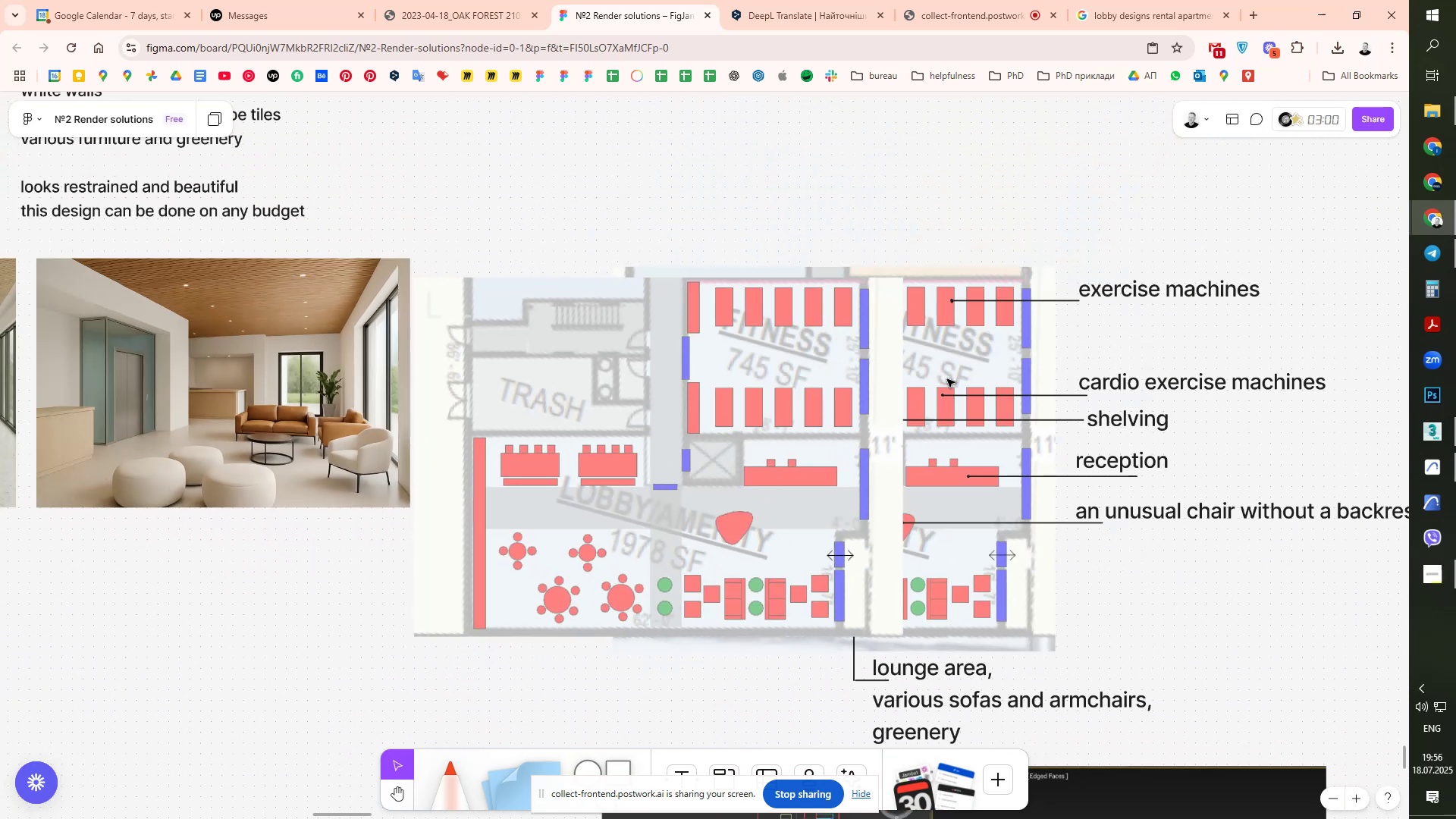 
left_click([946, 362])
 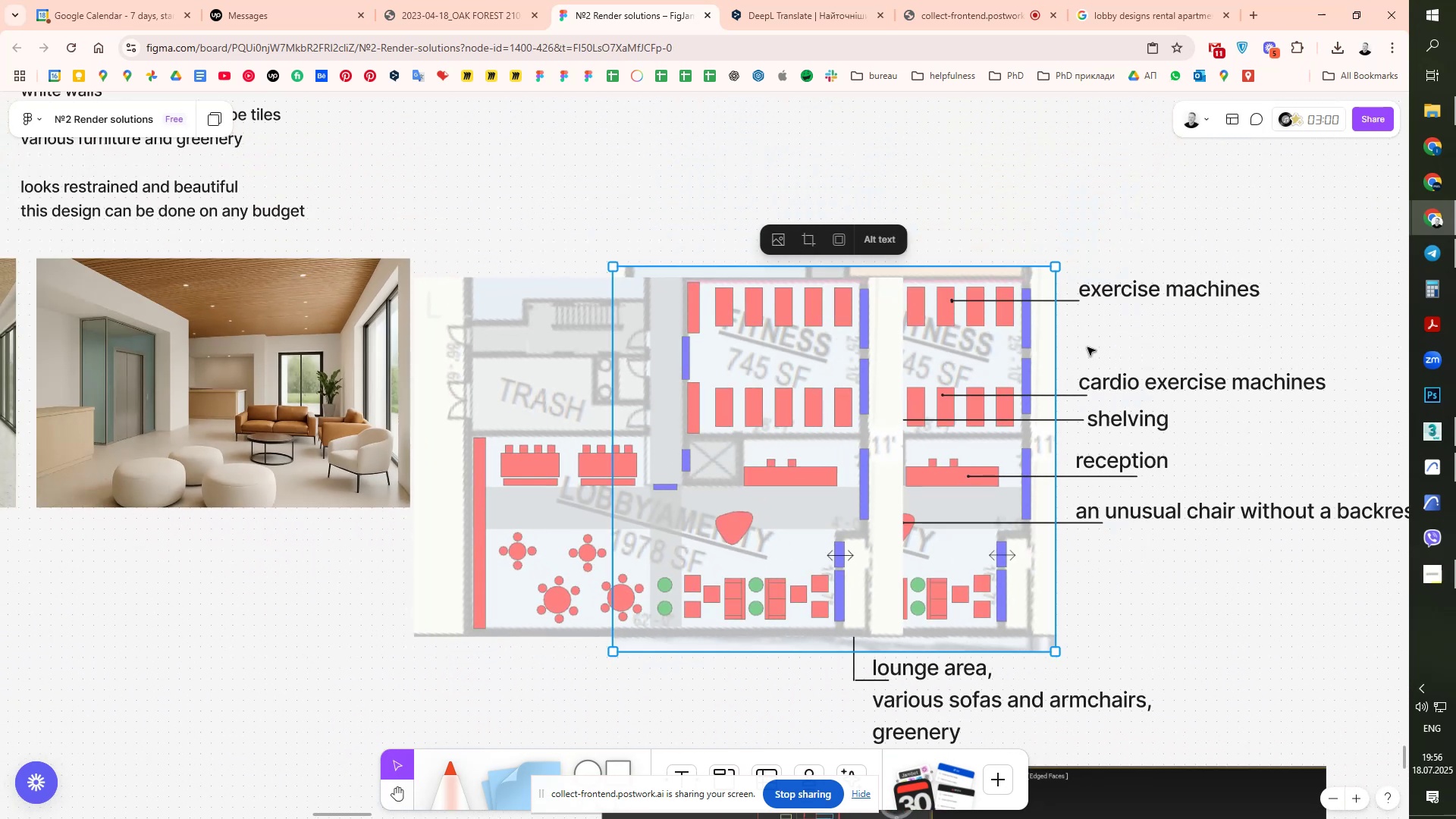 
key(Delete)
 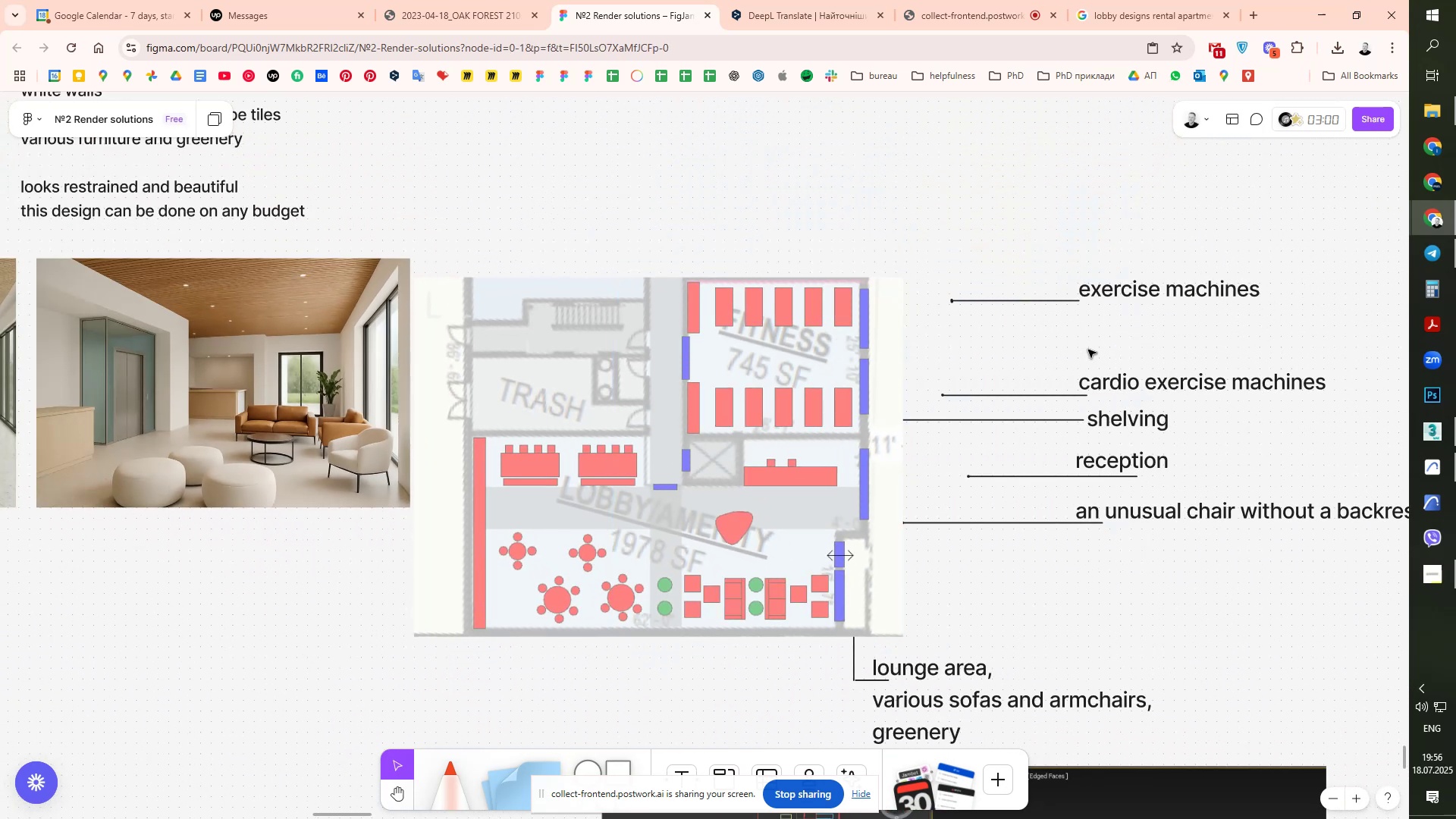 
key(Control+ControlLeft)
 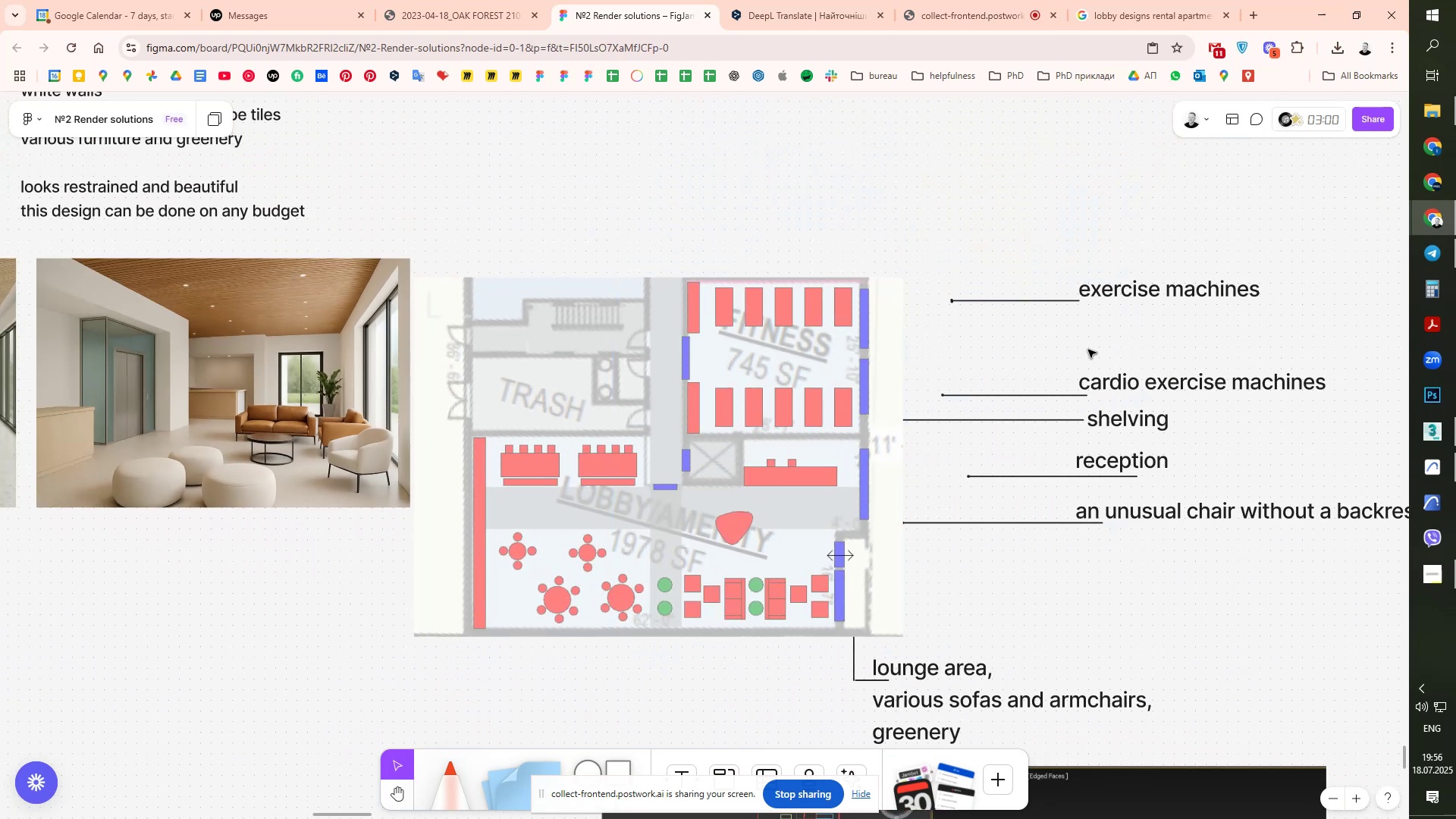 
key(Control+Z)
 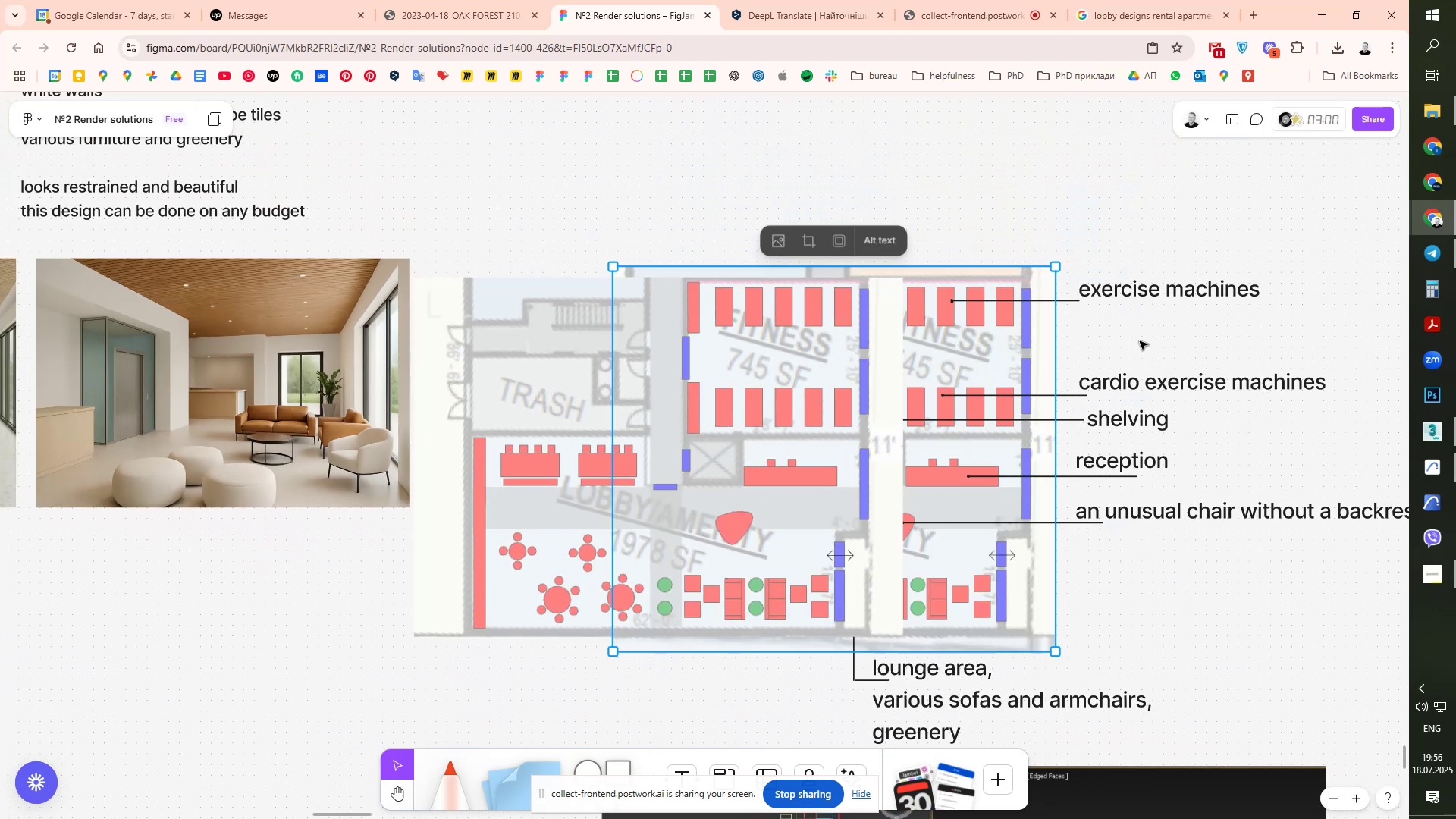 
left_click([1140, 341])
 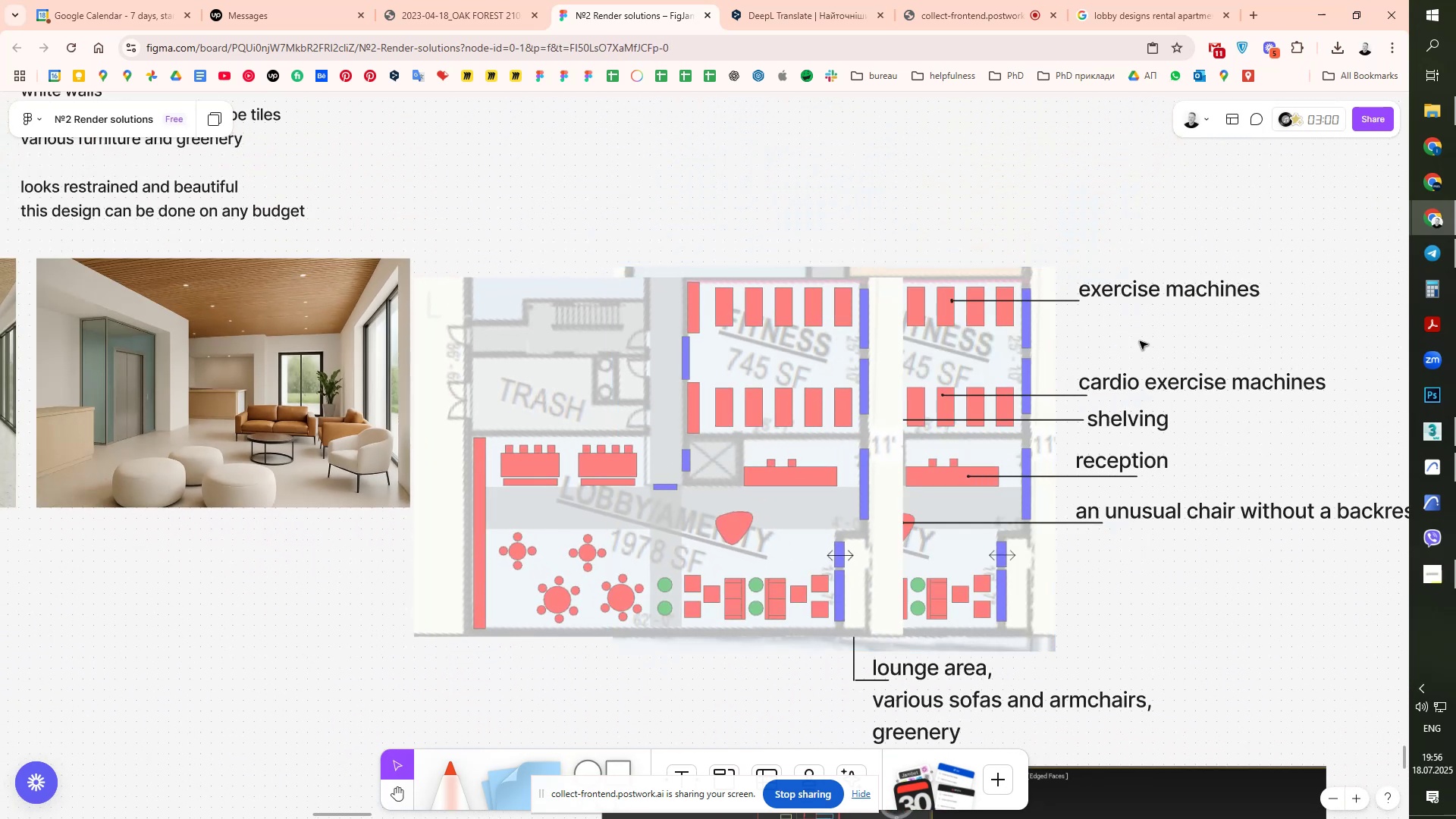 
key(L)
 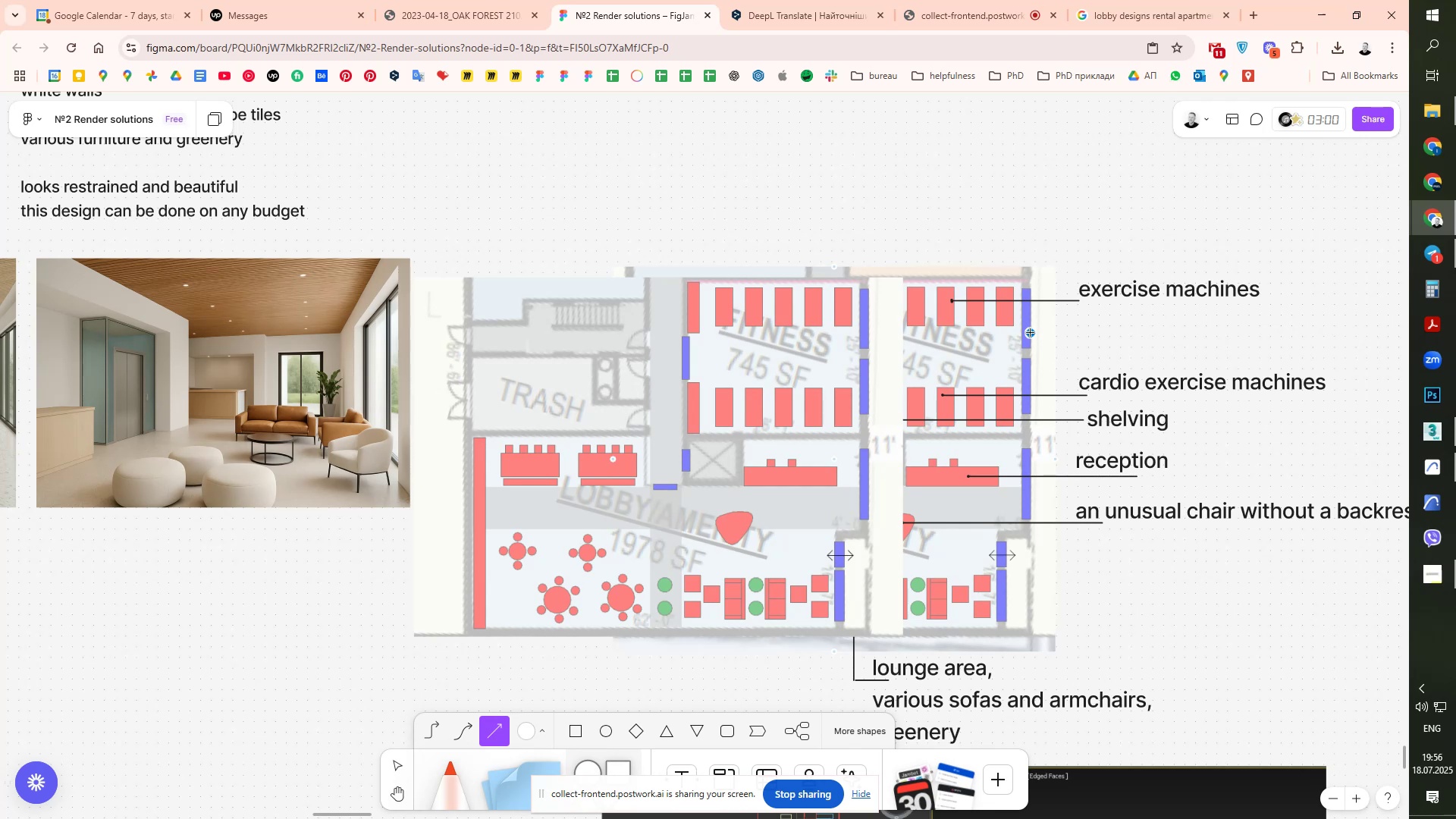 
left_click_drag(start_coordinate=[1031, 333], to_coordinate=[1036, 149])
 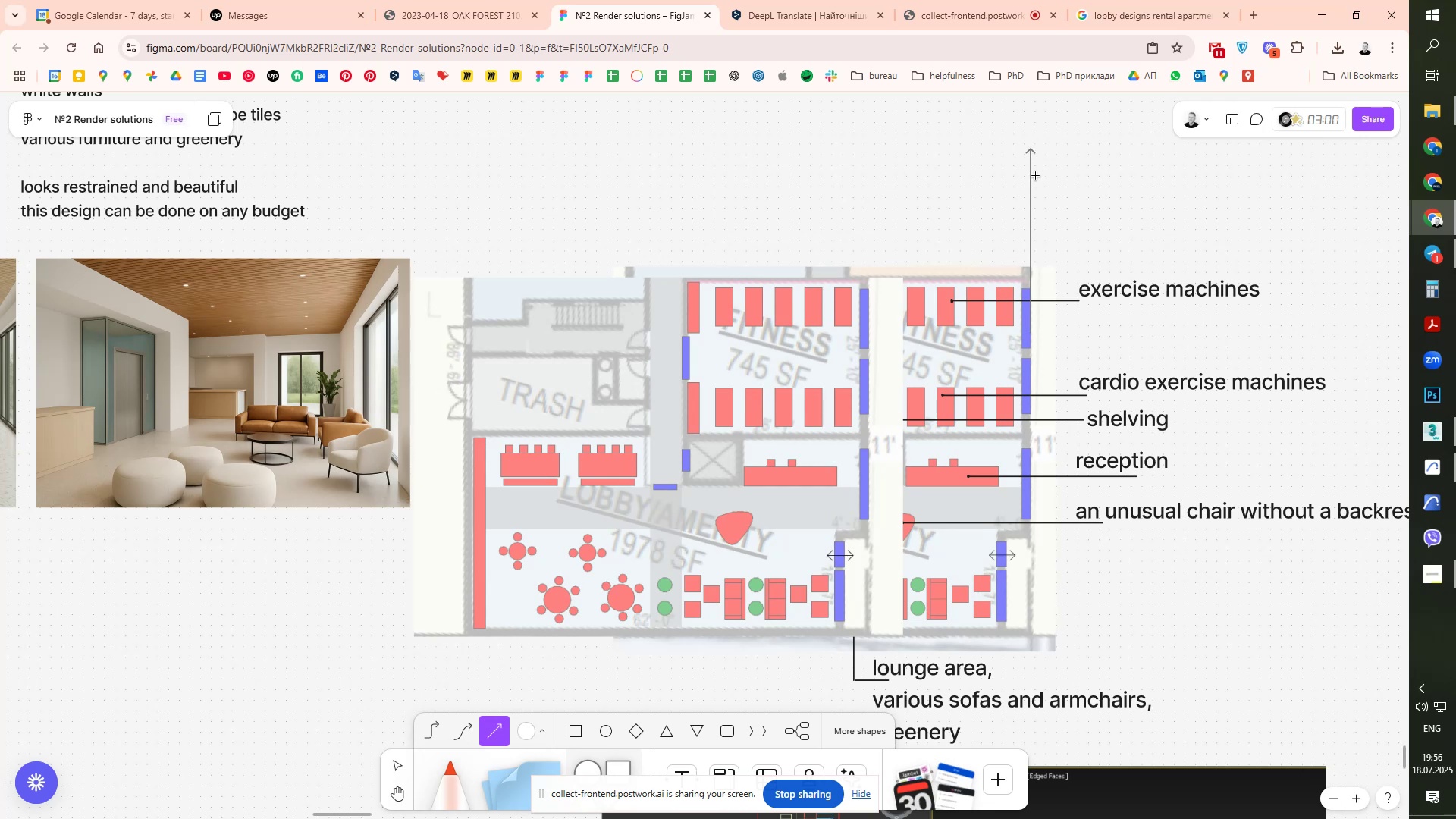 
key(Shift+ShiftLeft)
 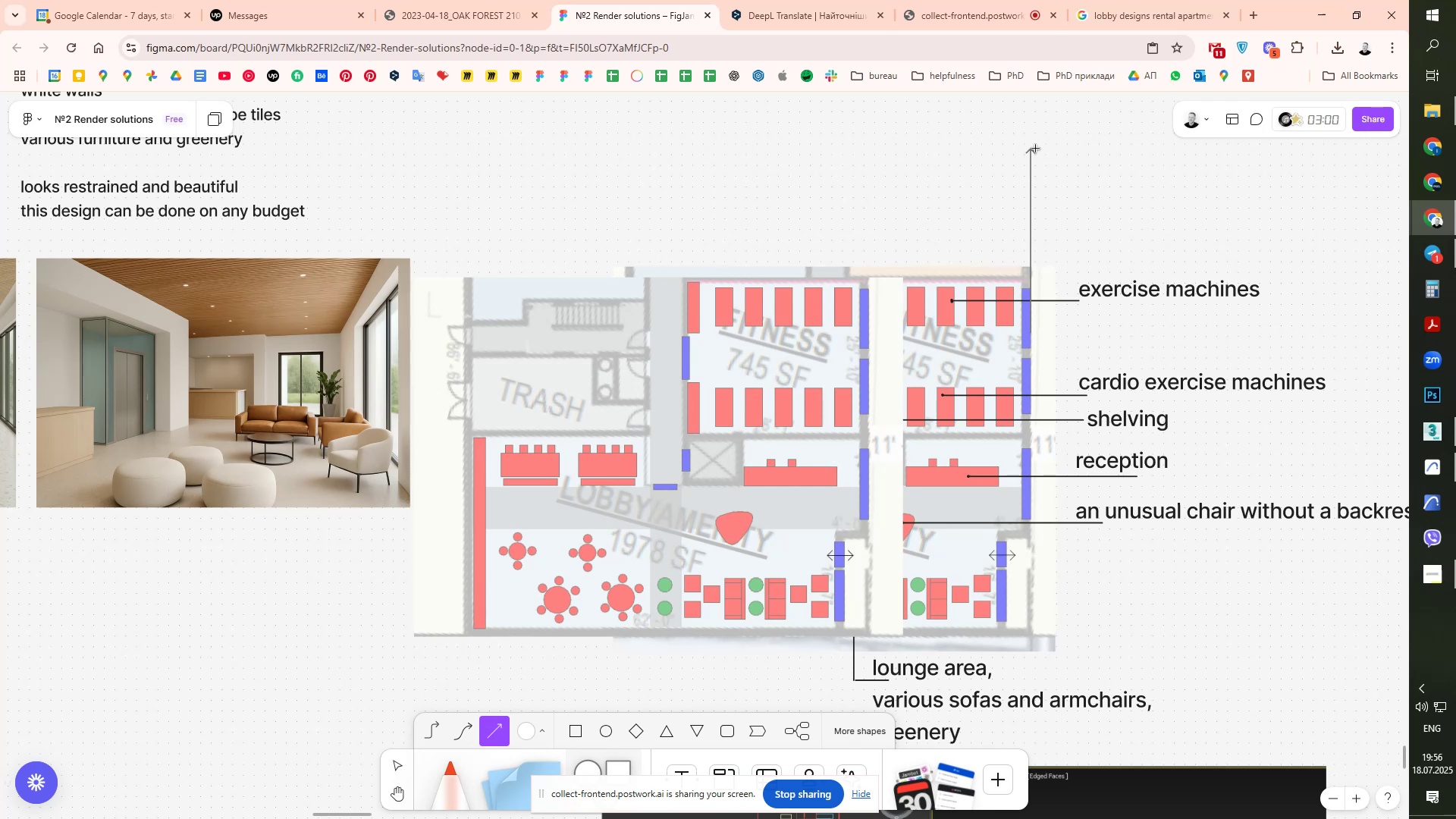 
key(Escape)
 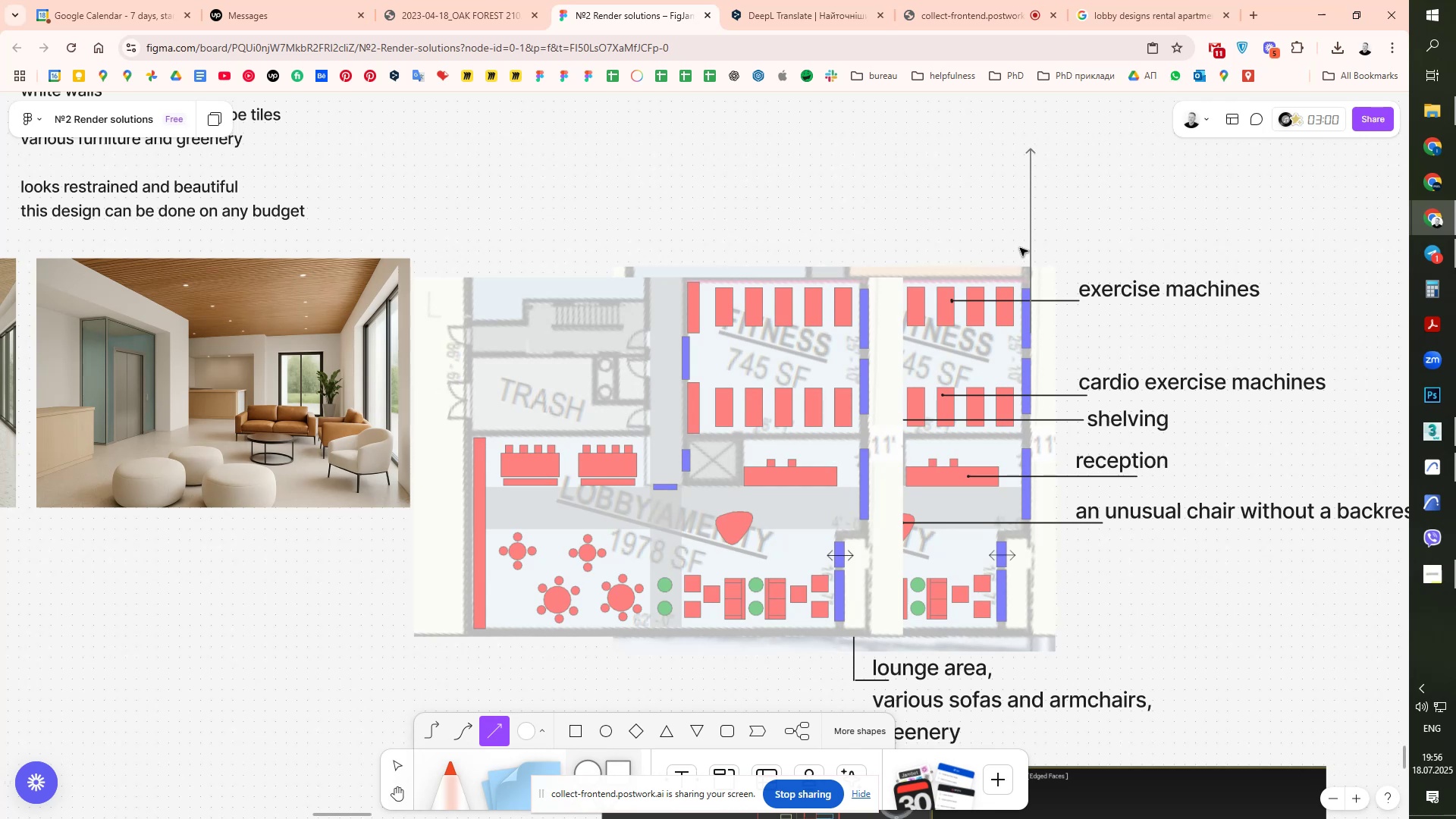 
key(Escape)
 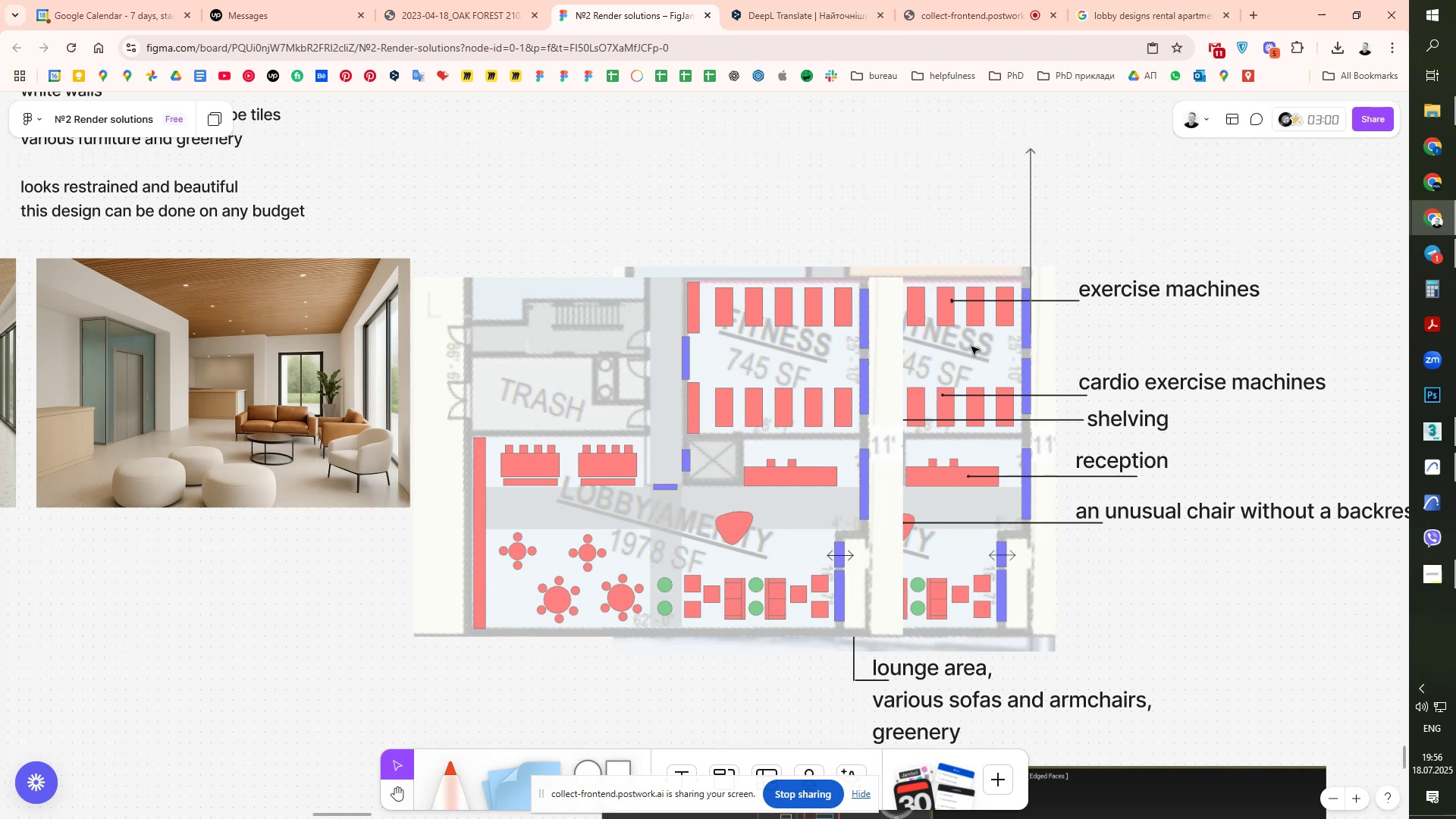 
left_click([971, 347])
 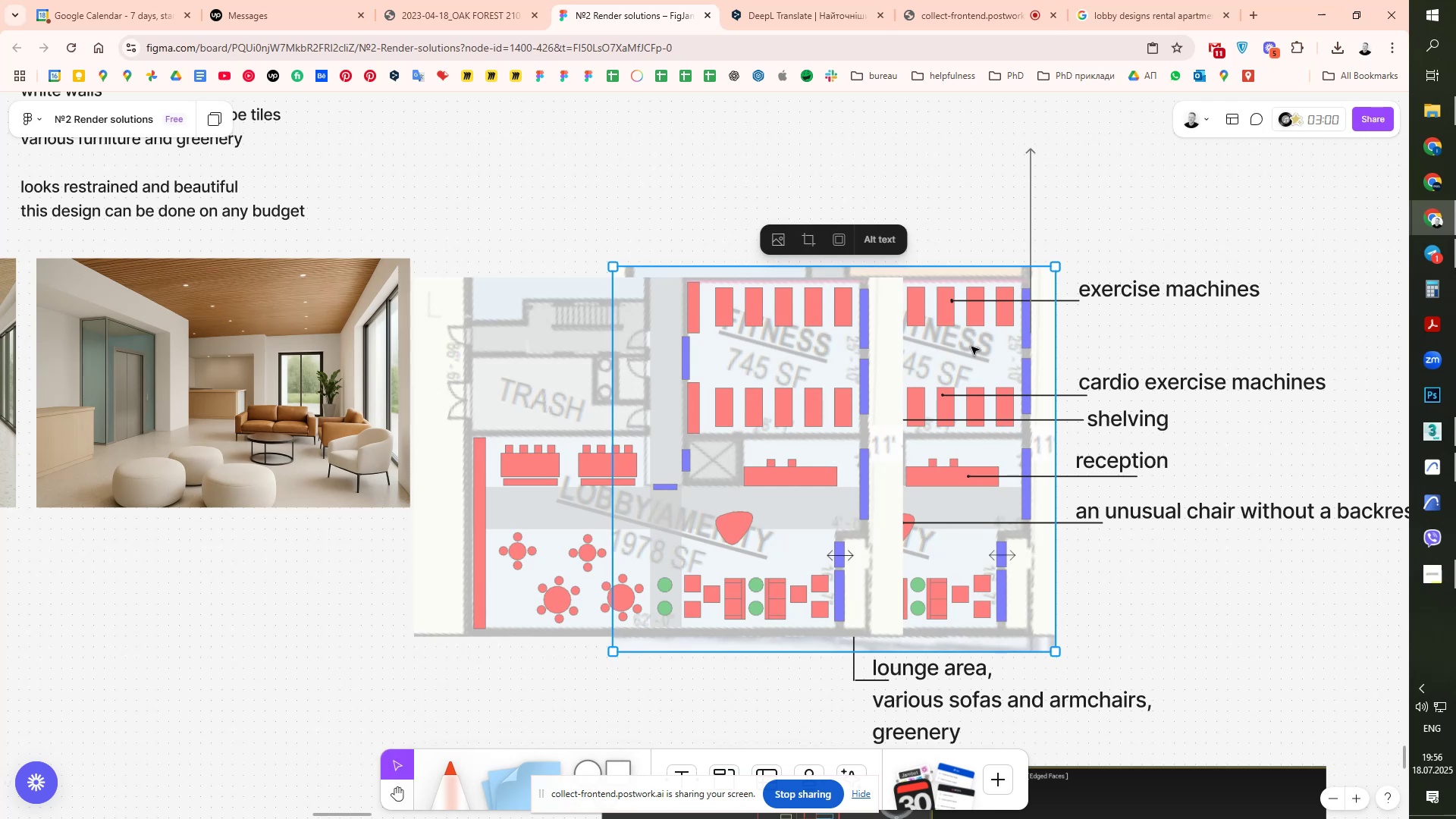 
key(Delete)
 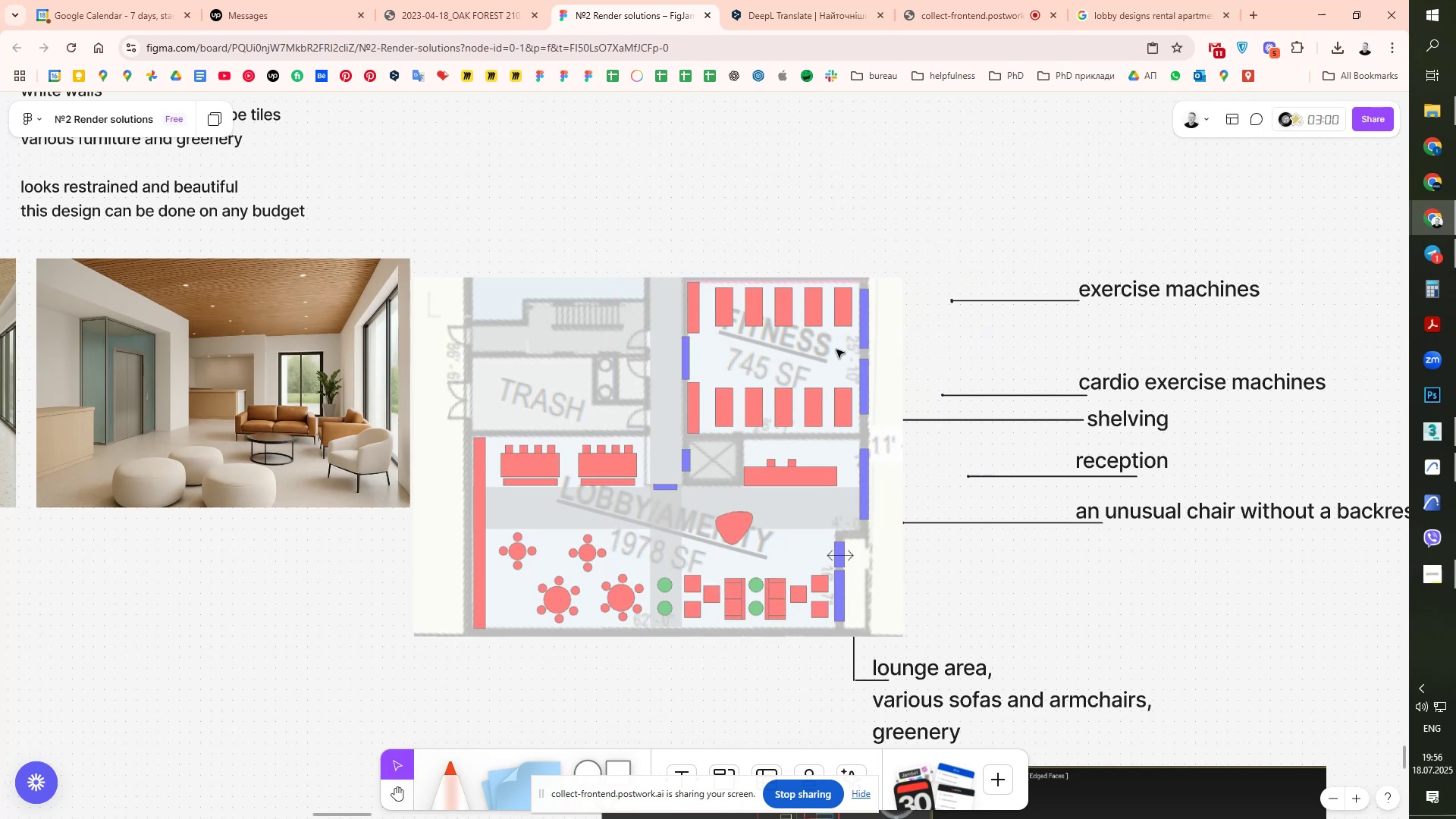 
left_click([836, 350])
 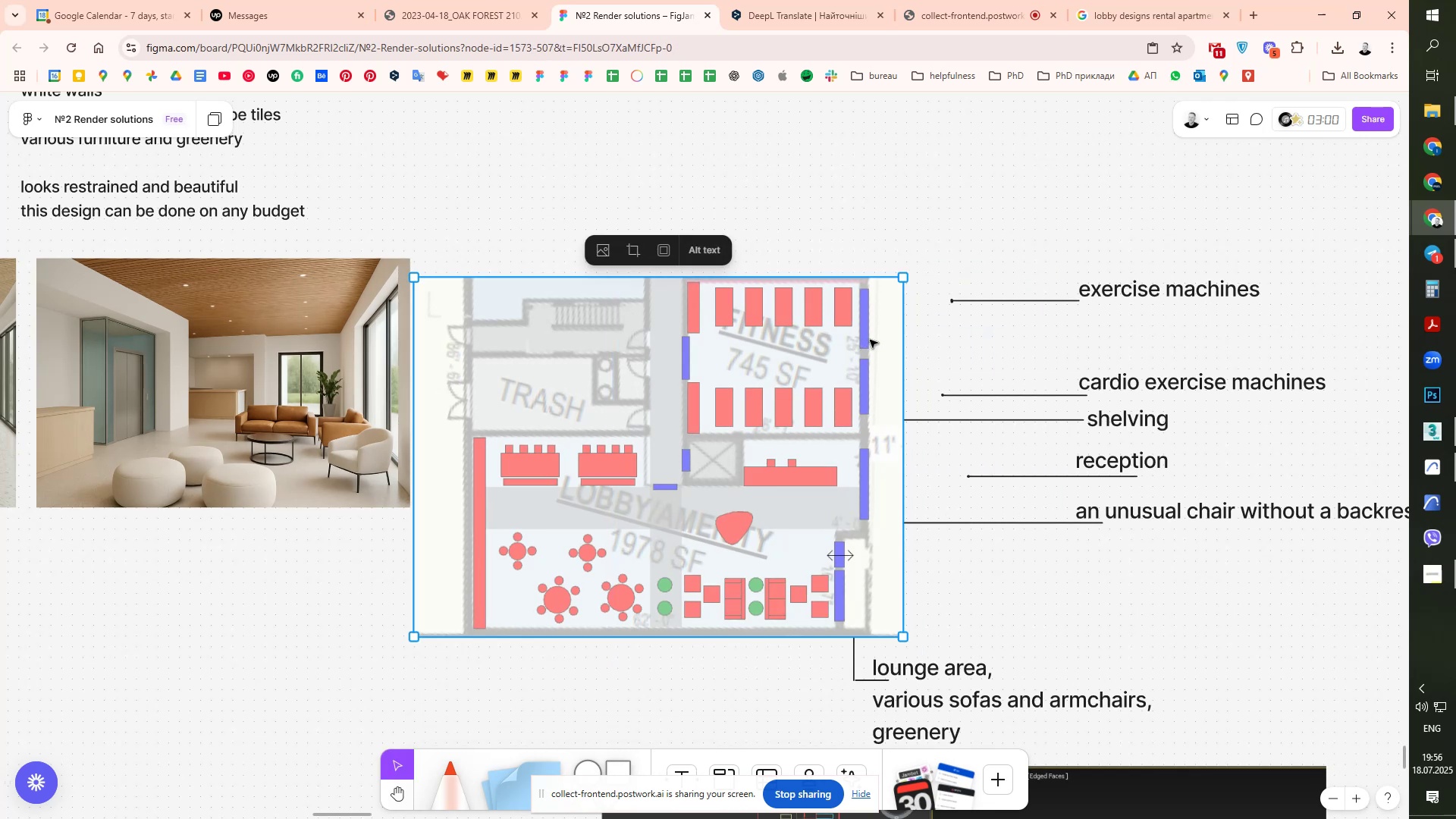 
left_click_drag(start_coordinate=[870, 340], to_coordinate=[952, 334])
 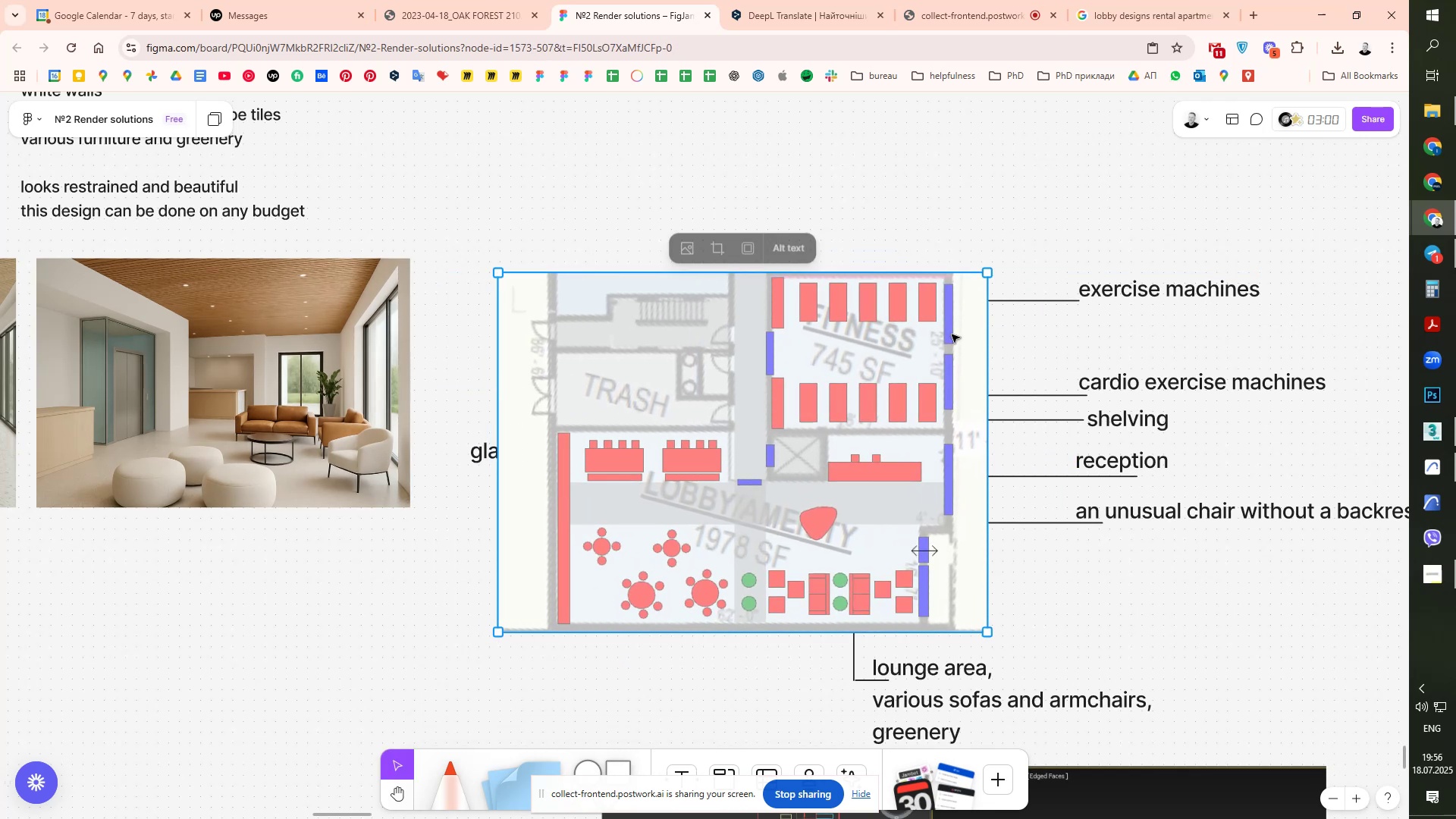 
key(Control+ControlLeft)
 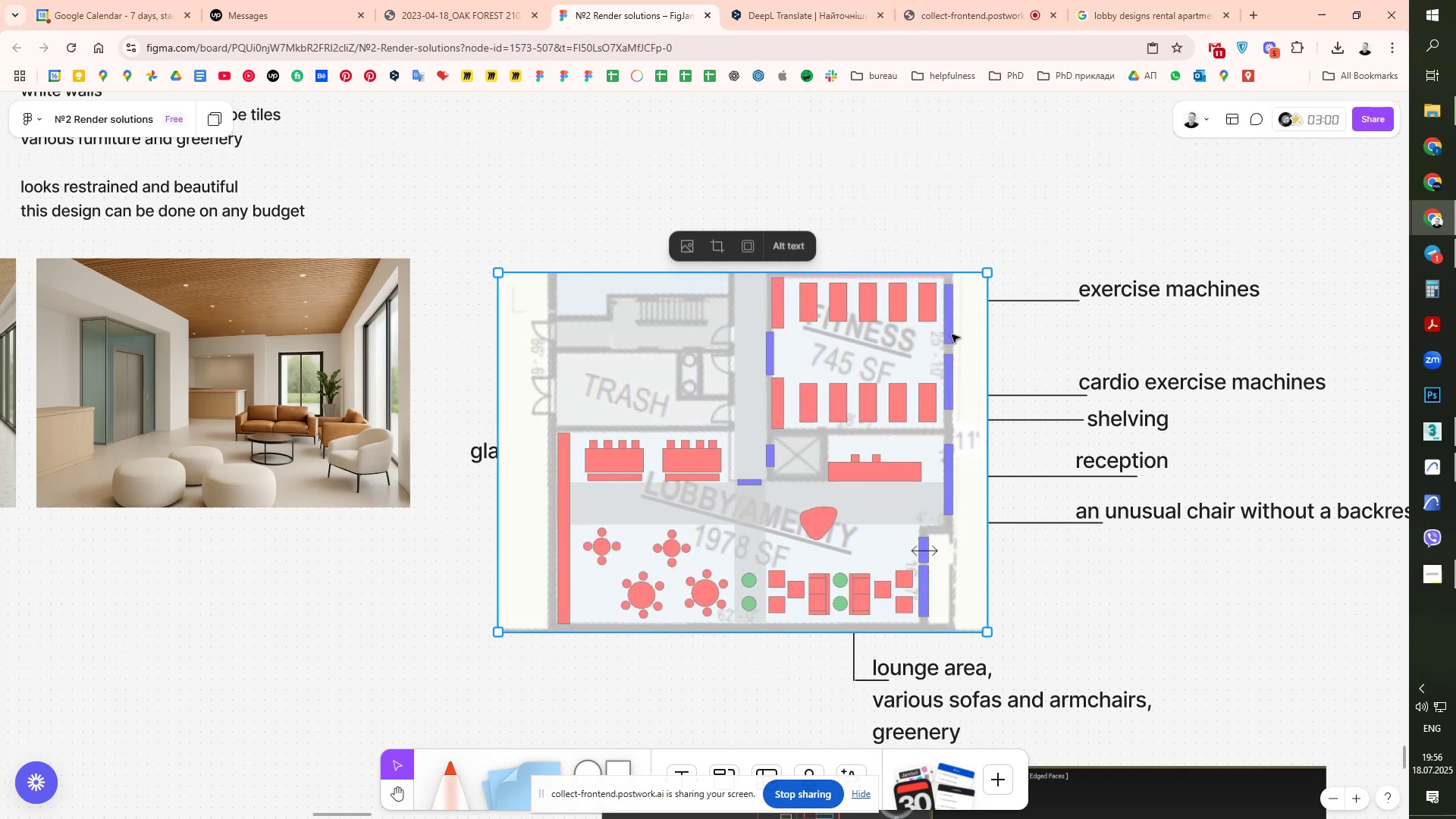 
key(Control+Z)
 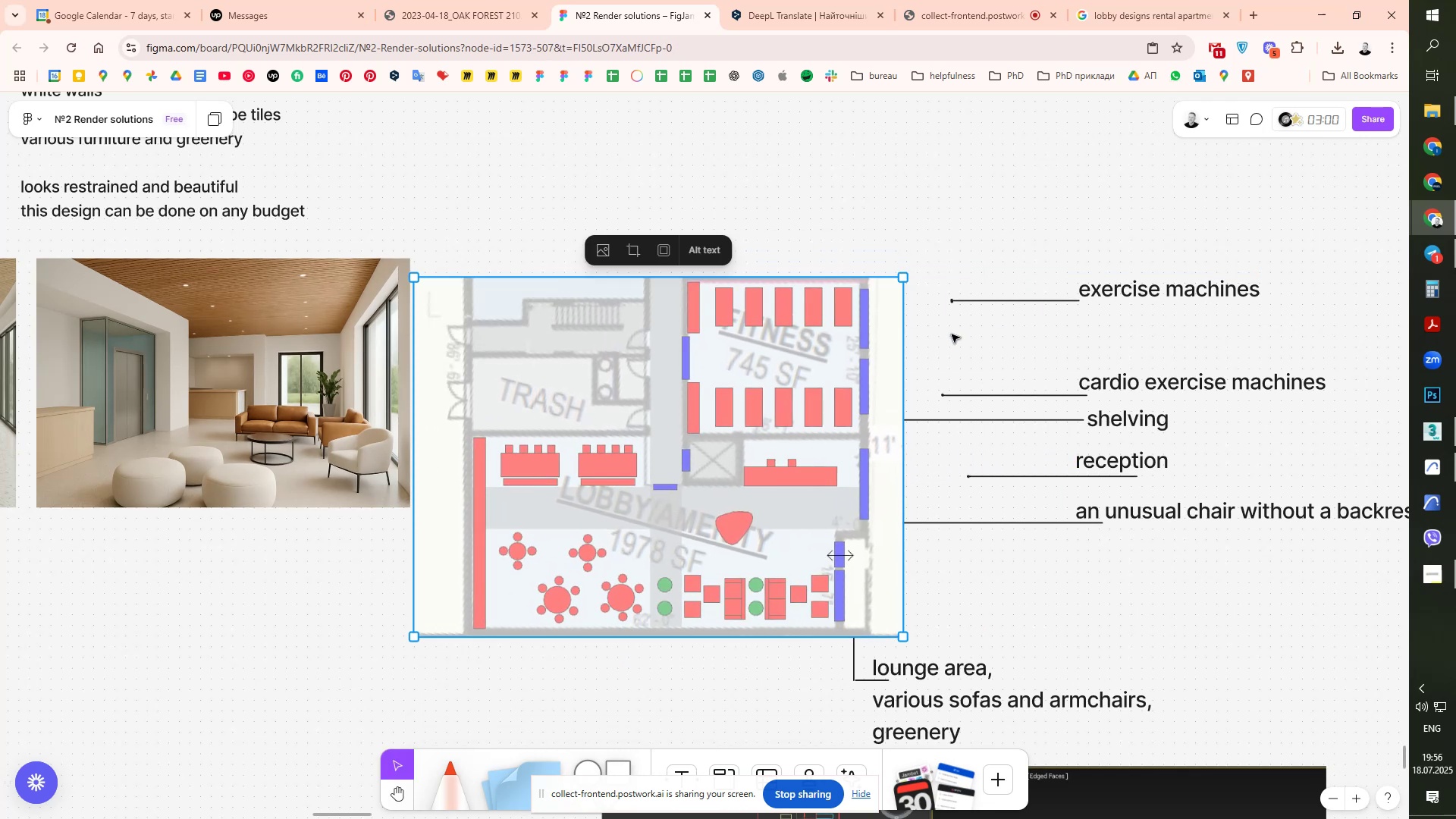 
key(BracketLeft)
 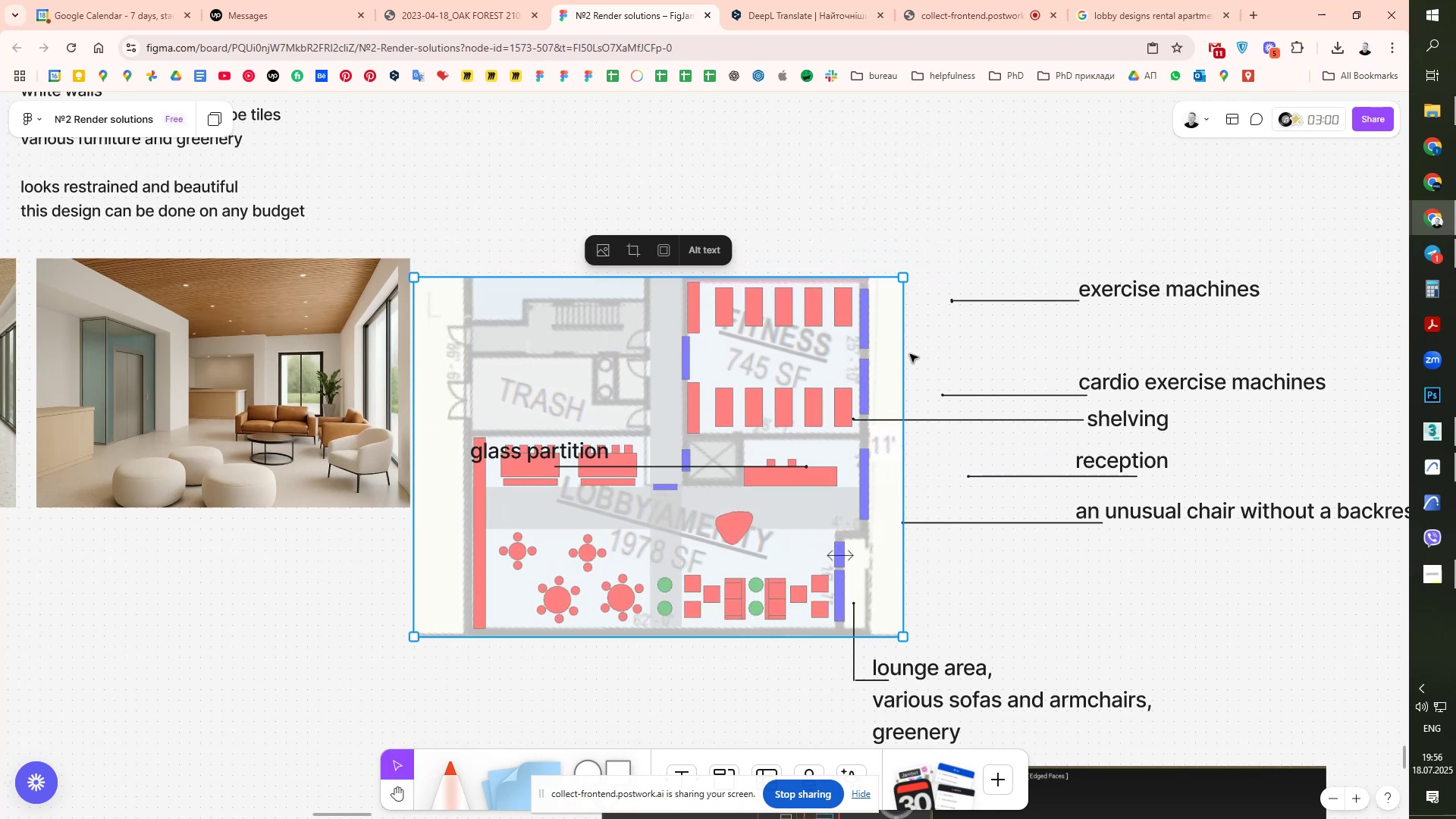 
left_click_drag(start_coordinate=[862, 352], to_coordinate=[1024, 353])
 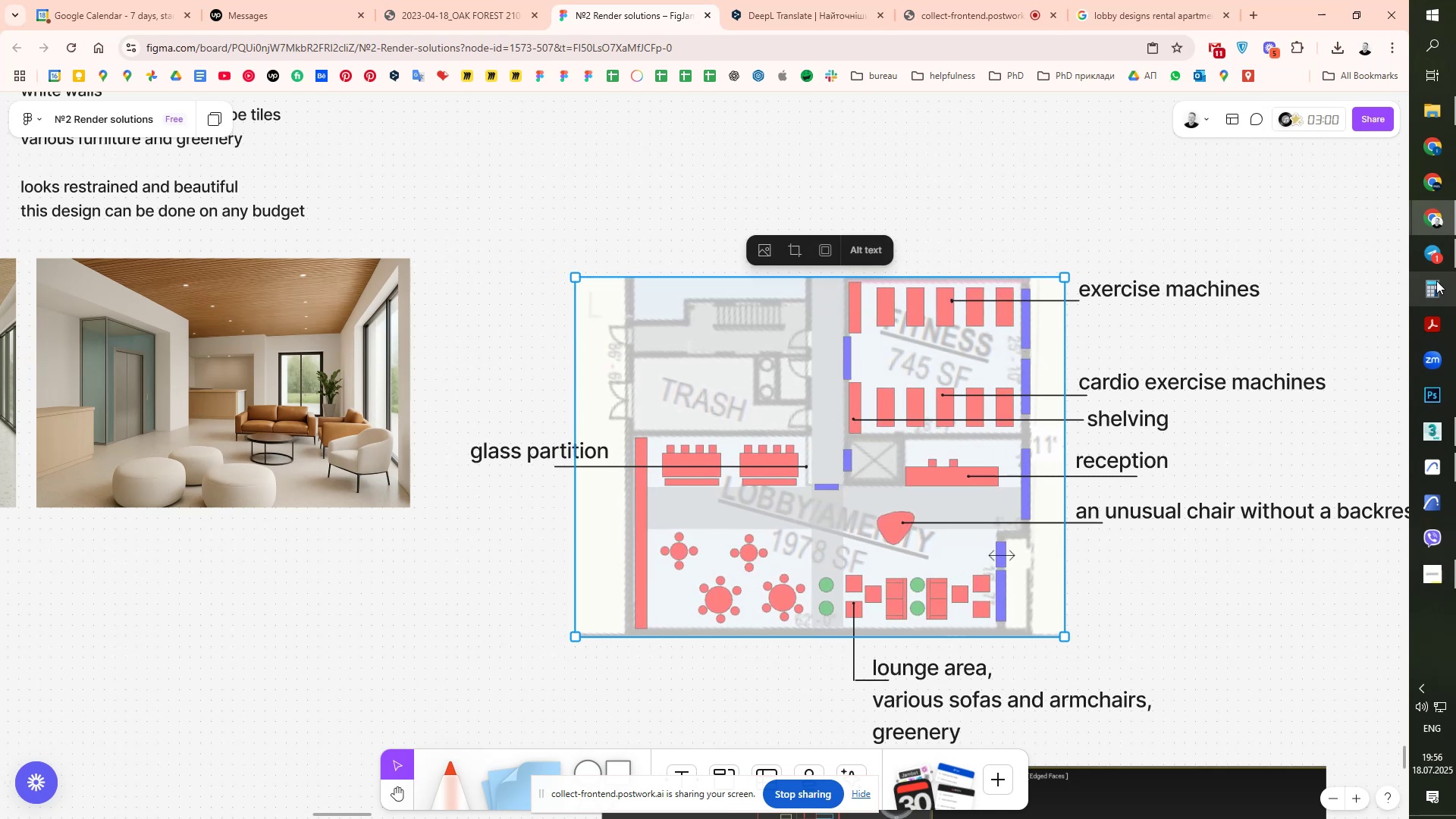 
hold_key(key=ShiftLeft, duration=1.5)
 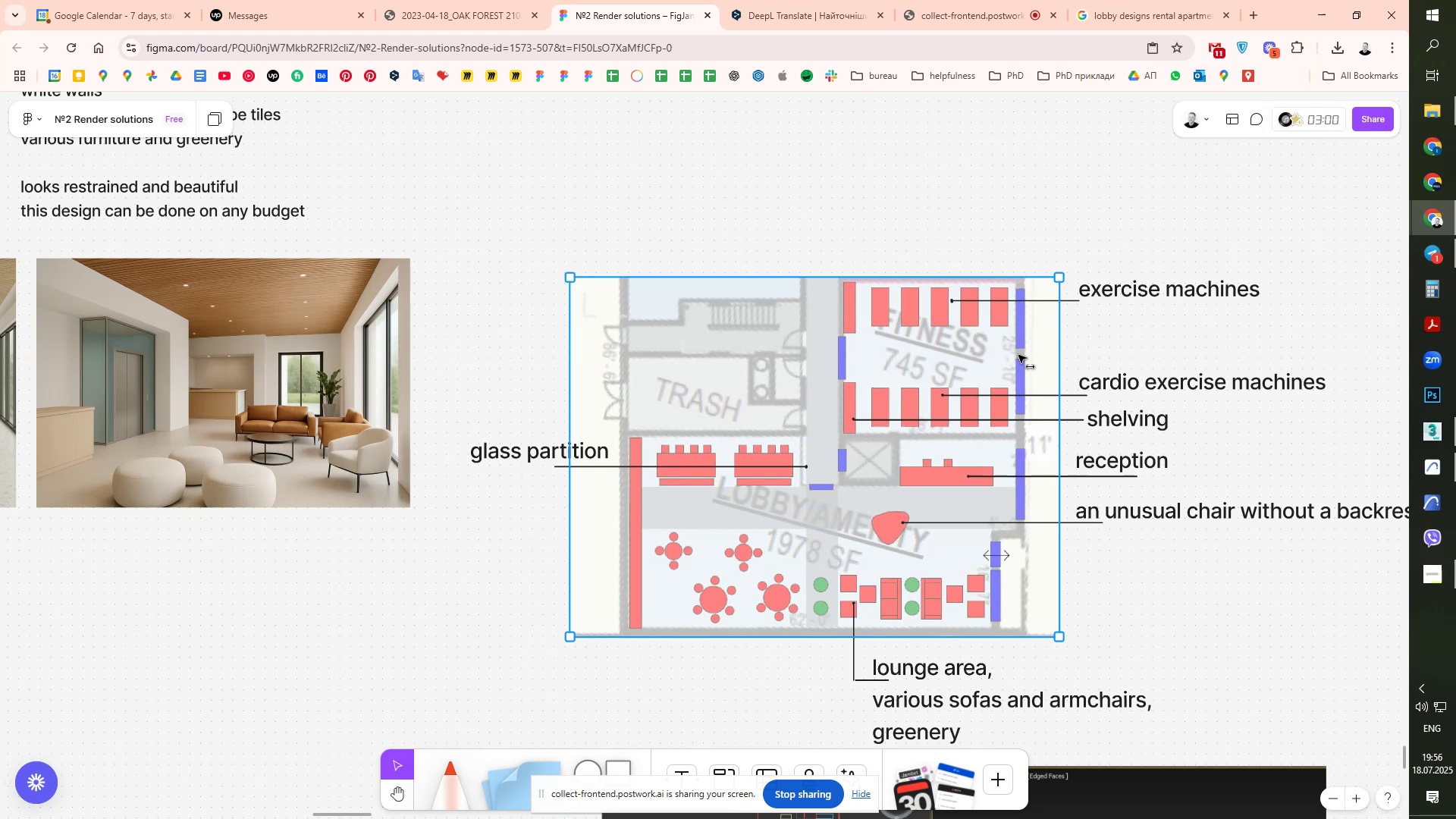 
hold_key(key=ShiftLeft, duration=1.51)
 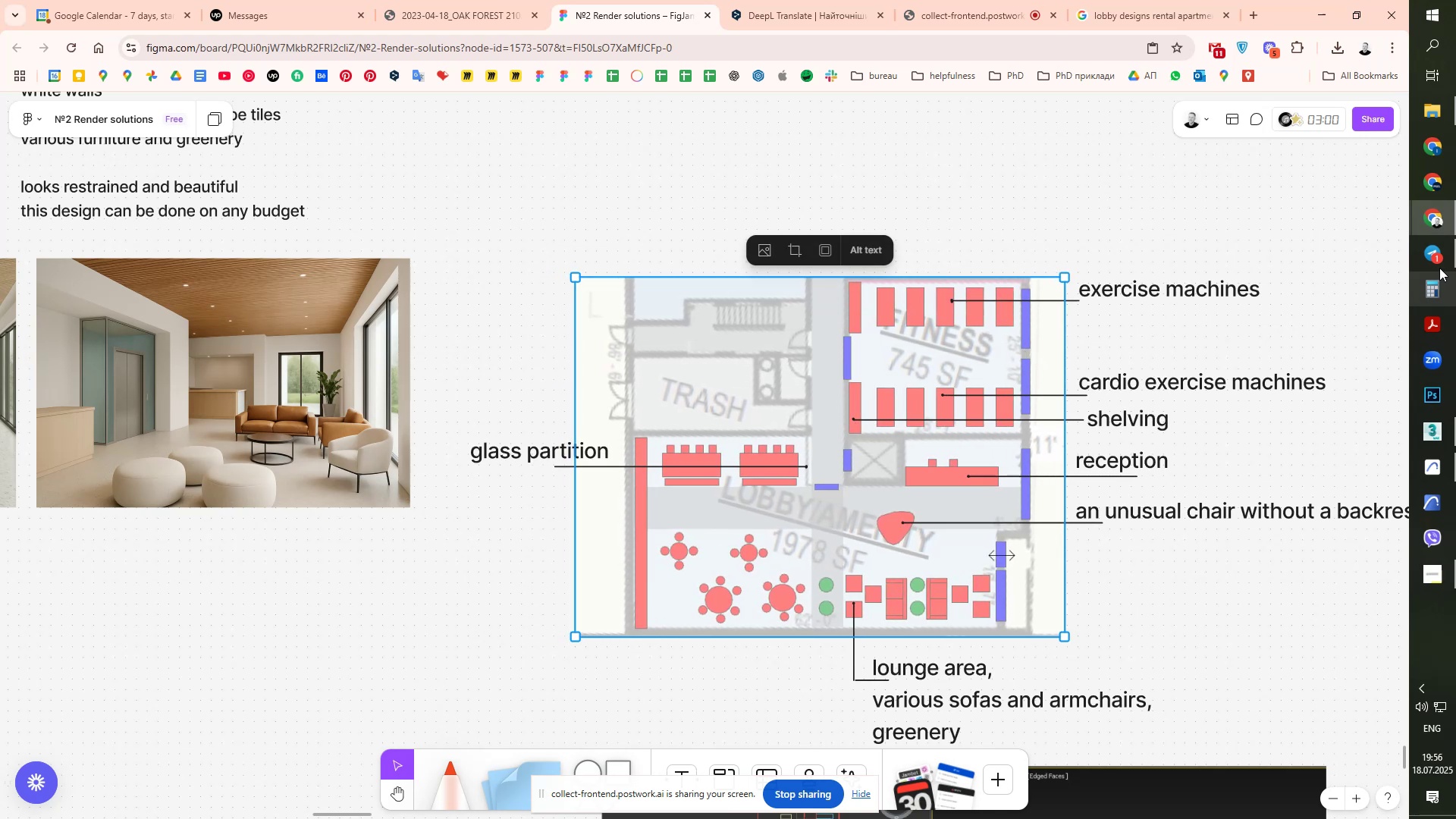 
left_click([1441, 259])
 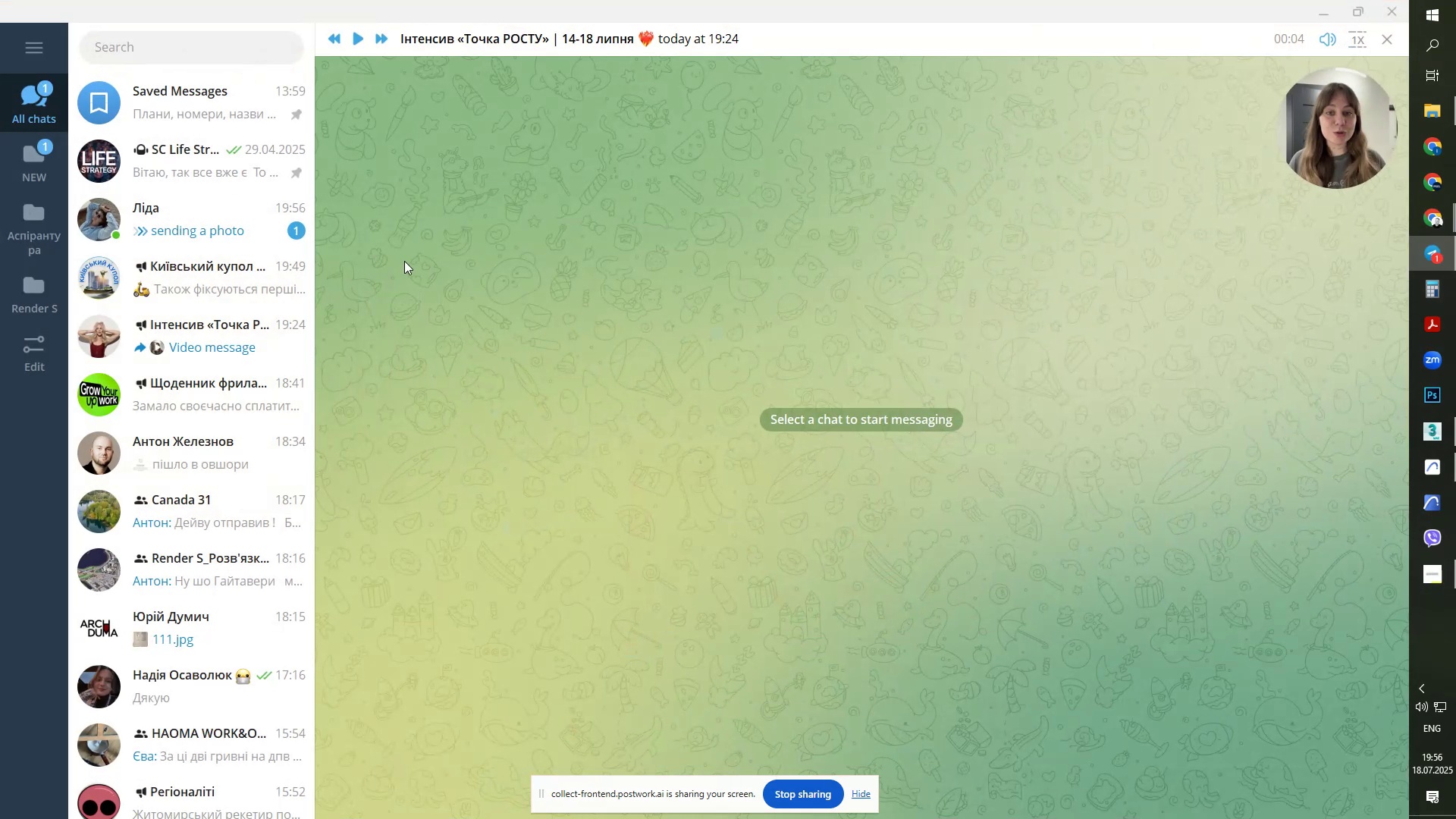 
key(Escape)
 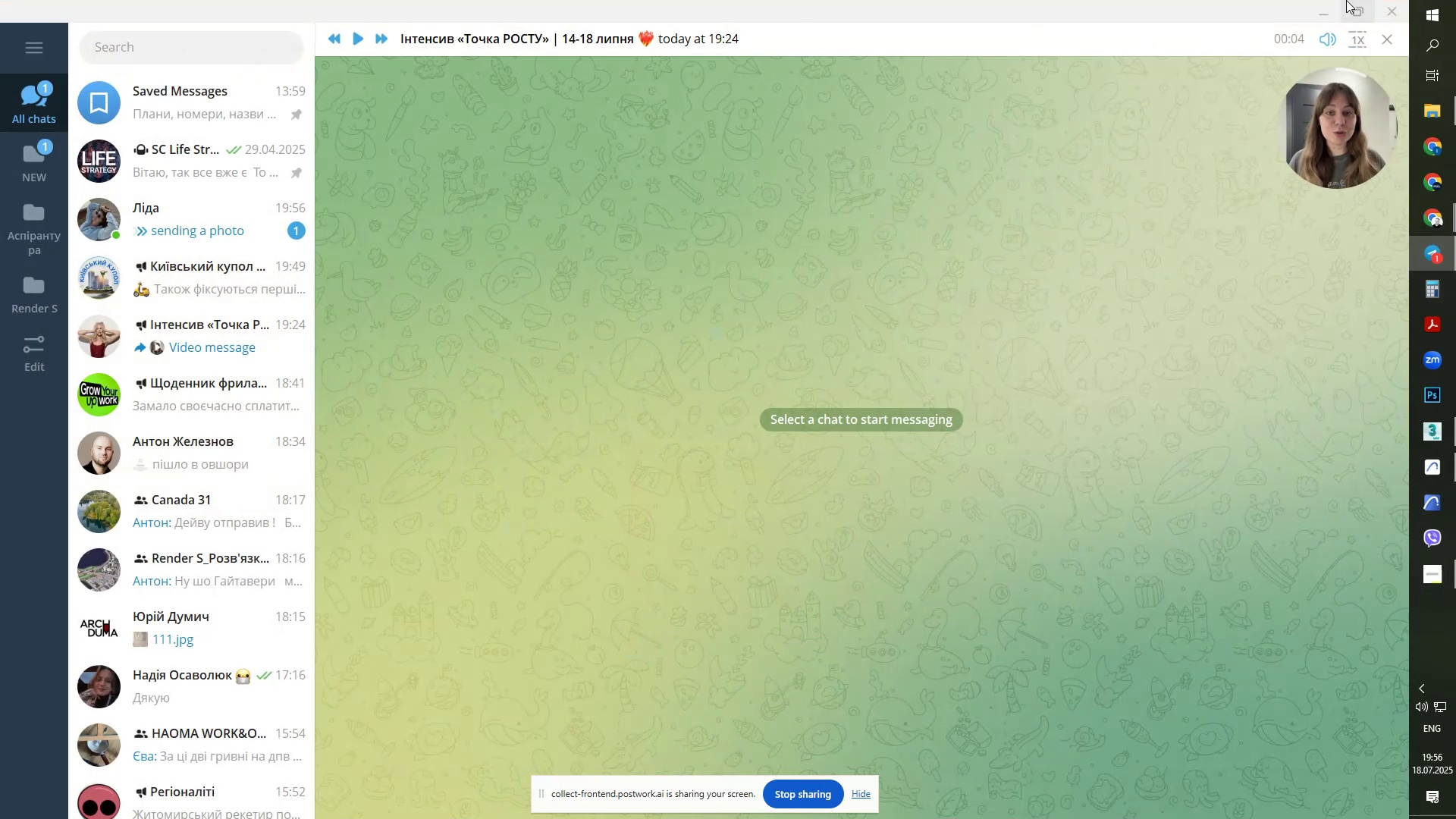 
key(Escape)
 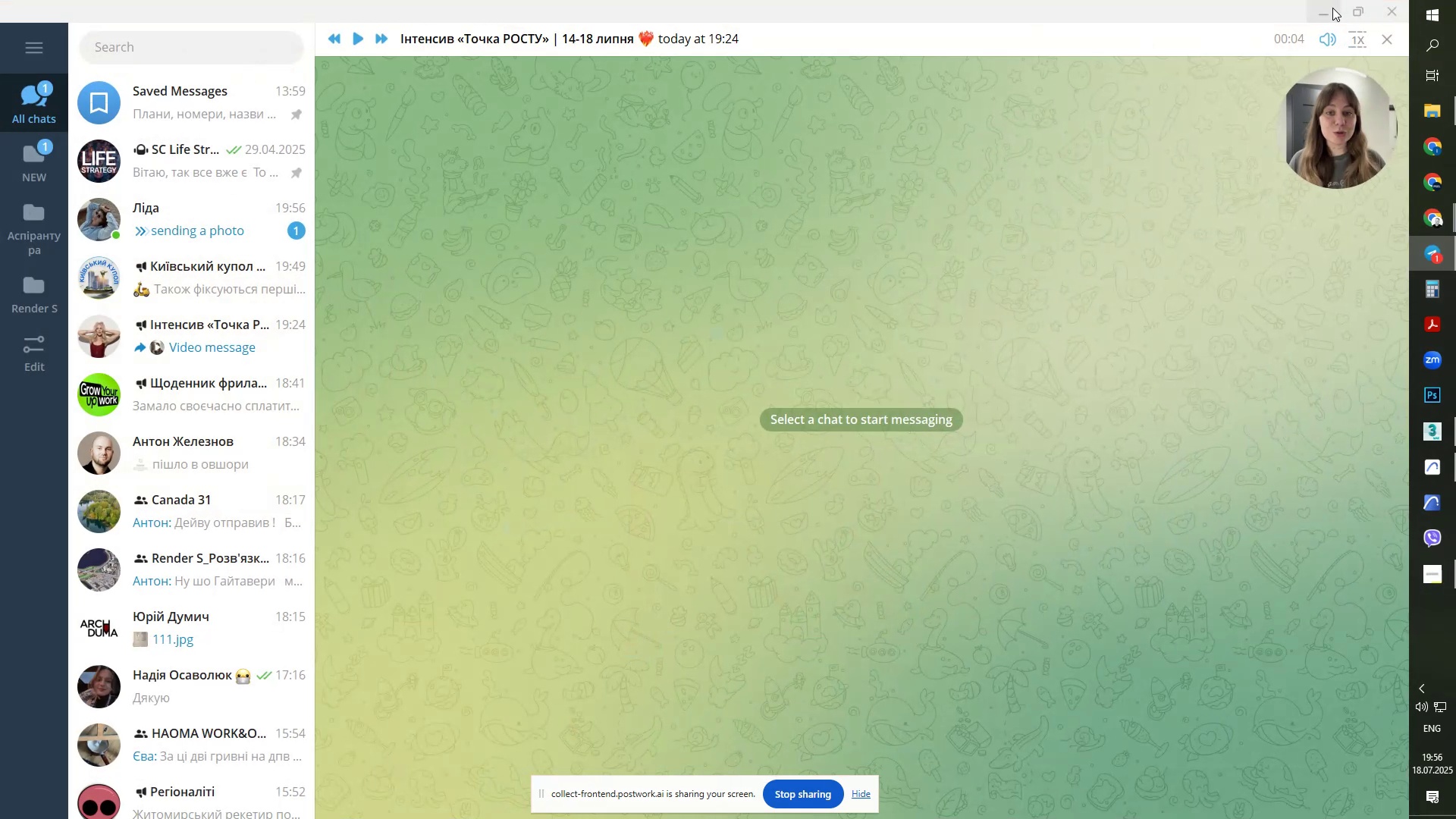 
left_click([1332, 8])
 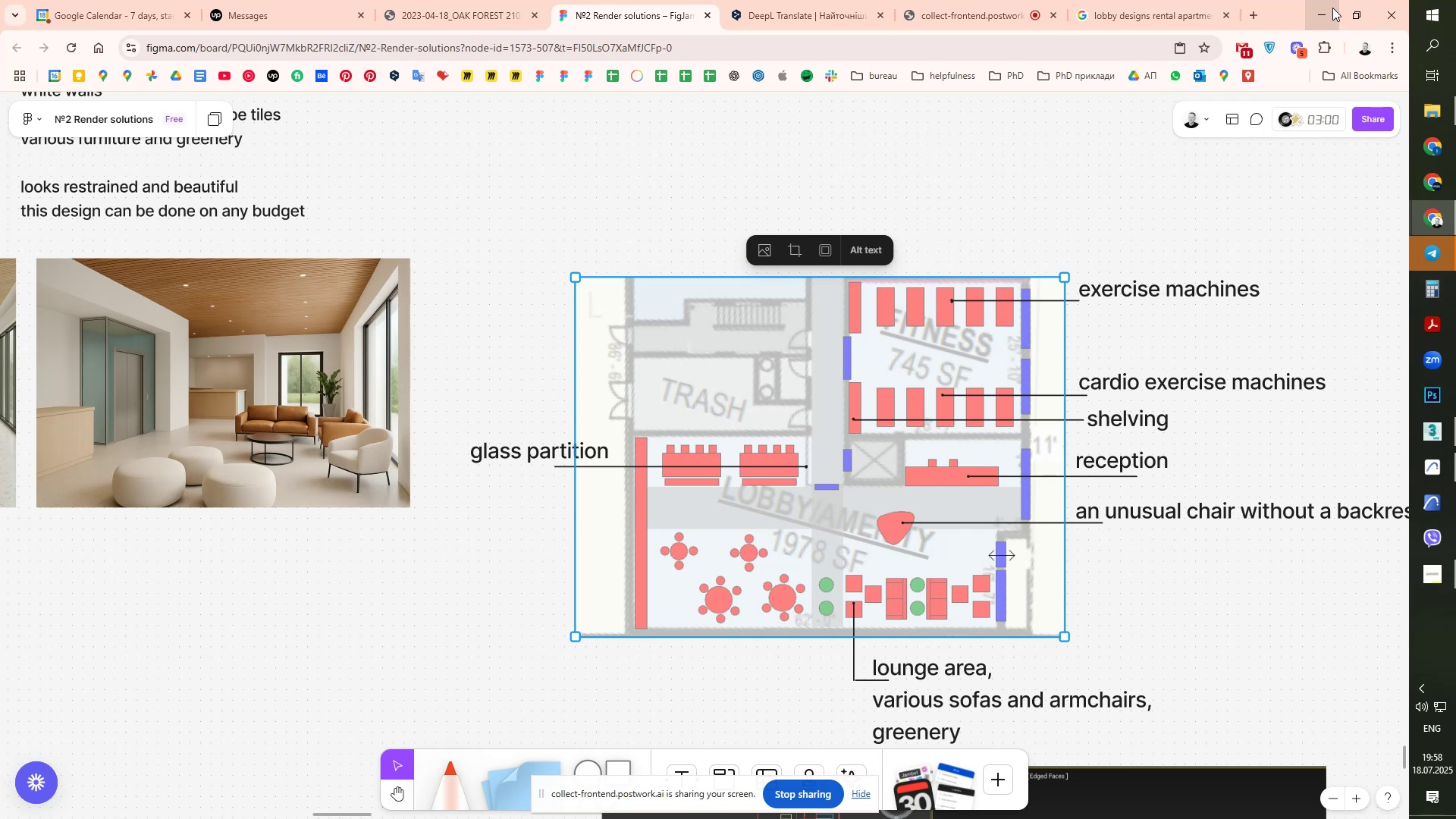 
wait(133.0)
 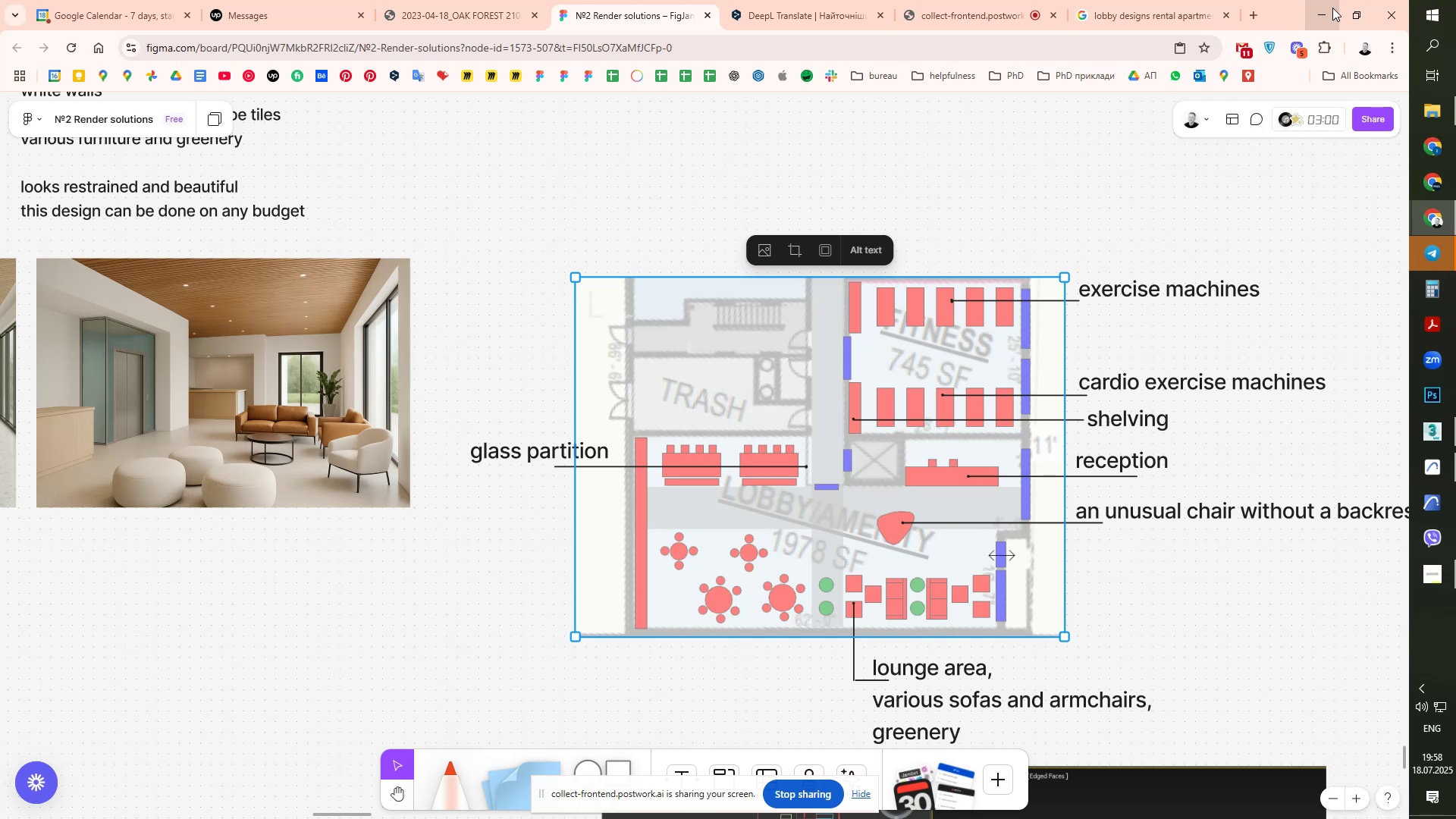 
scroll: coordinate [1091, 402], scroll_direction: up, amount: 1.0
 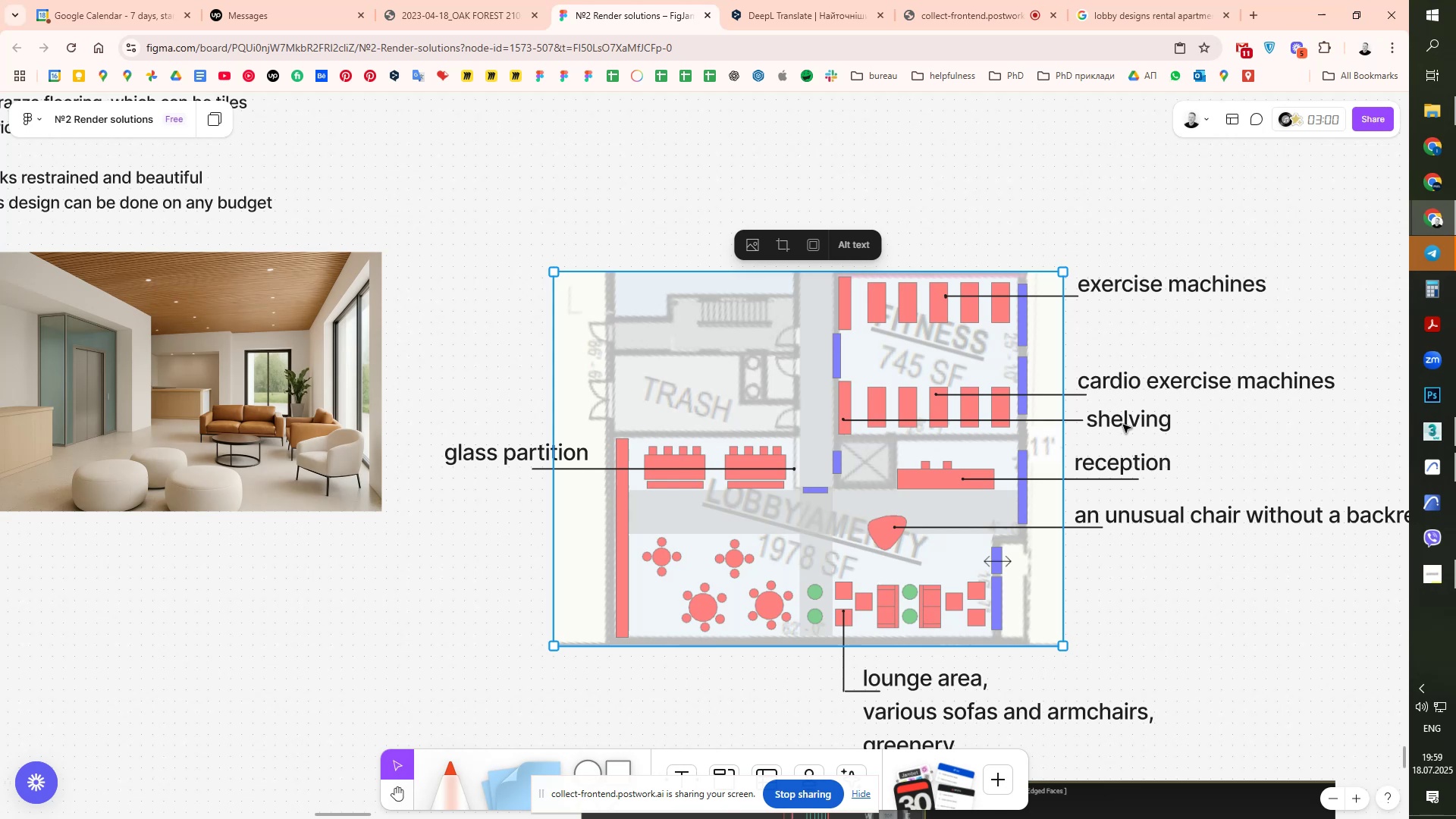 
wait(38.4)
 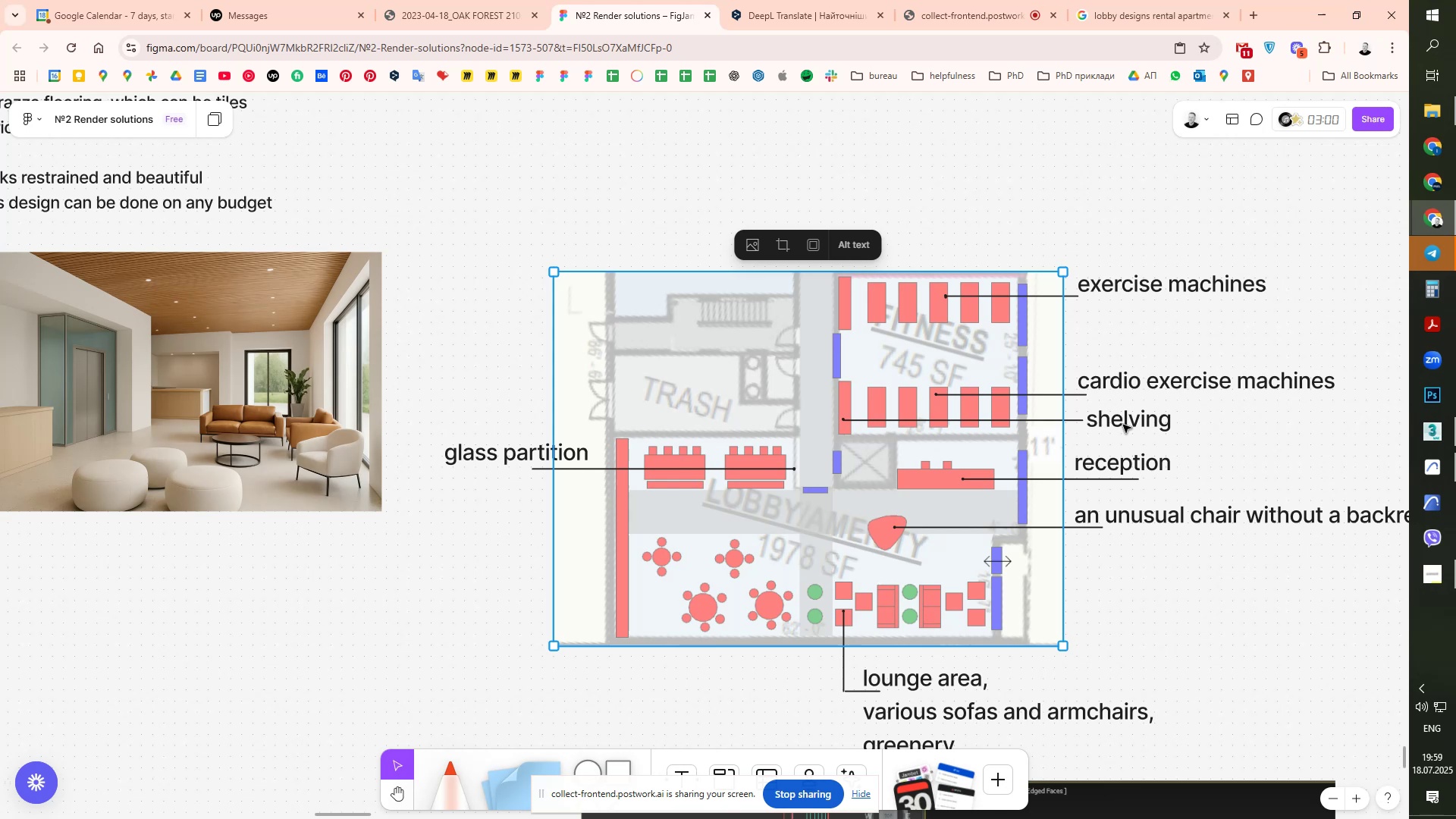 
scroll: coordinate [959, 397], scroll_direction: down, amount: 5.0
 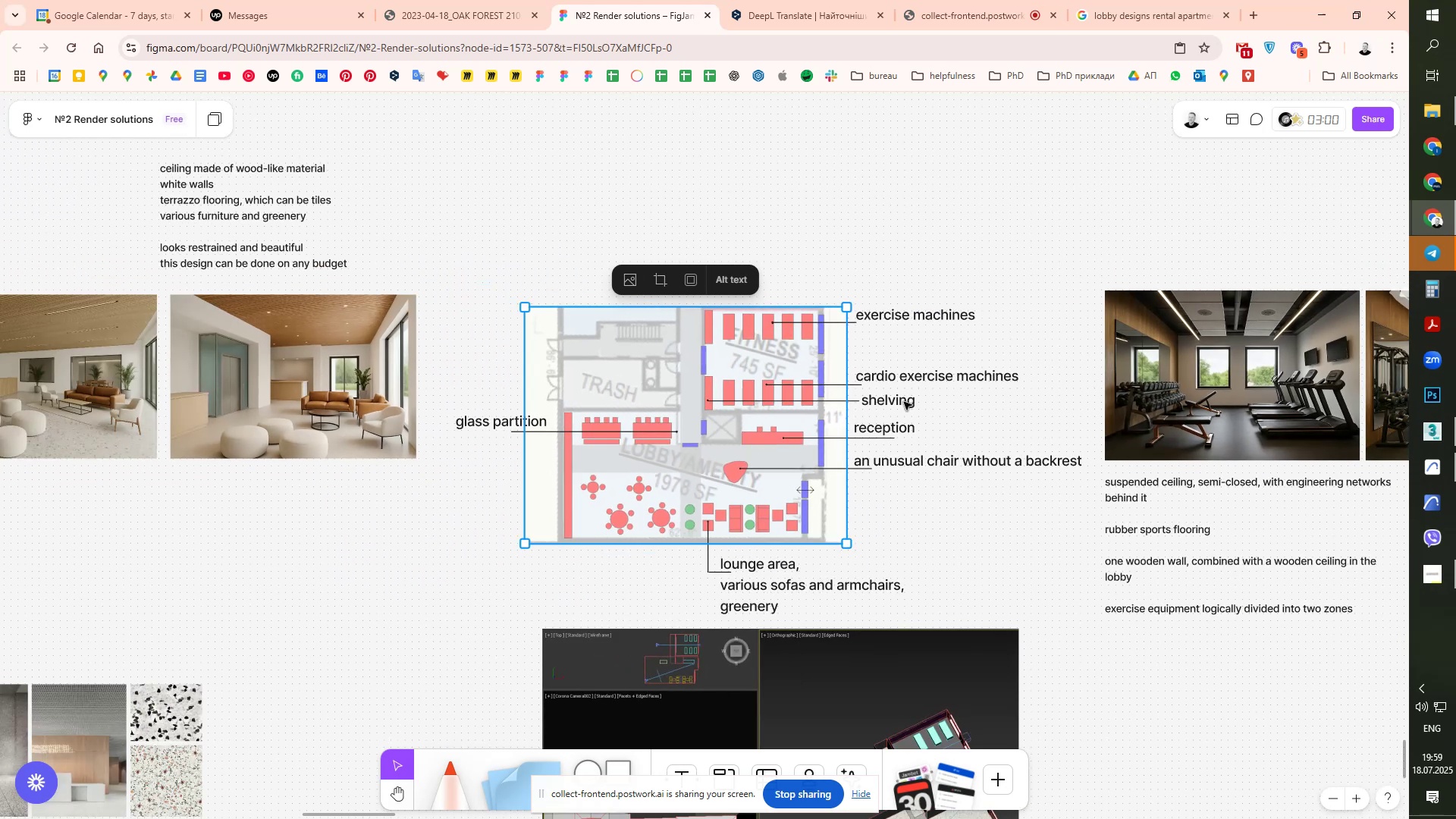 
left_click([994, 0])
 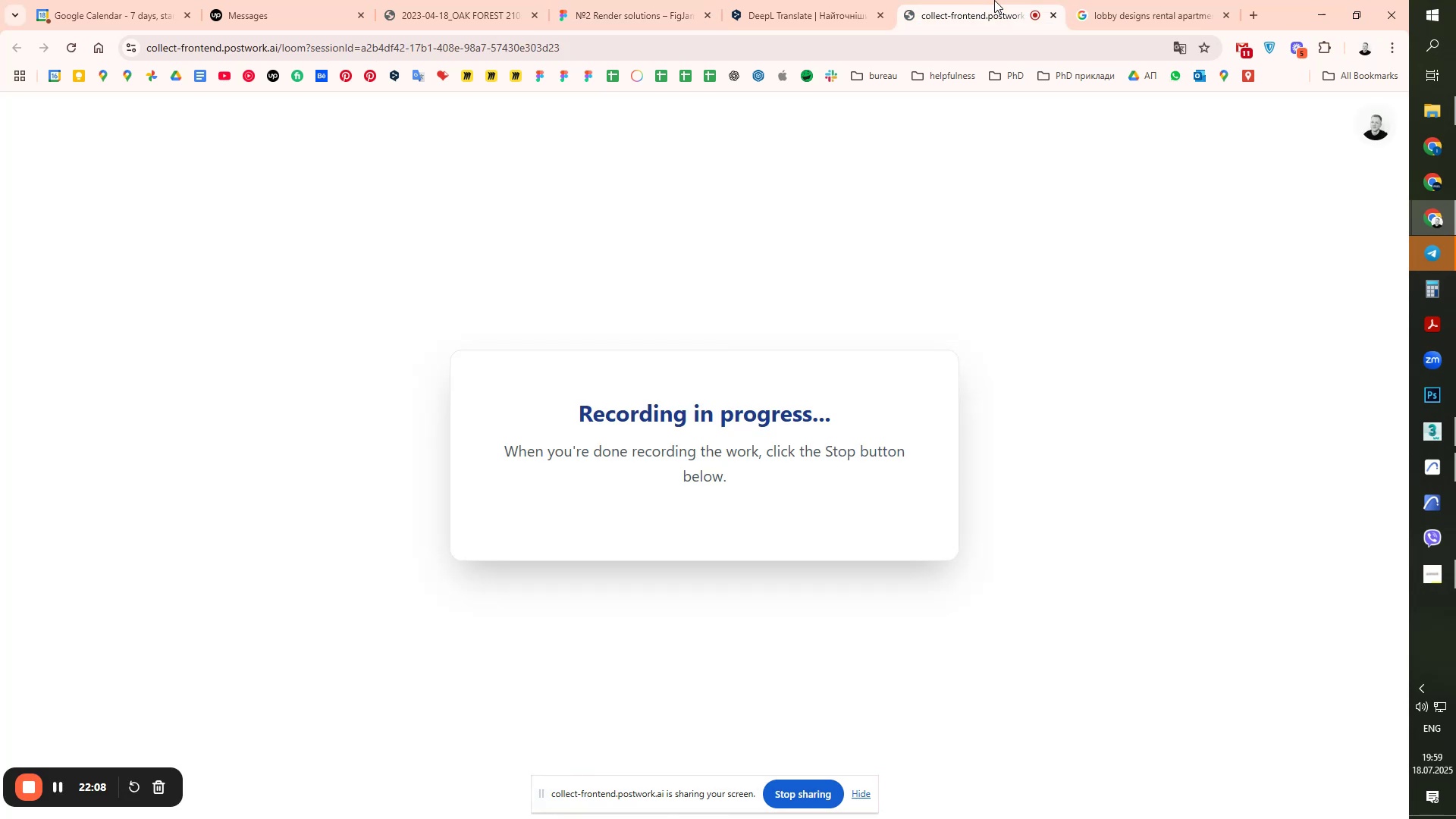 
left_click([681, 0])
 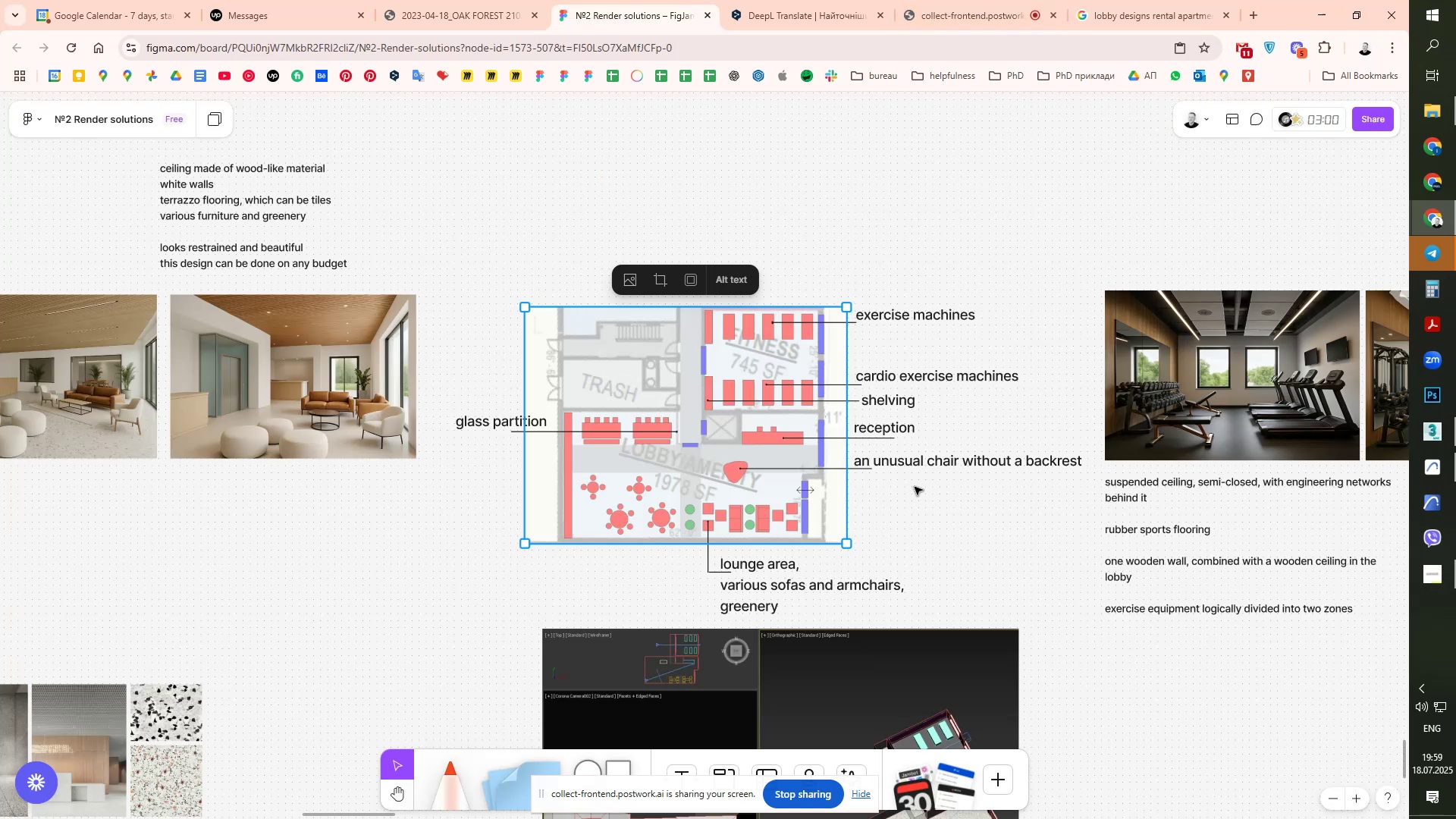 
left_click([929, 495])
 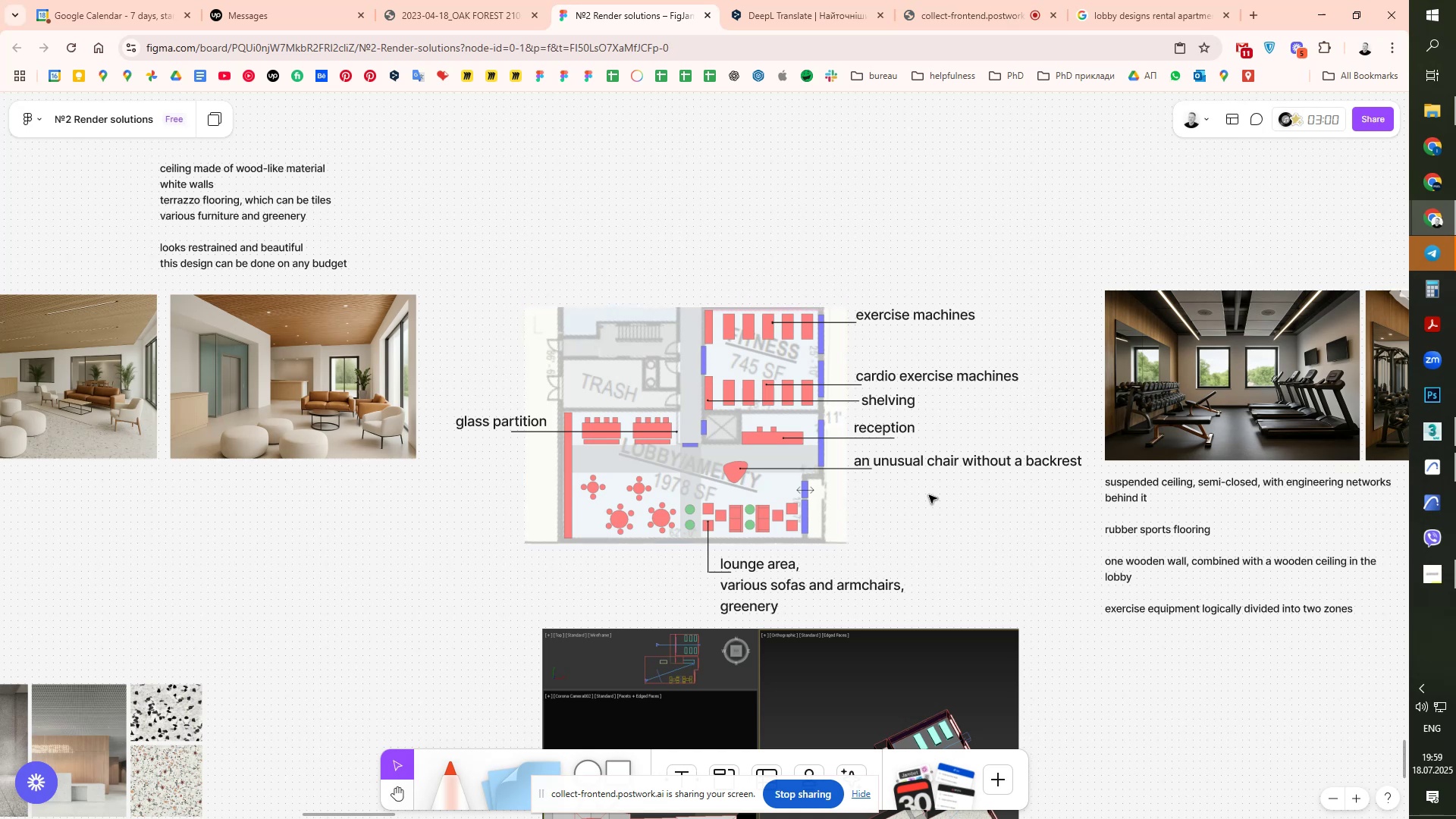 
key(Escape)
 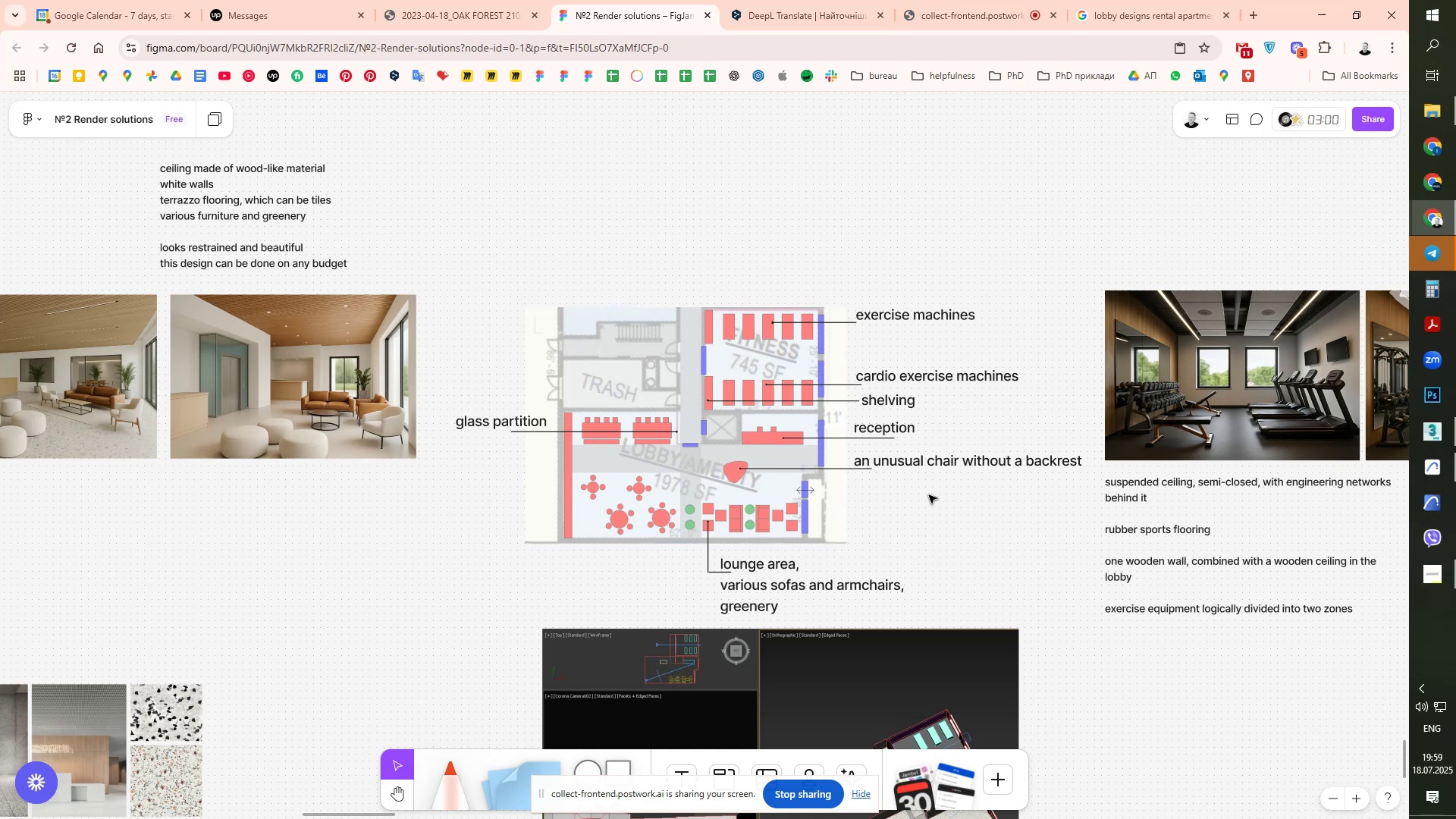 
scroll: coordinate [636, 392], scroll_direction: up, amount: 7.0
 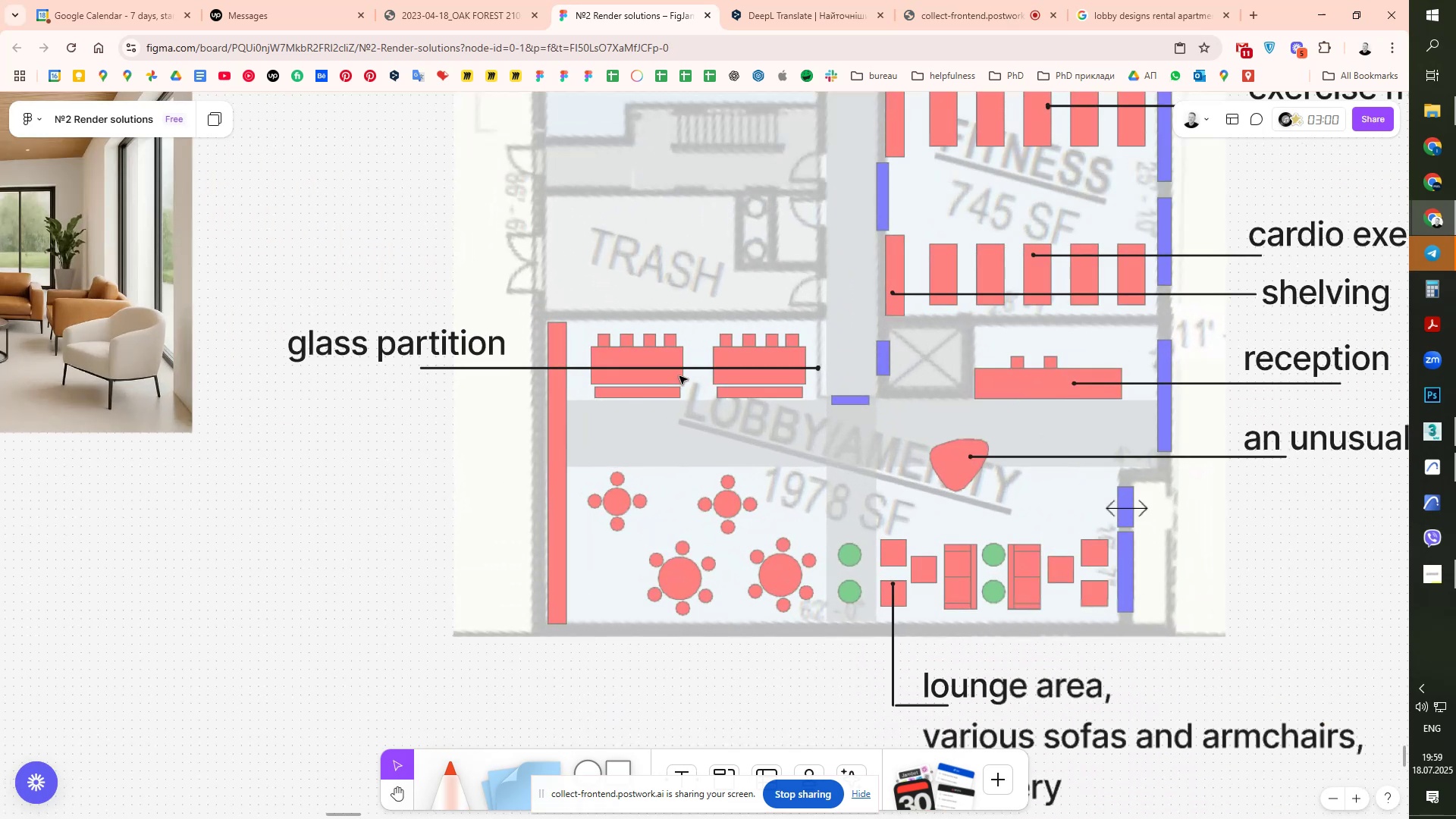 
left_click_drag(start_coordinate=[683, 369], to_coordinate=[686, 328])
 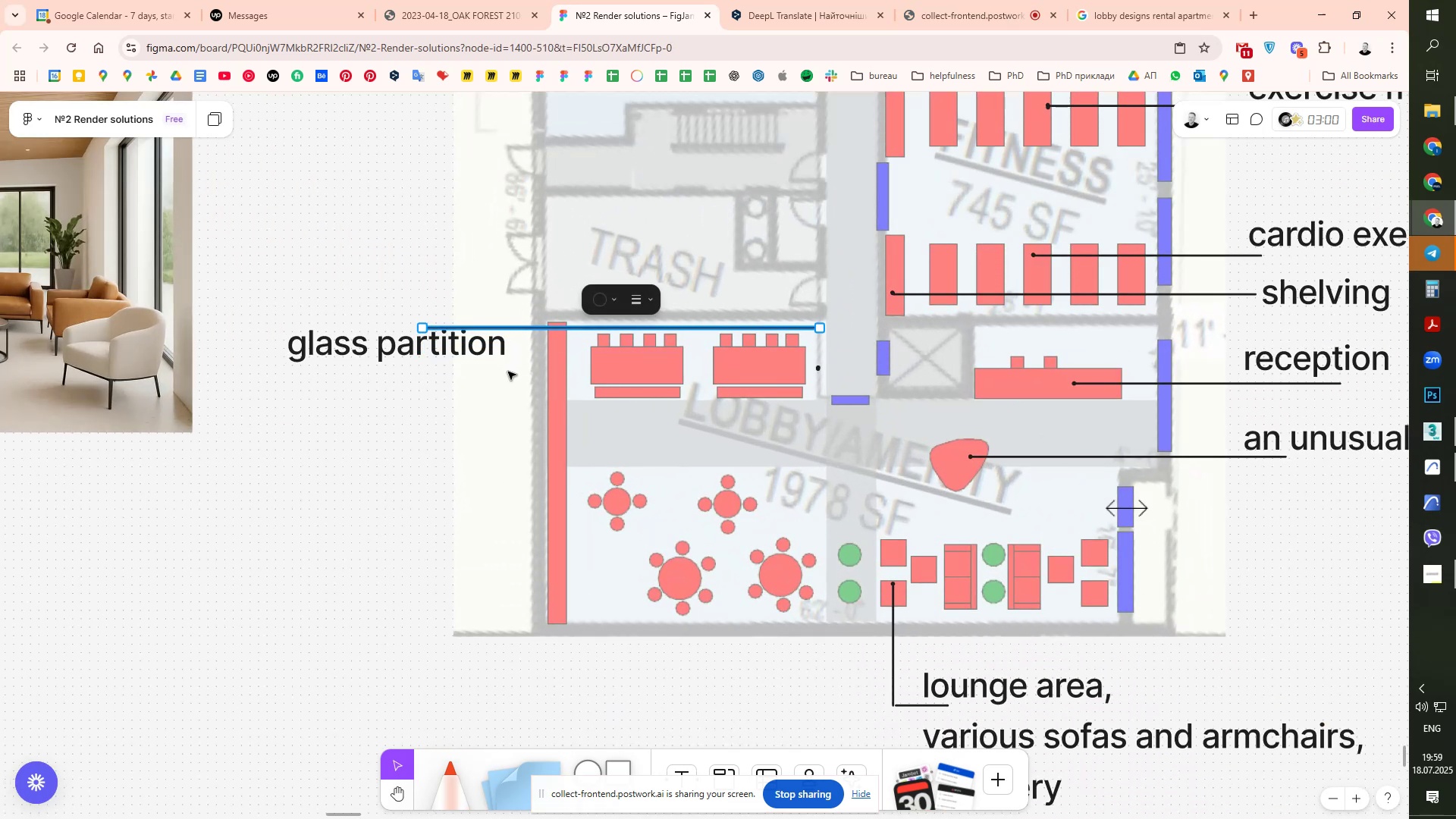 
left_click_drag(start_coordinate=[477, 353], to_coordinate=[480, 309])
 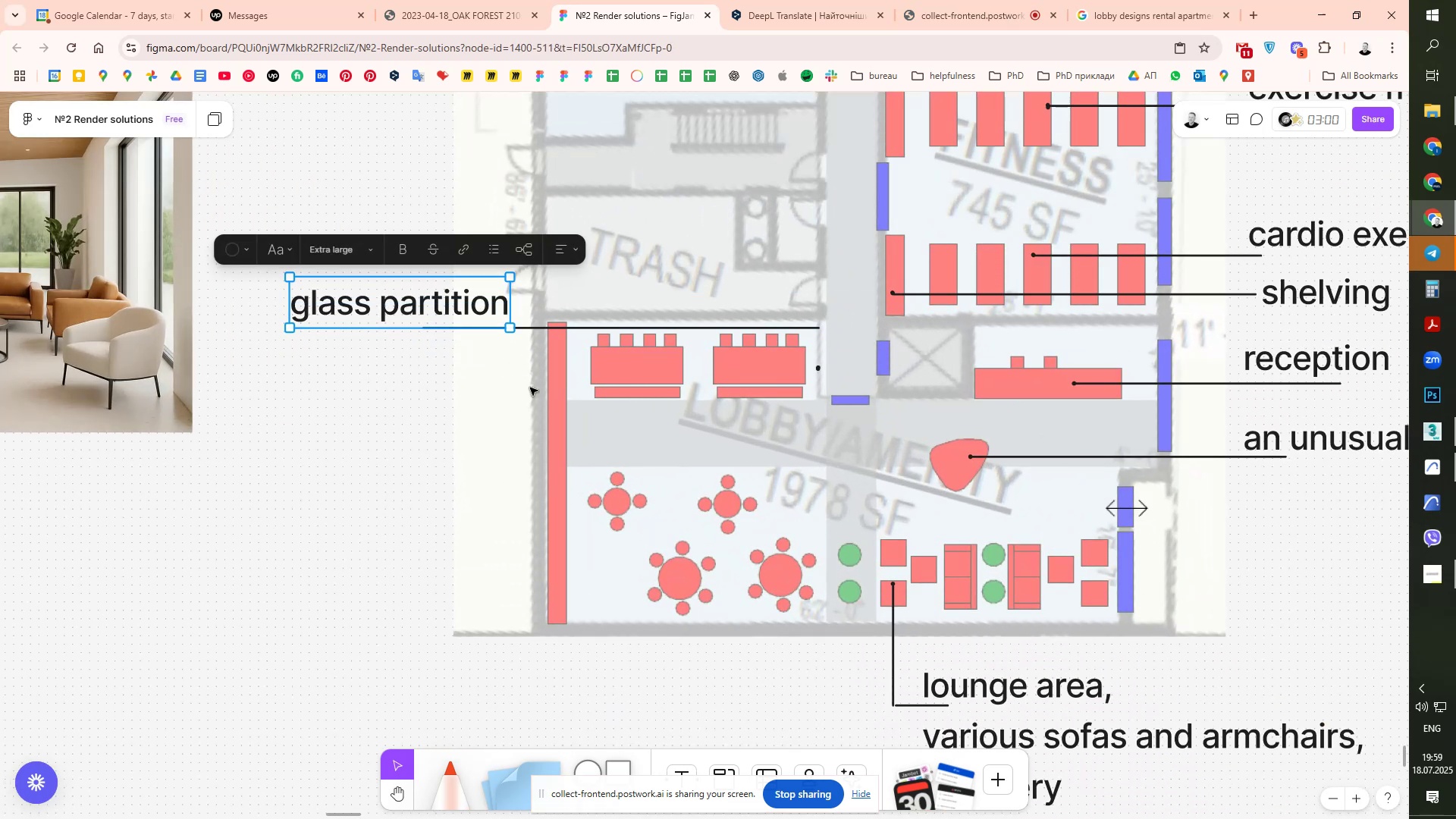 
left_click([337, 412])
 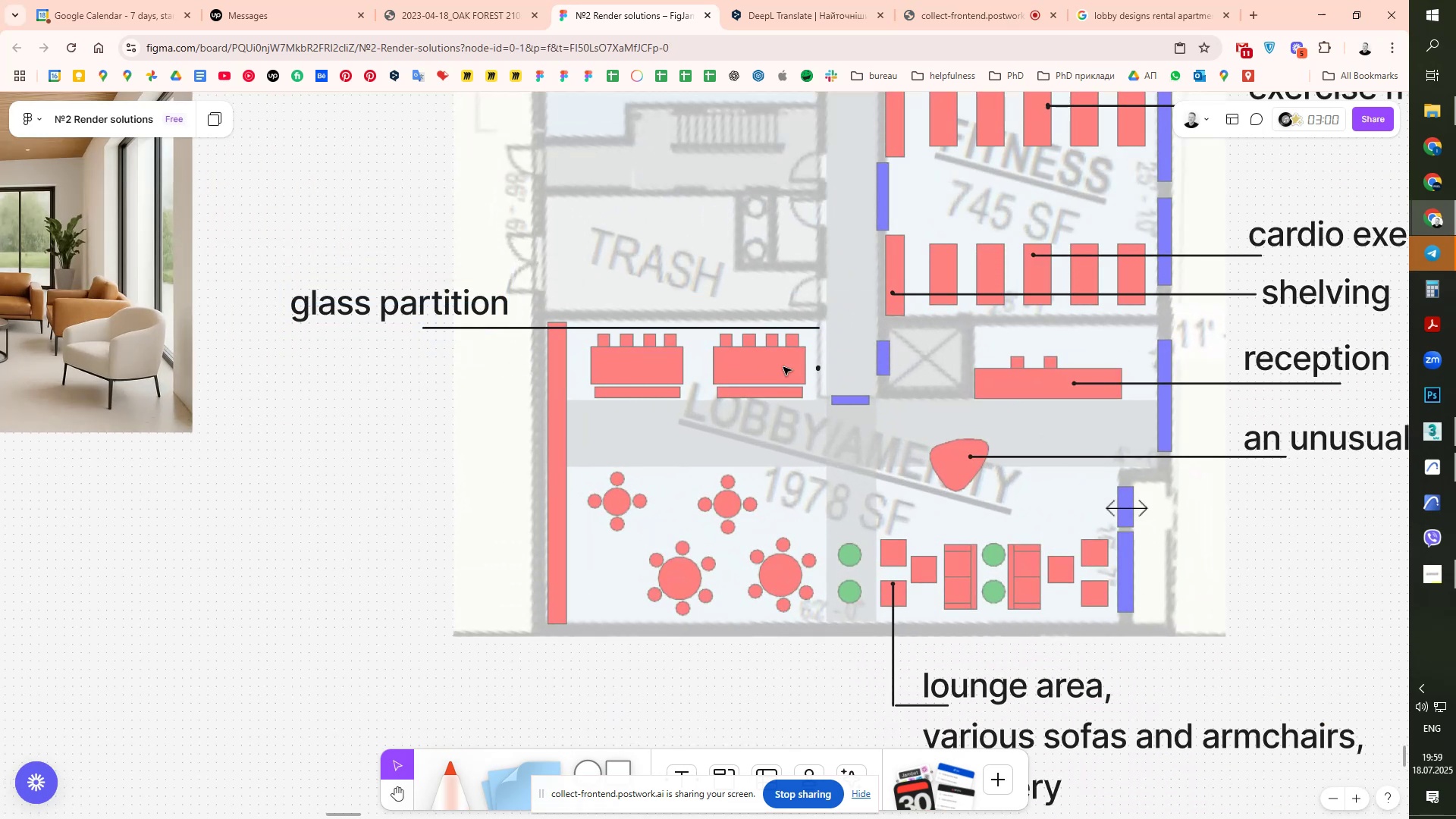 
scroll: coordinate [829, 352], scroll_direction: up, amount: 6.0
 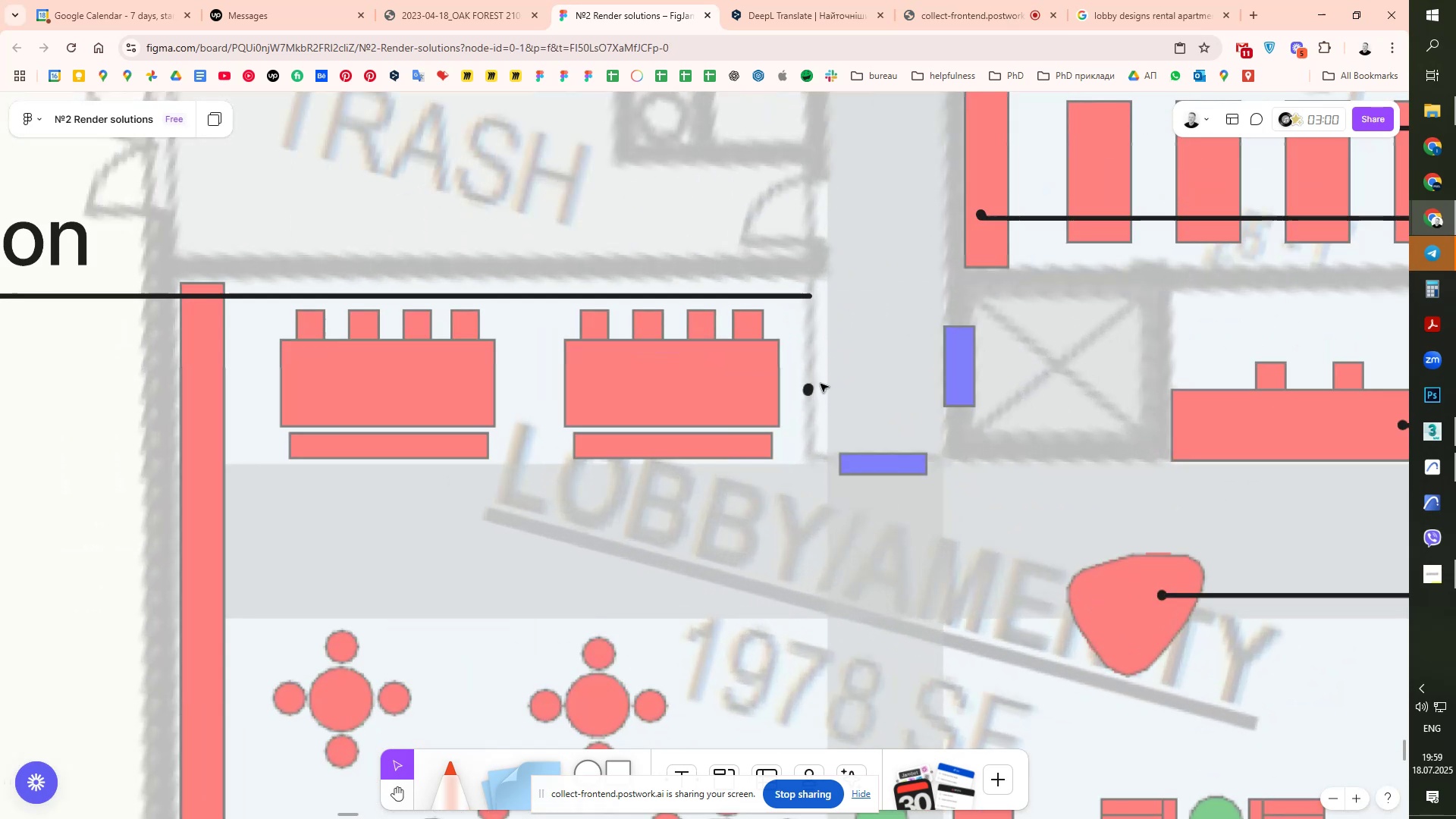 
left_click_drag(start_coordinate=[812, 391], to_coordinate=[815, 296])
 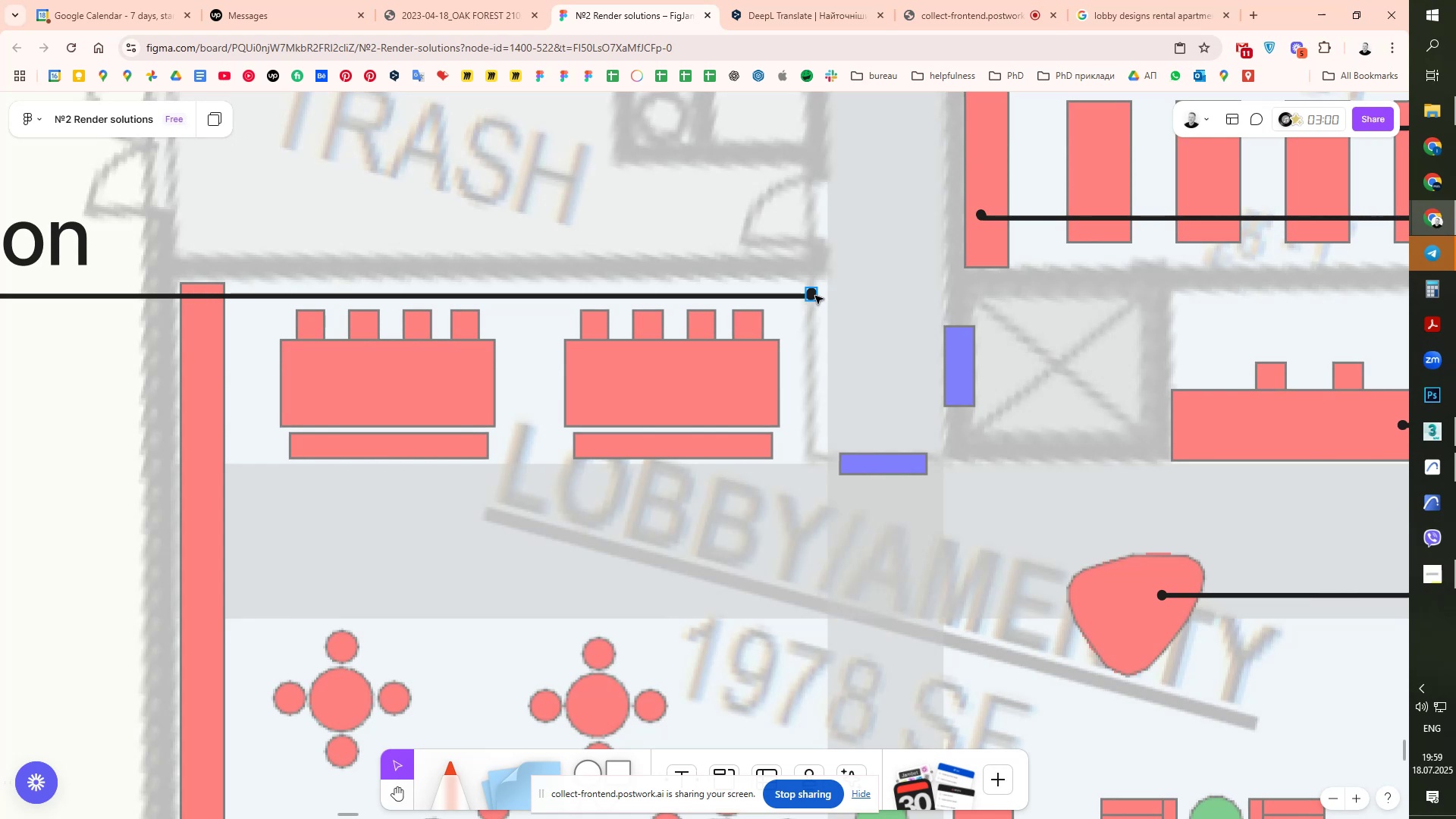 
scroll: coordinate [808, 326], scroll_direction: down, amount: 6.0
 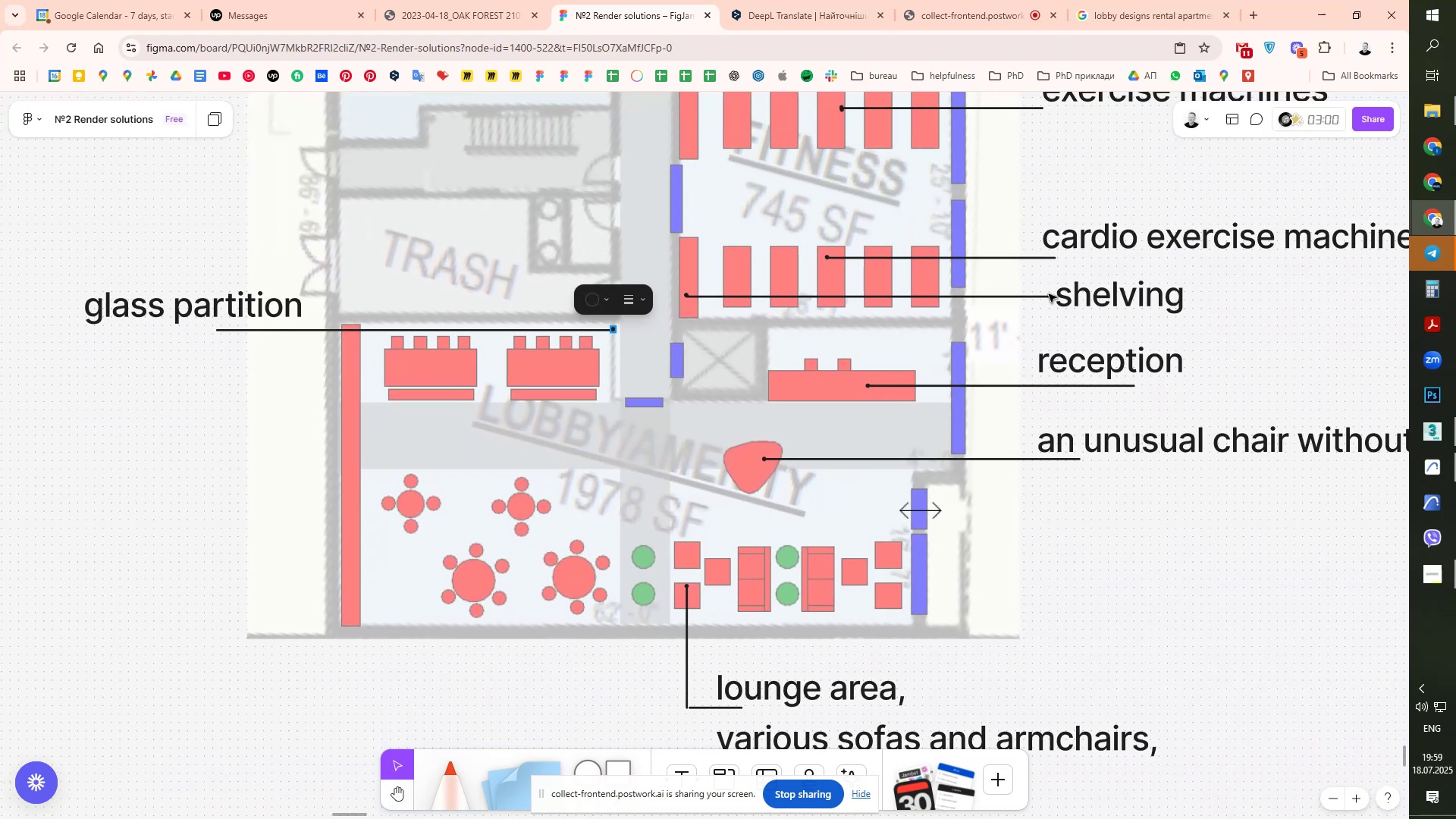 
left_click([763, 5])
 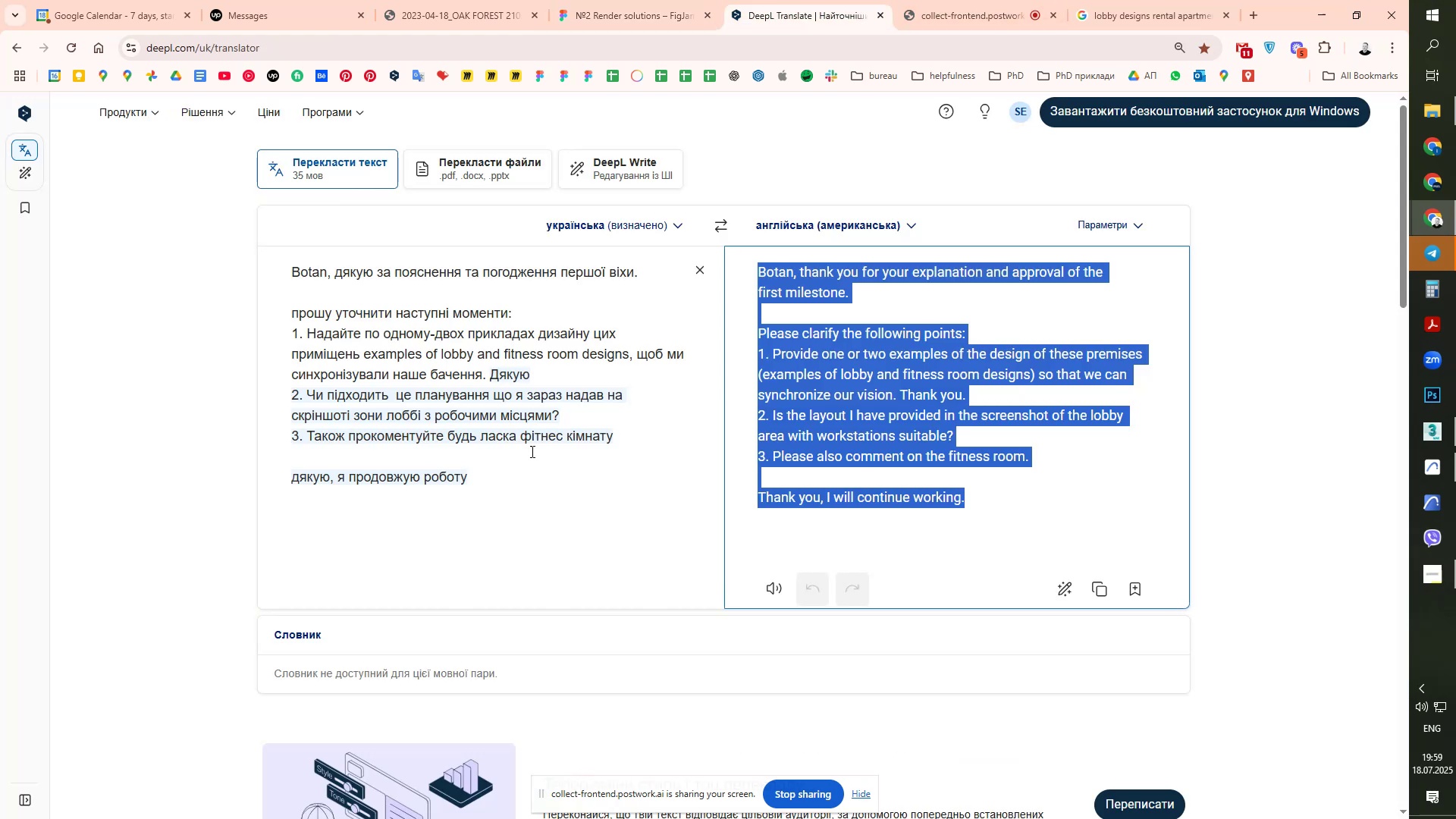 
left_click_drag(start_coordinate=[531, 494], to_coordinate=[202, 206])
 